 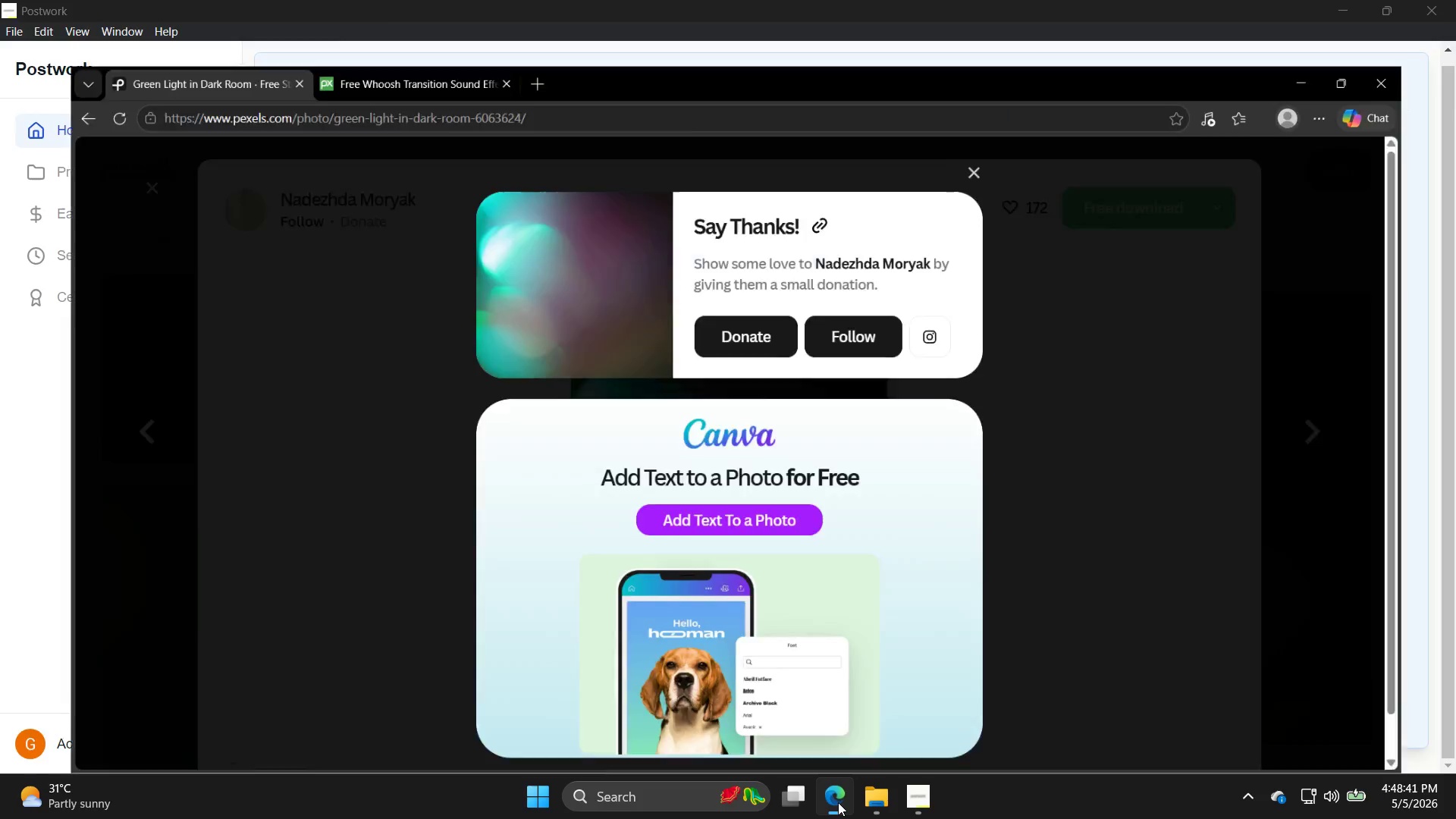 
left_click([863, 799])
 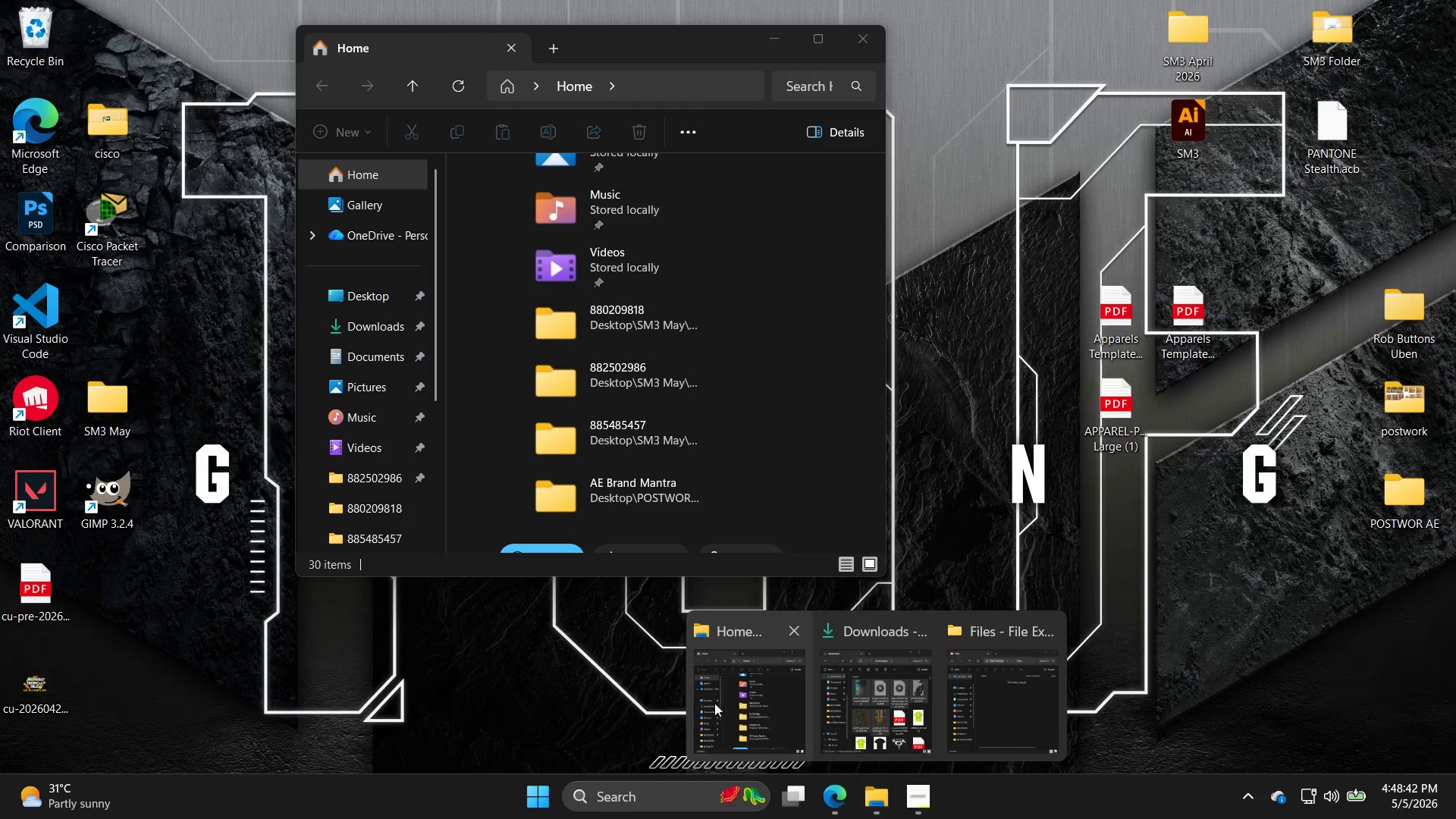 
left_click([874, 716])
 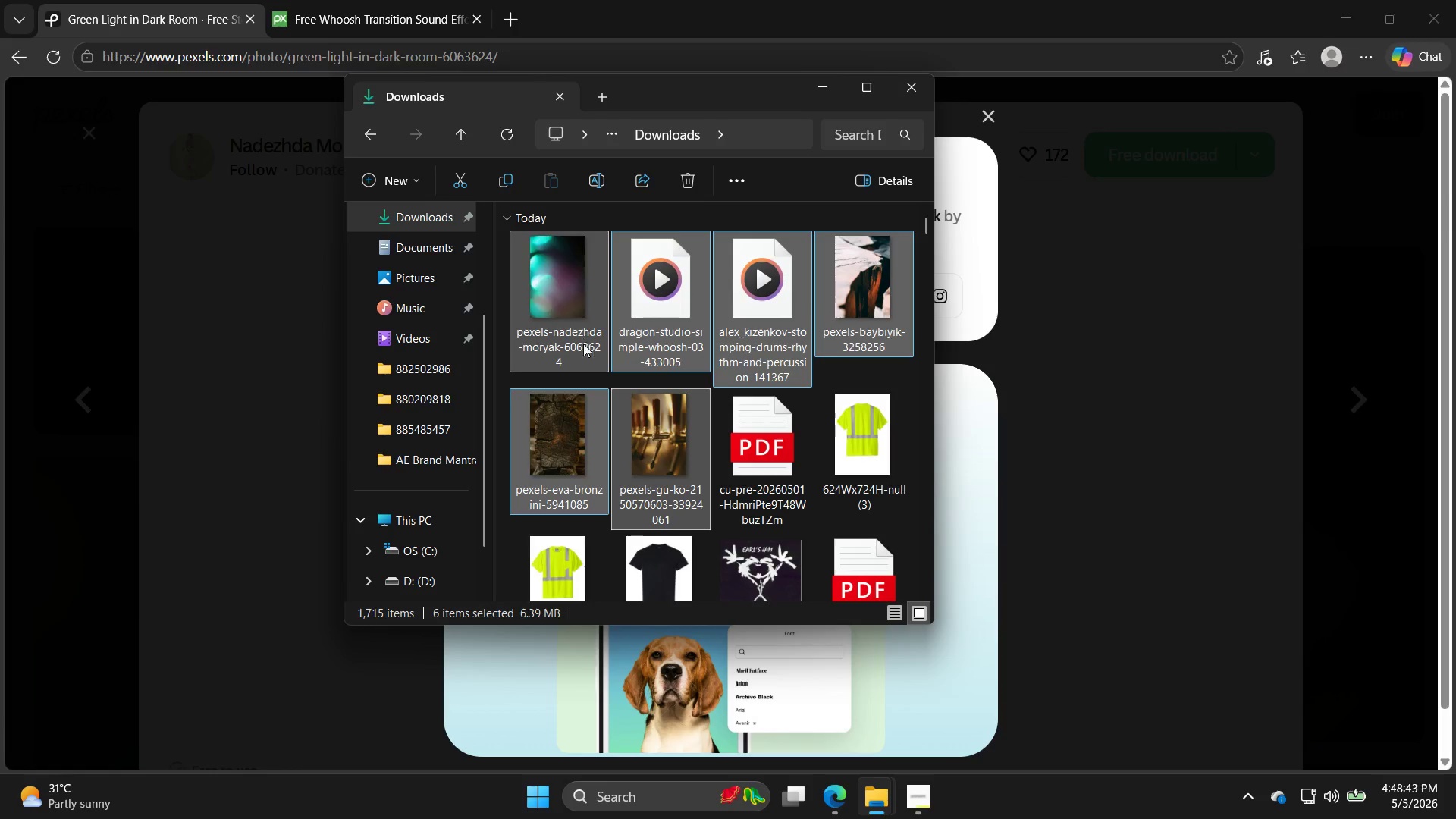 
key(Control+X)
 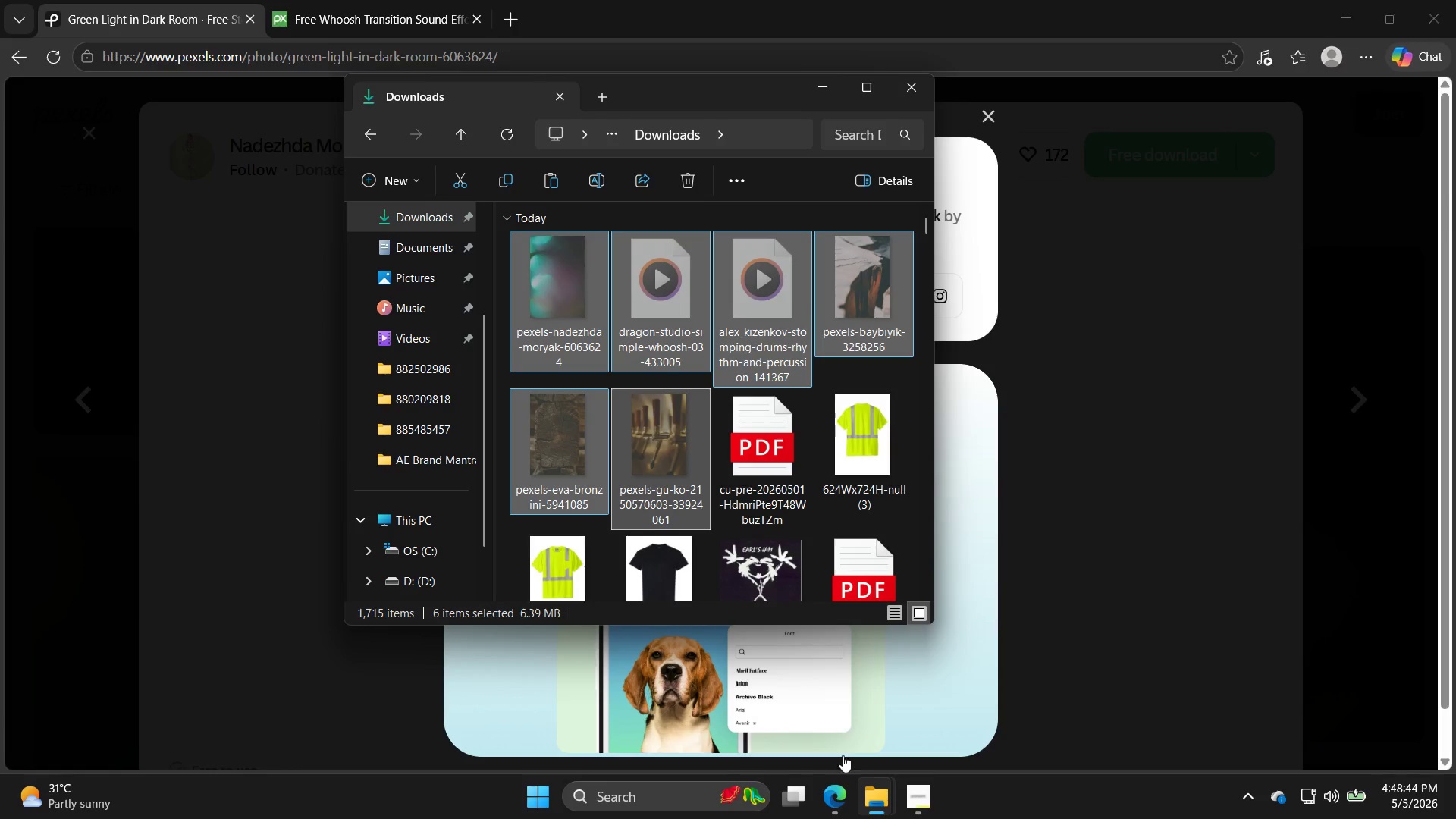 
left_click([881, 818])
 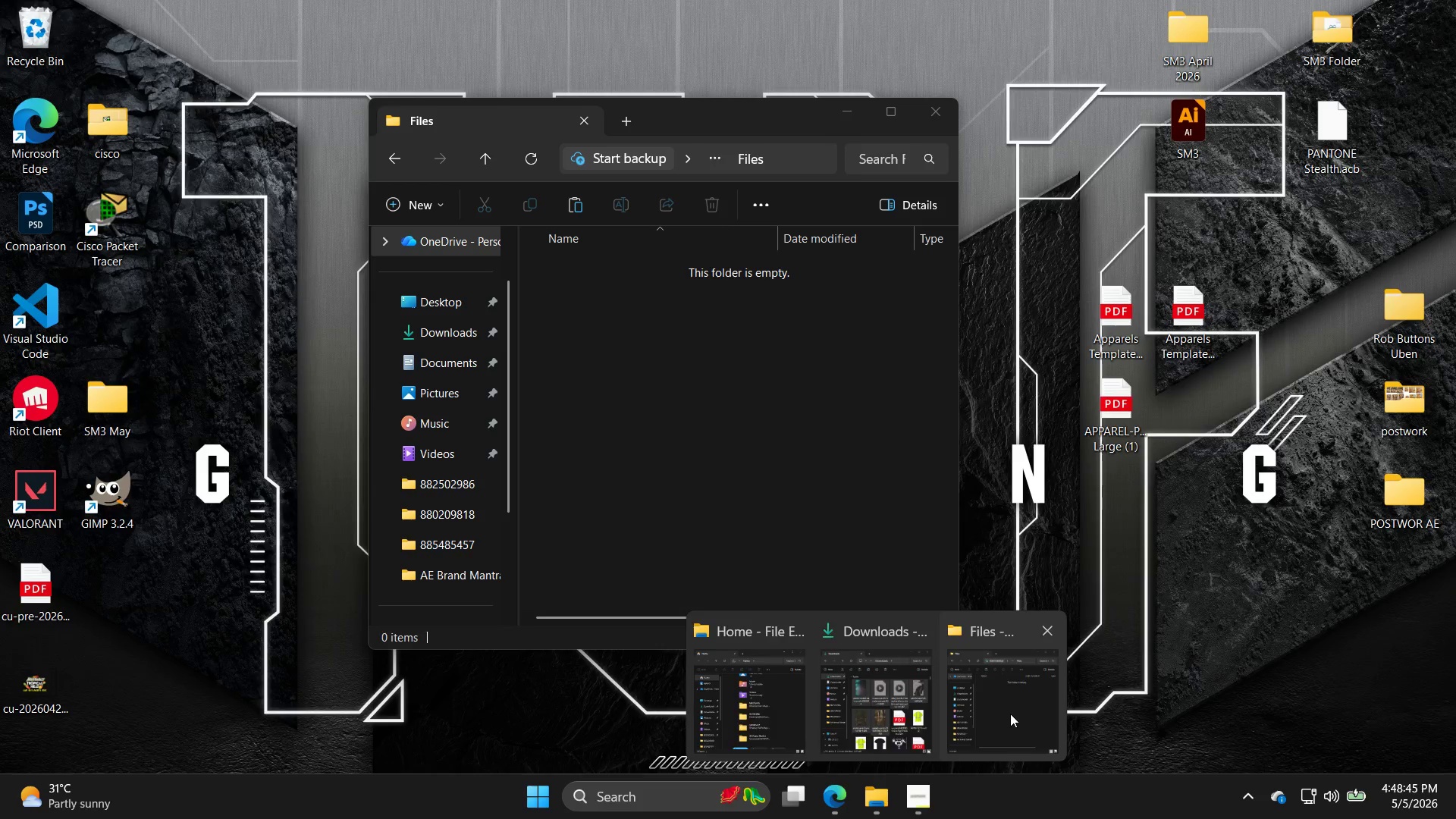 
double_click([709, 463])
 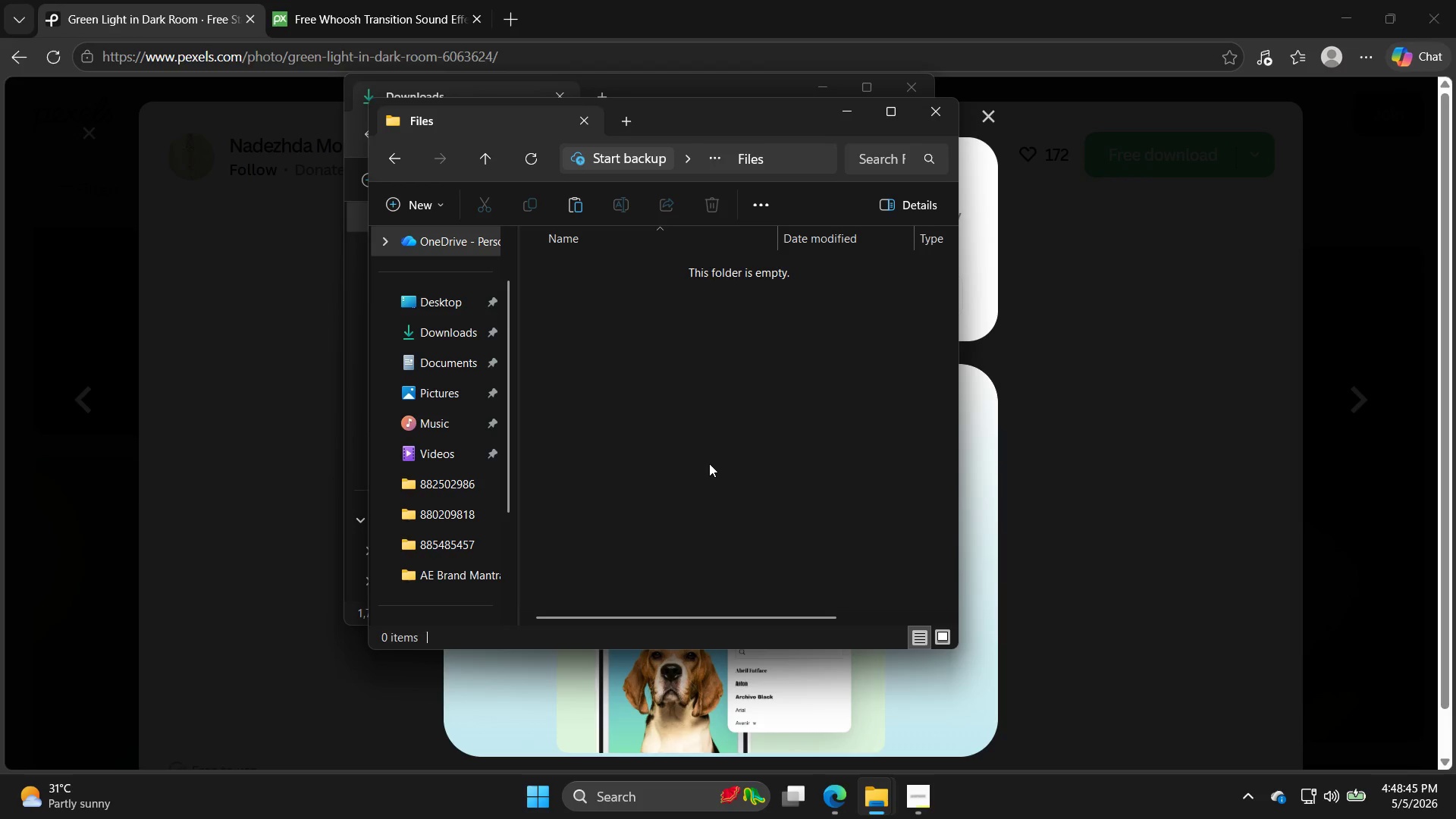 
key(Control+V)
 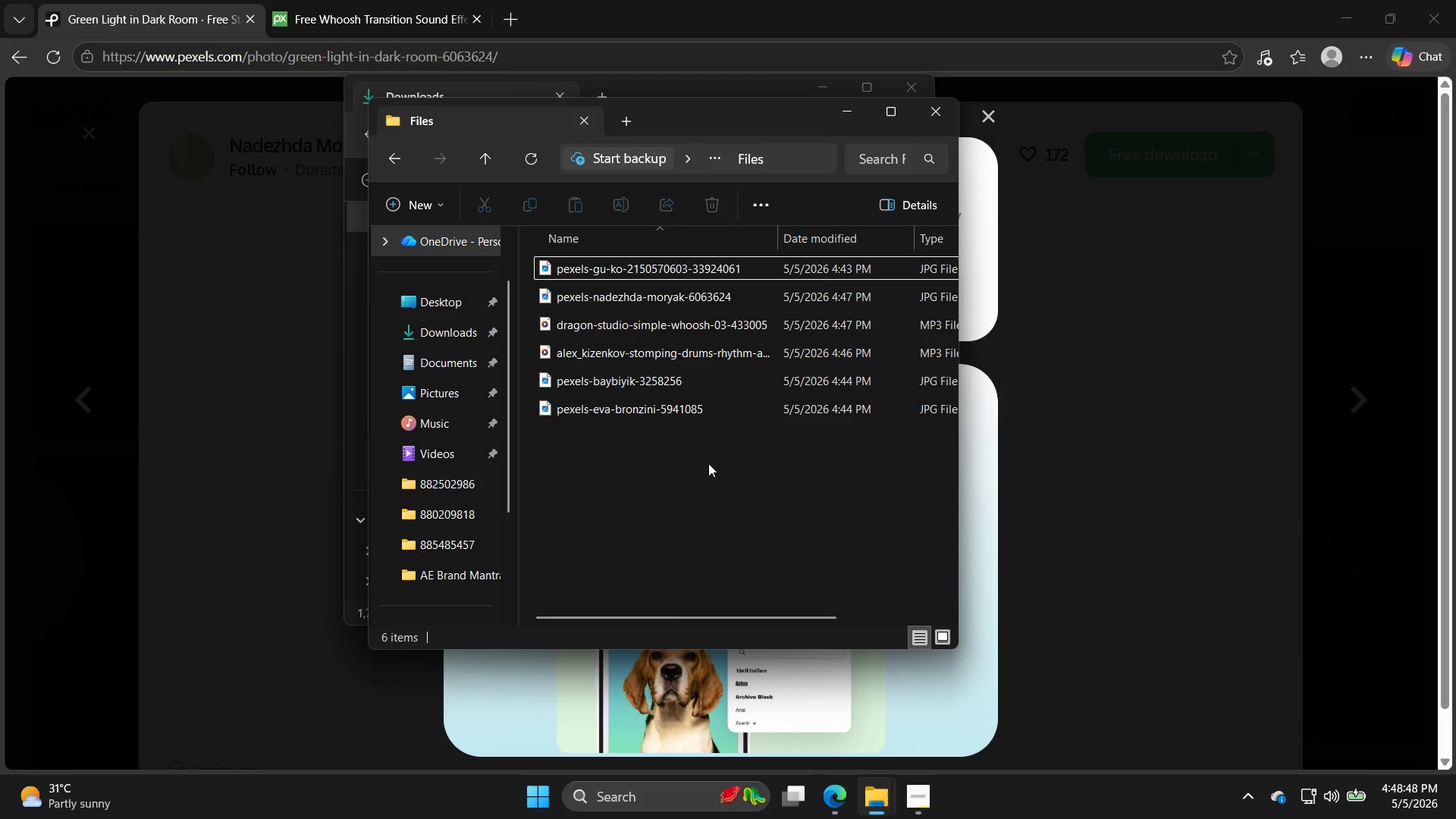 
left_click([856, 115])
 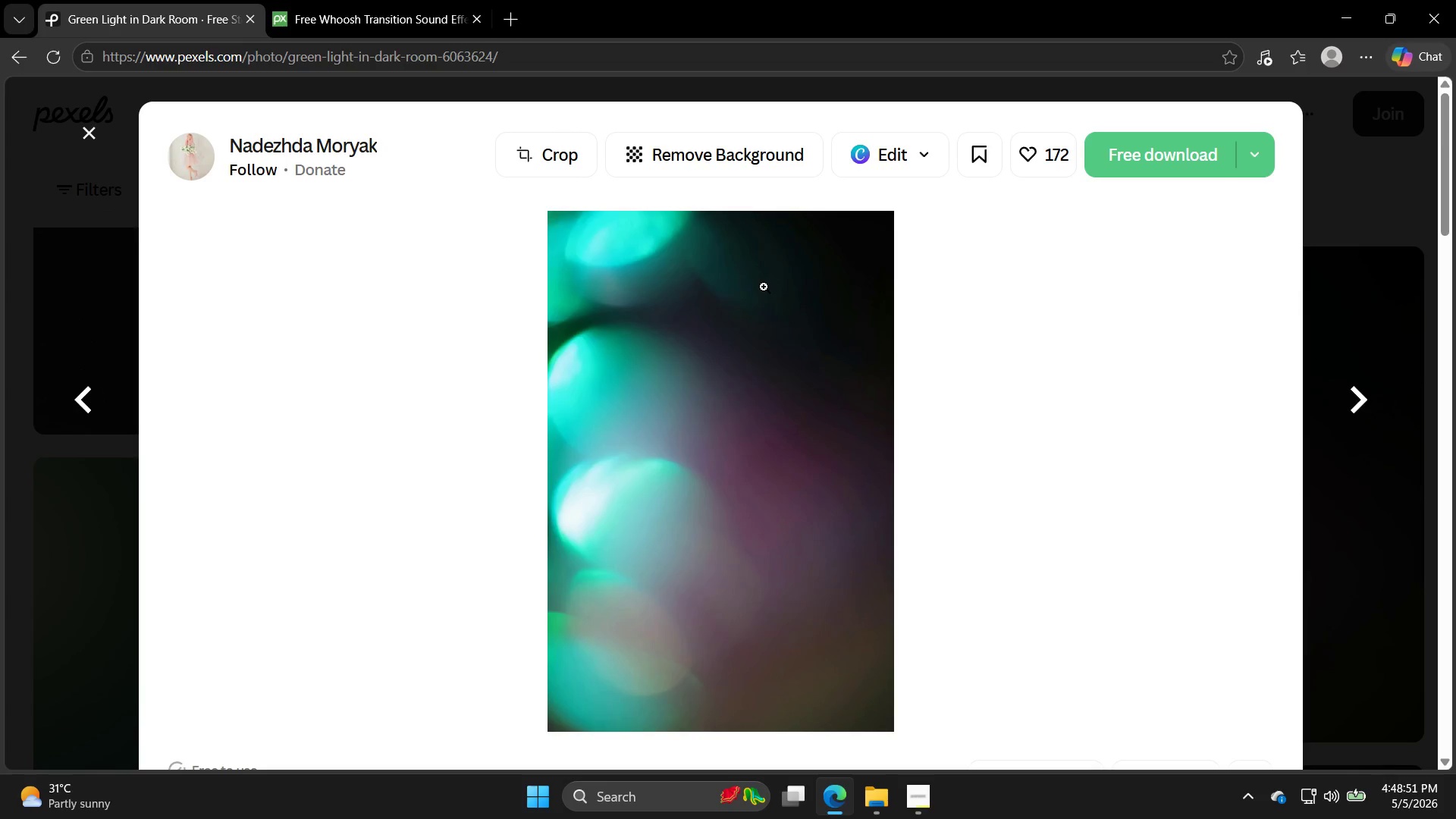 
left_click([64, 213])
 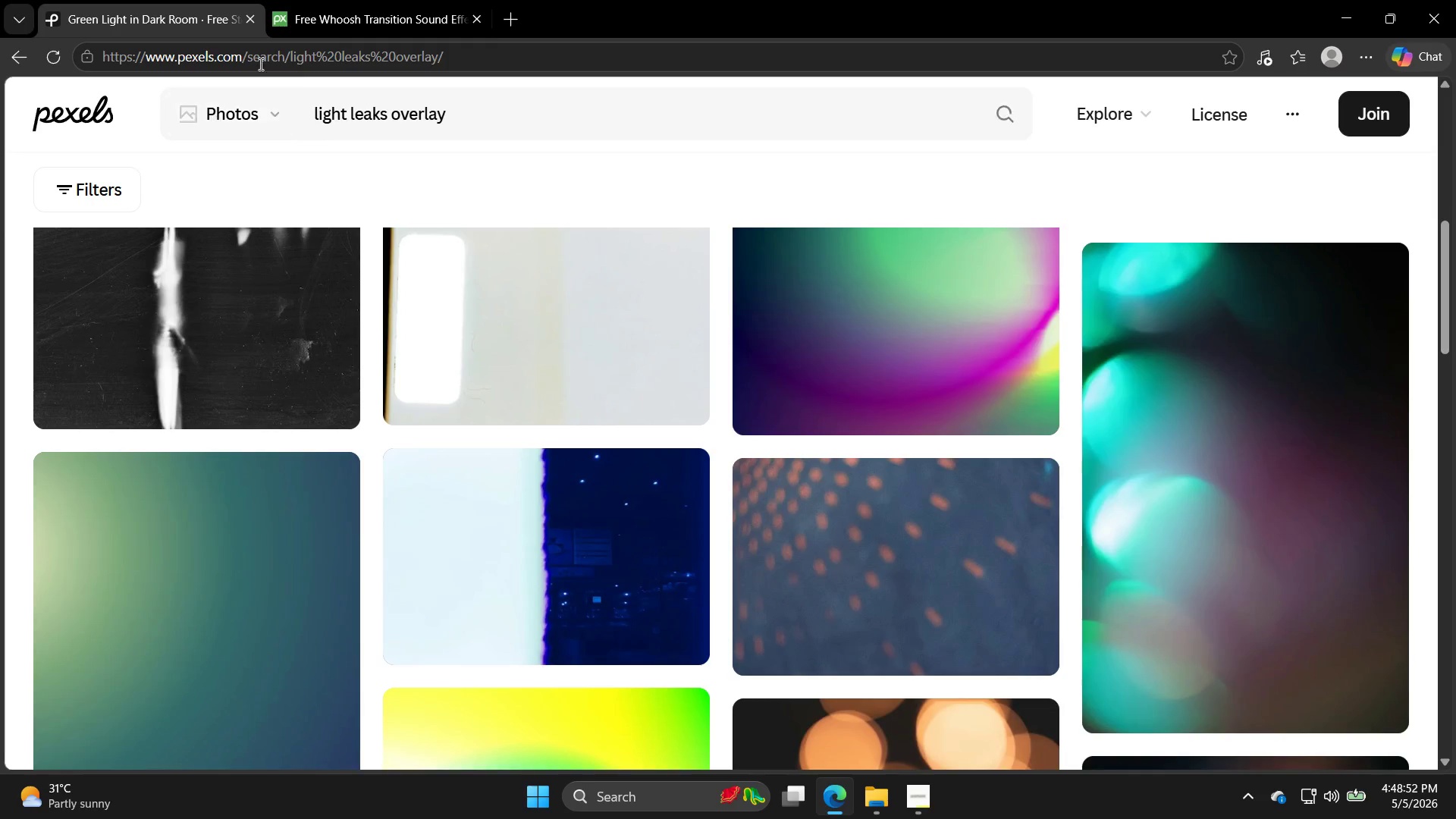 
left_click([314, 0])
 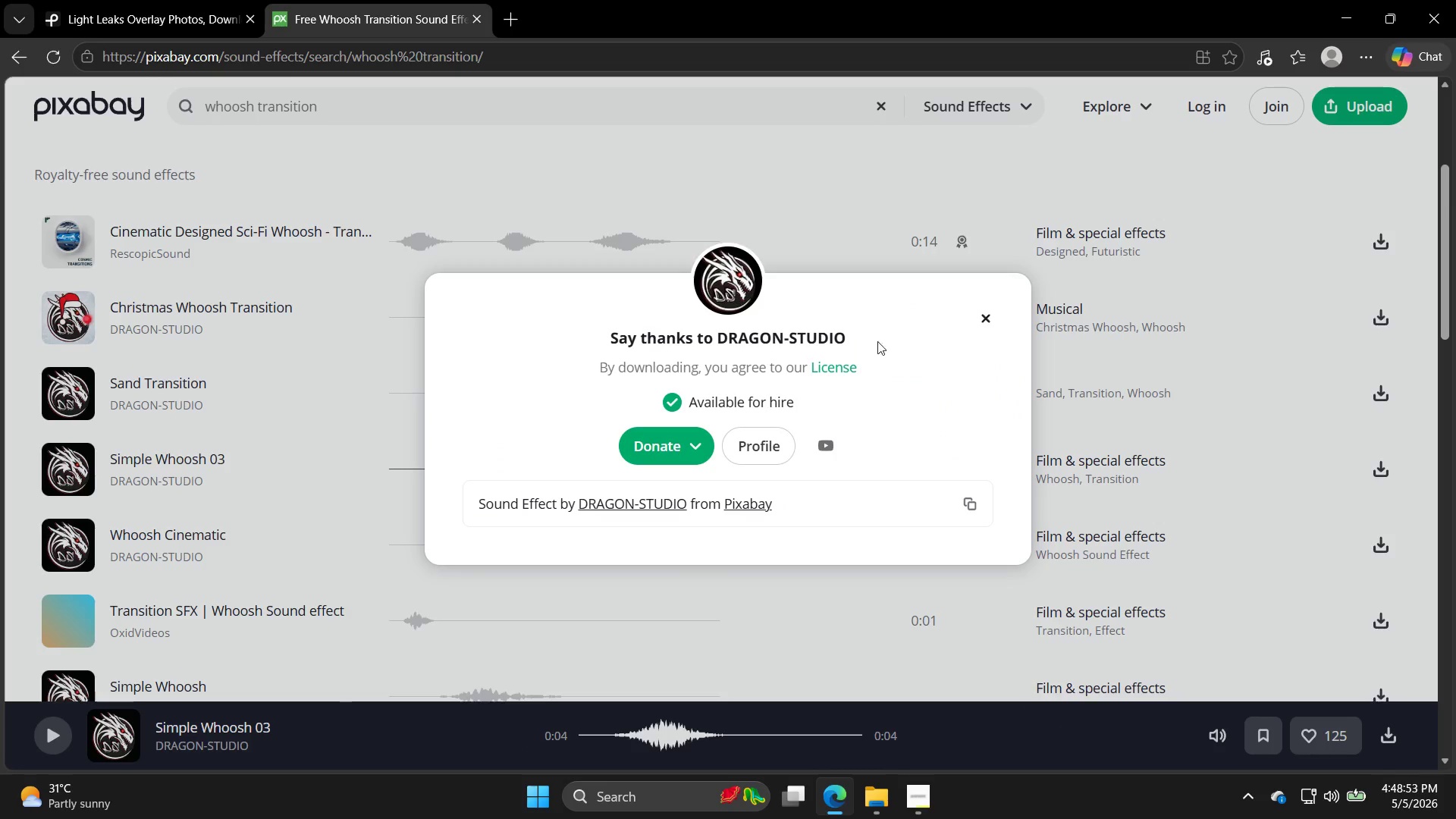 
left_click([992, 315])
 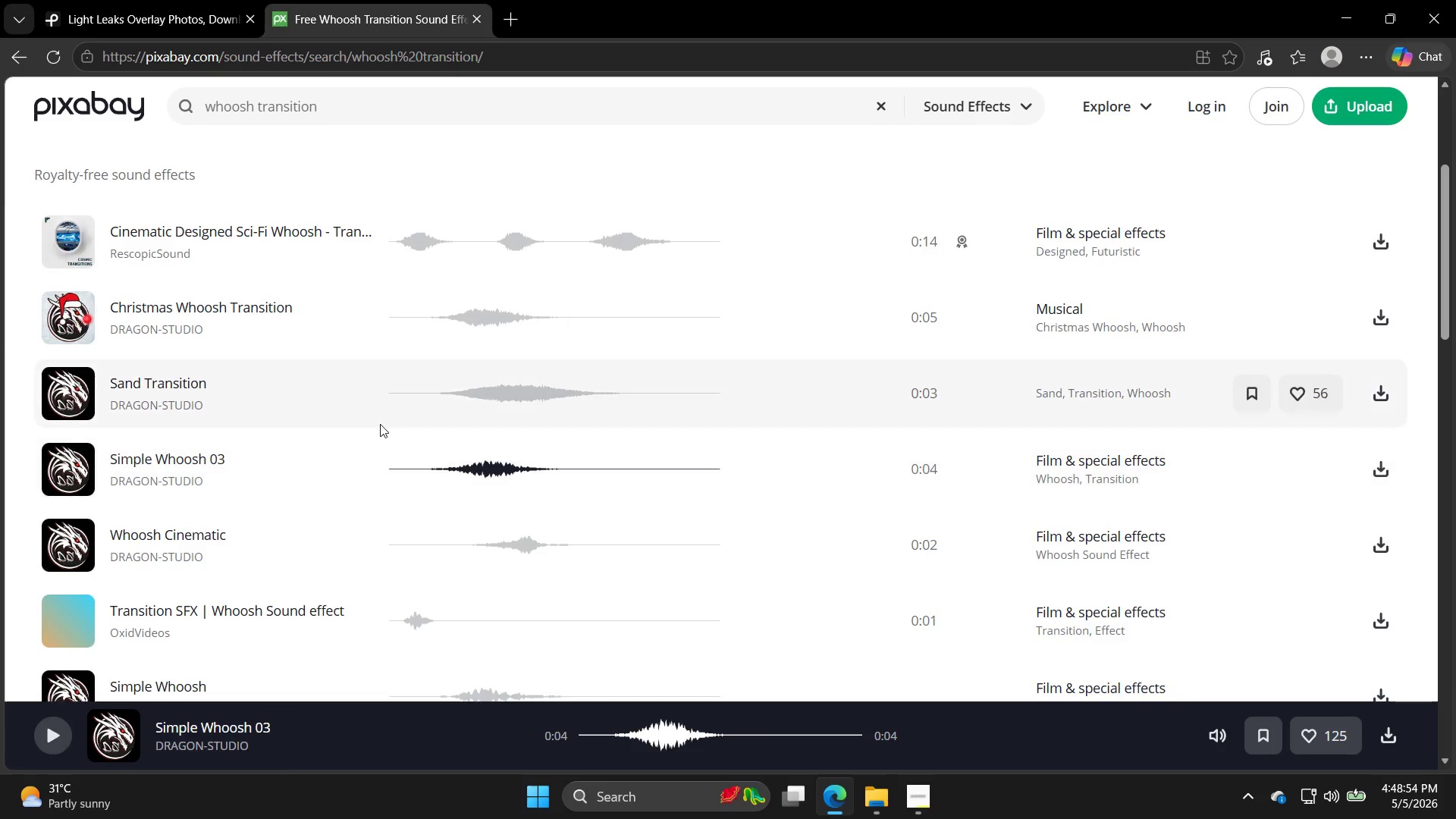 
scroll: coordinate [306, 303], scroll_direction: none, amount: 0.0
 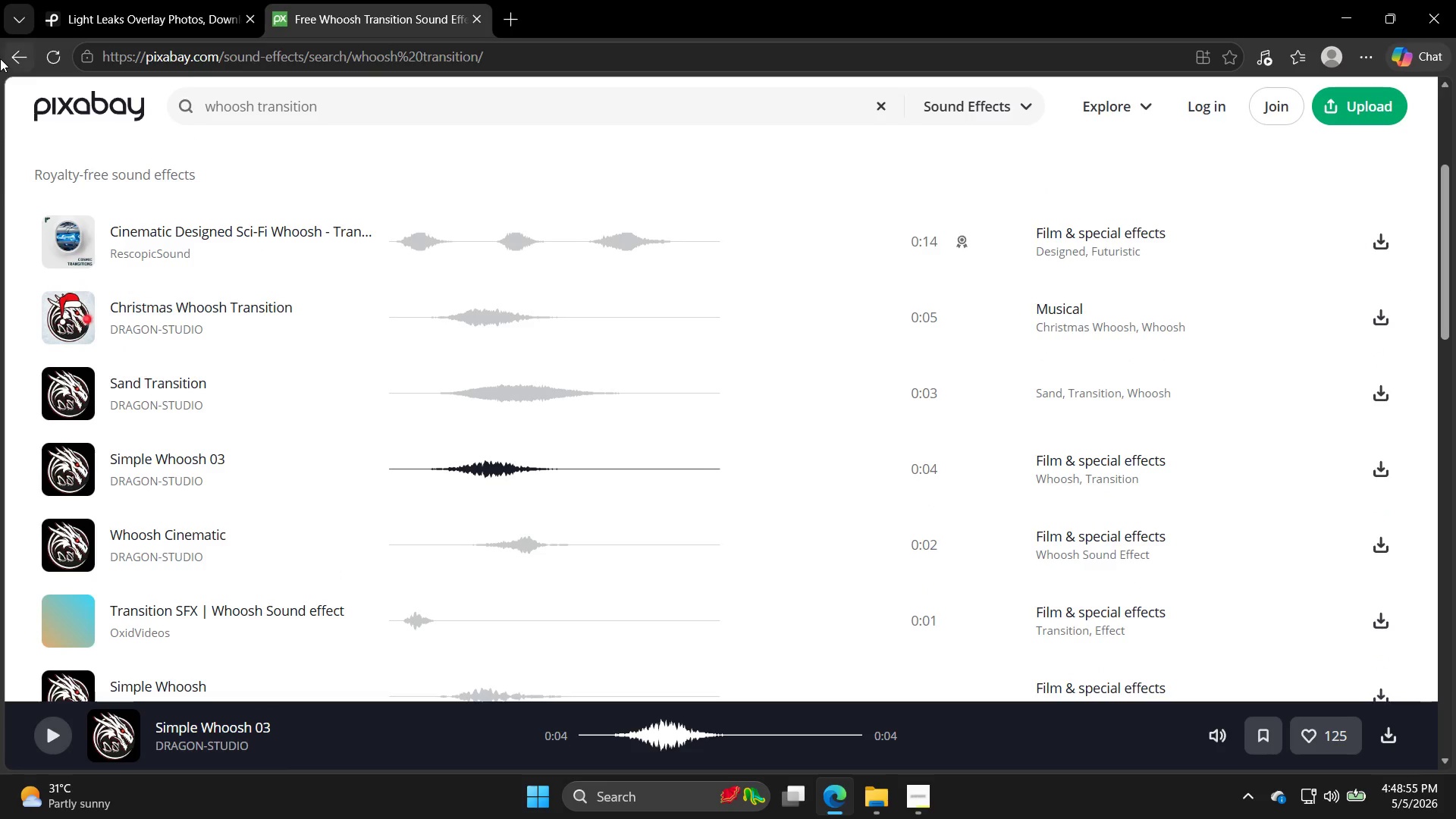 
double_click([15, 58])
 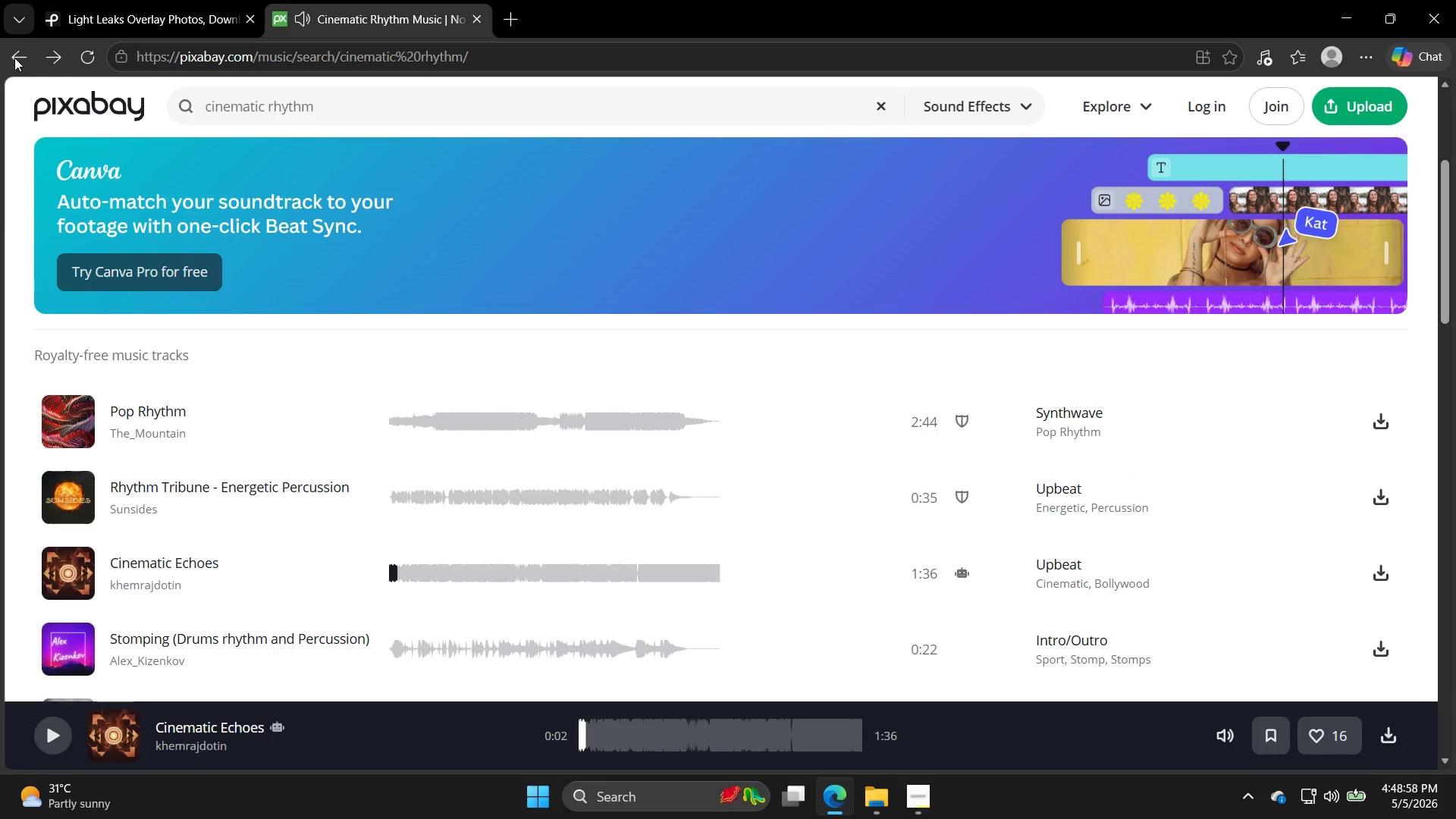 
left_click([36, 459])
 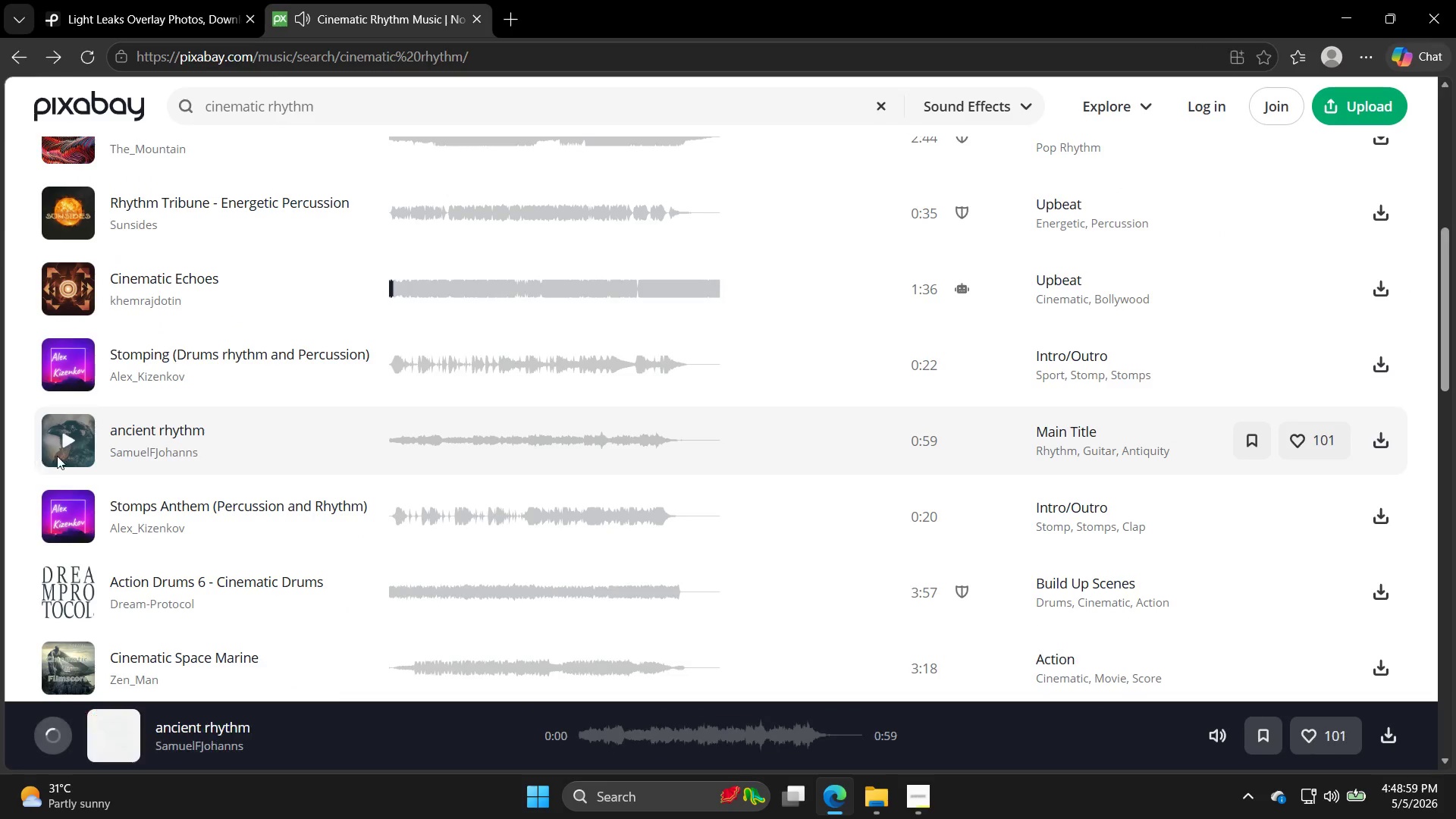 
scroll: coordinate [139, 349], scroll_direction: down, amount: 3.0
 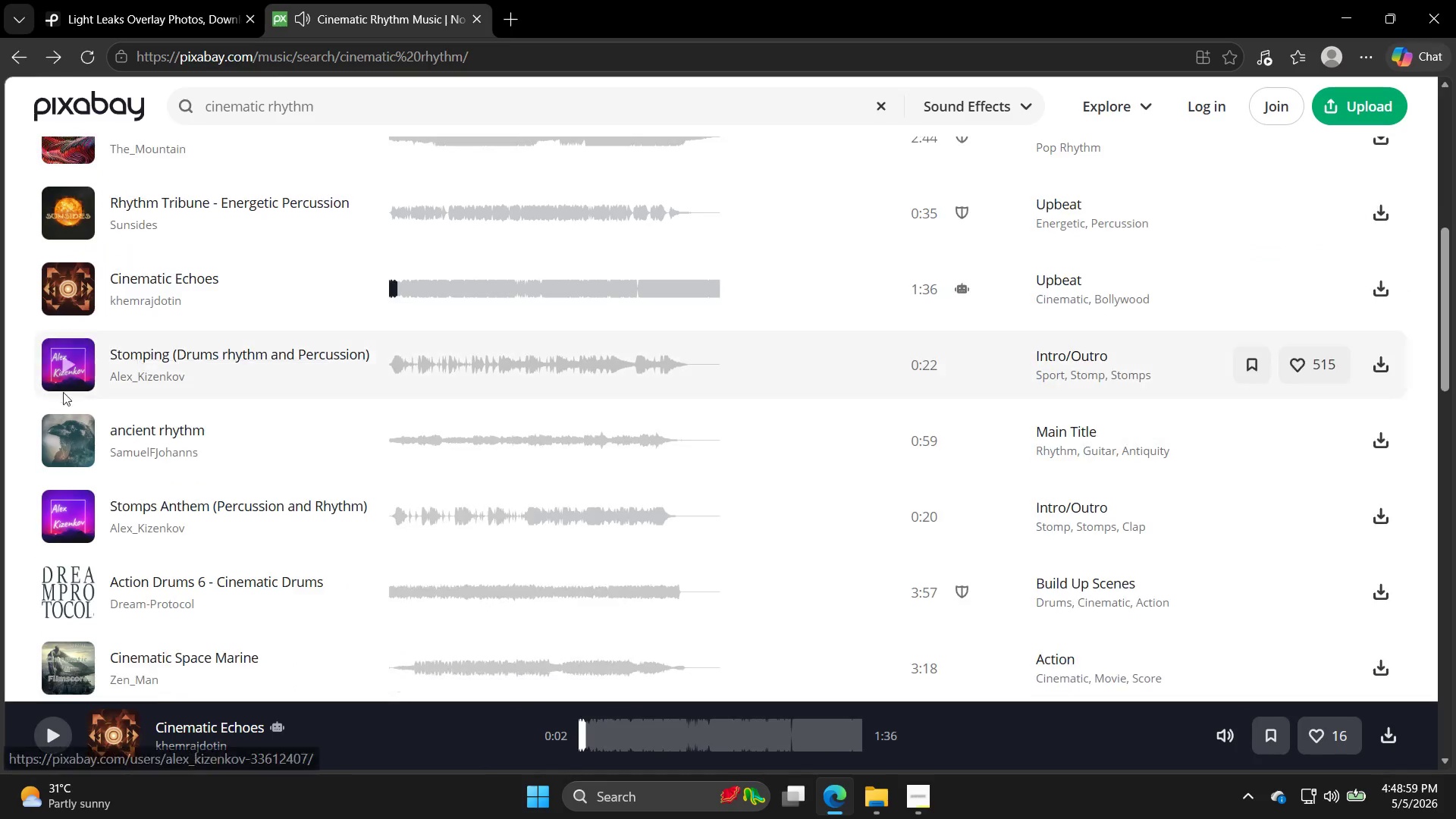 
double_click([78, 435])
 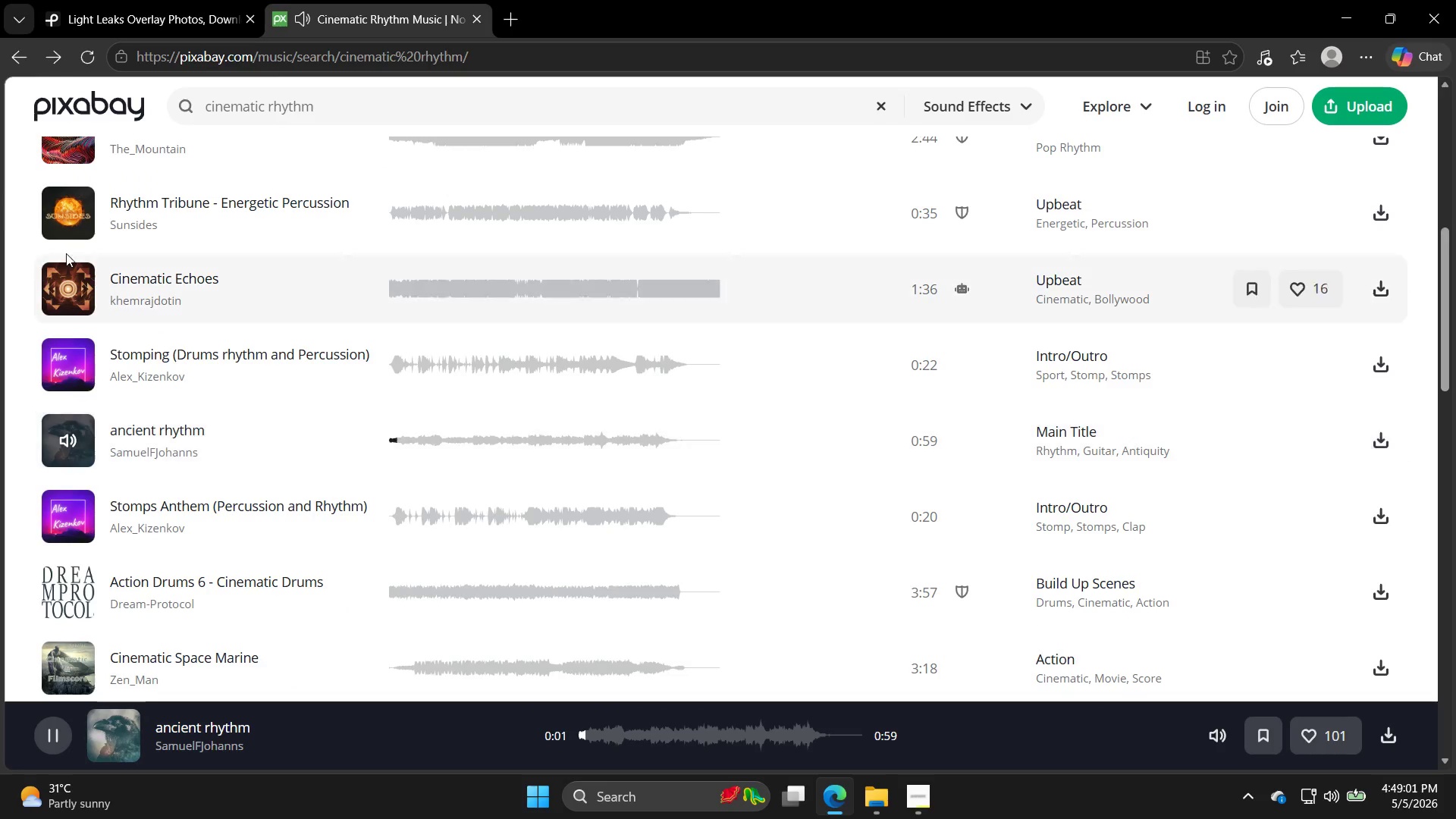 
left_click([7, 62])
 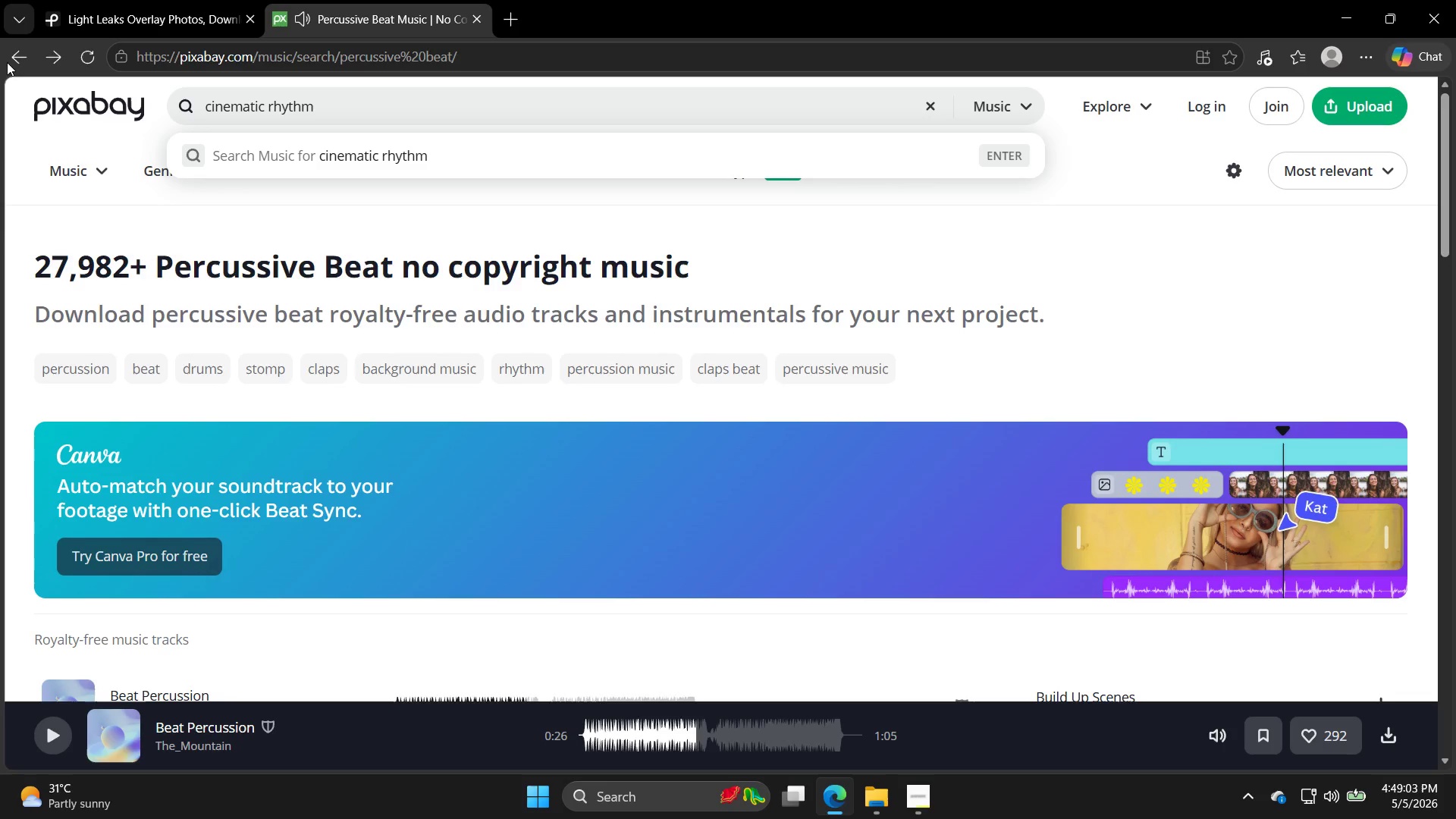 
scroll: coordinate [248, 420], scroll_direction: down, amount: 4.0
 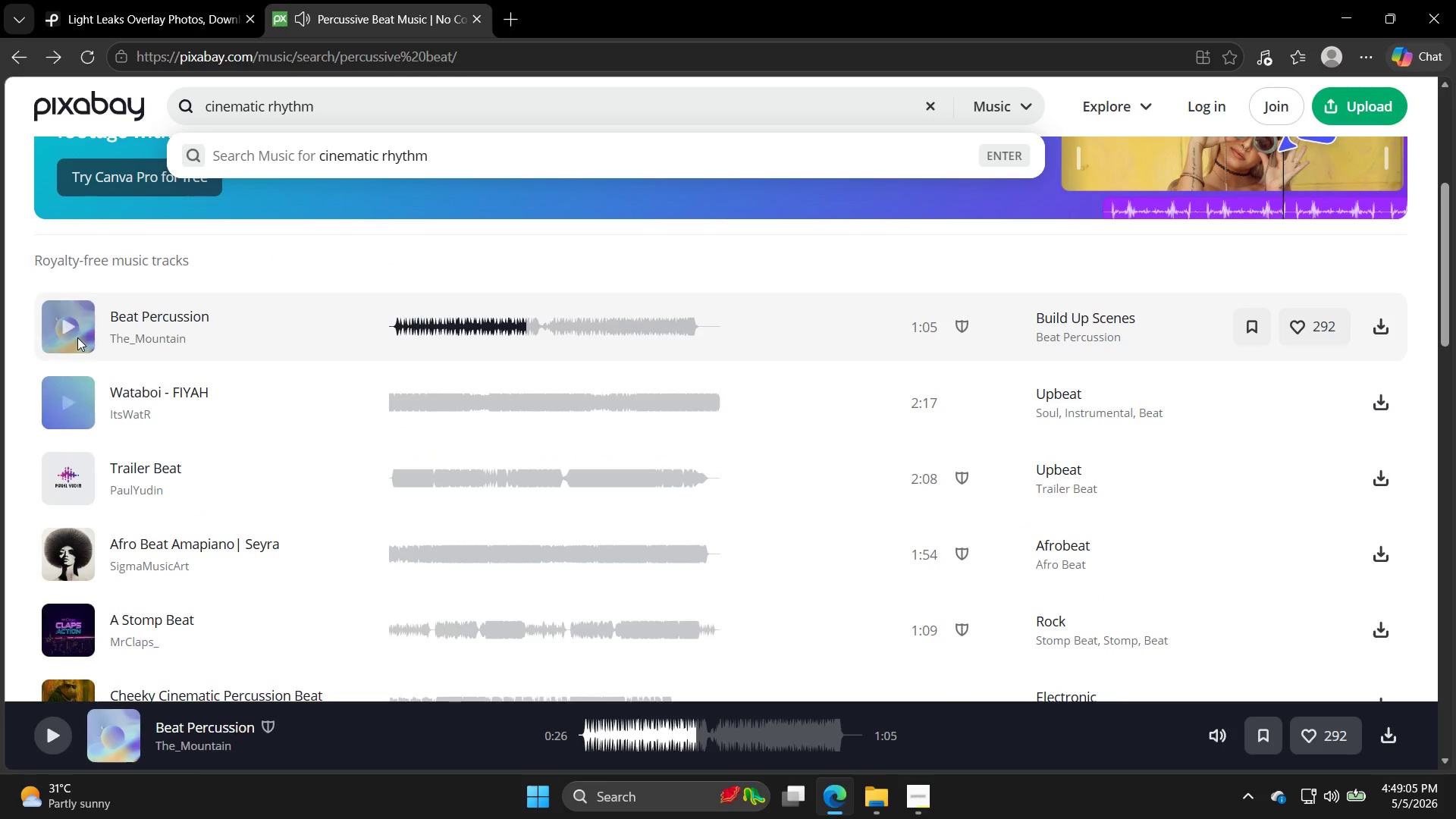 
left_click([76, 385])
 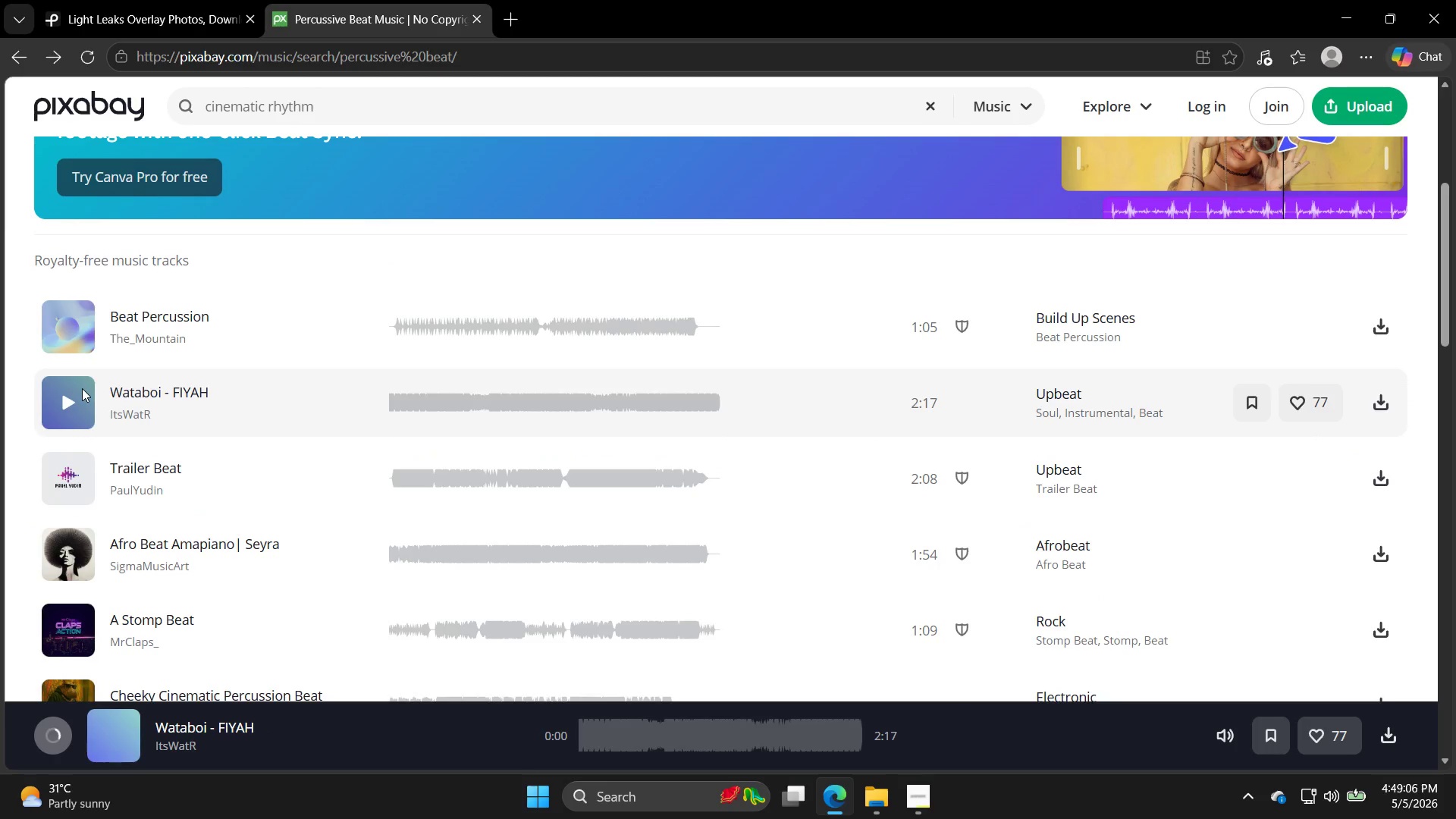 
left_click([82, 405])
 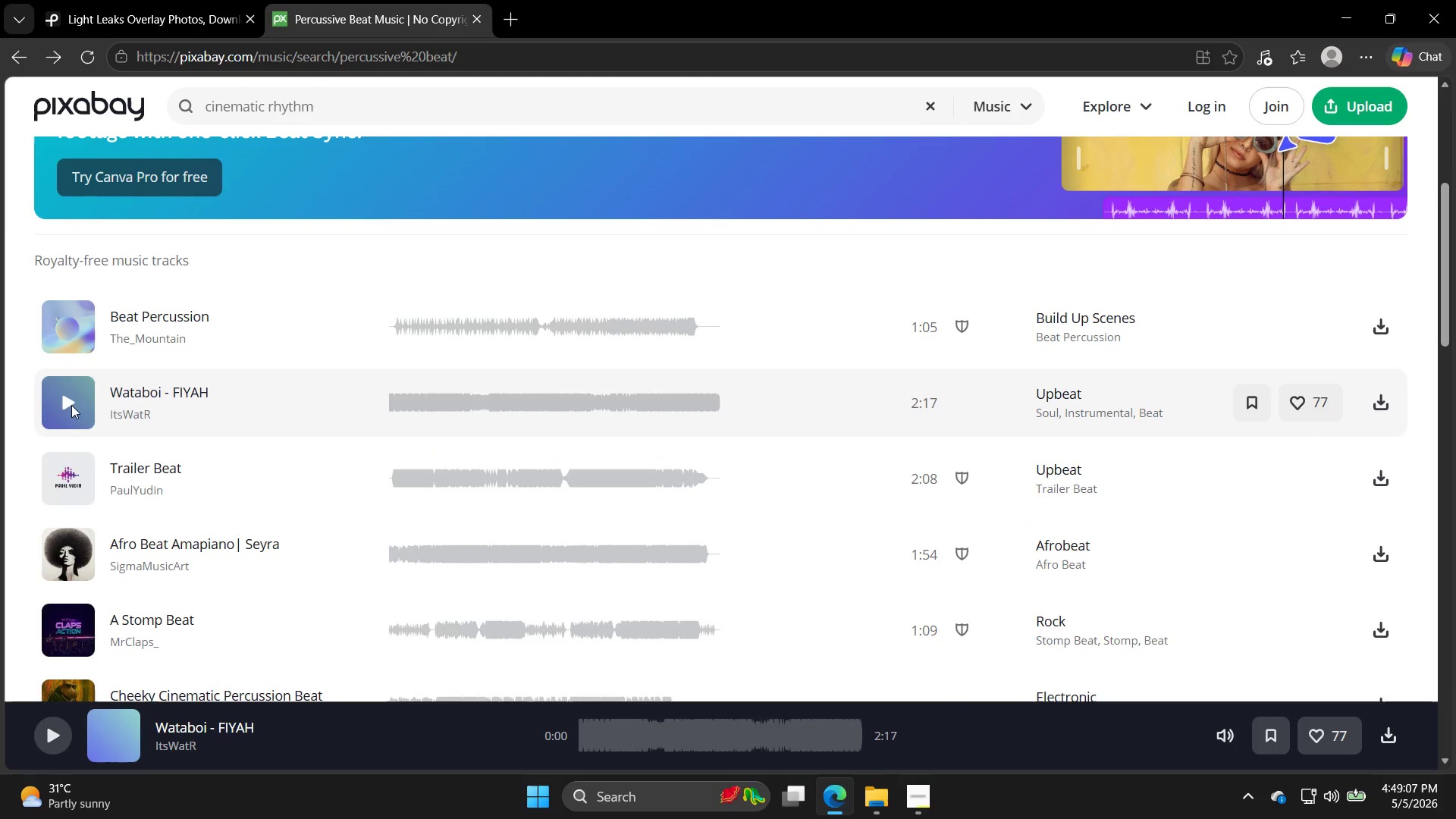 
left_click([66, 403])
 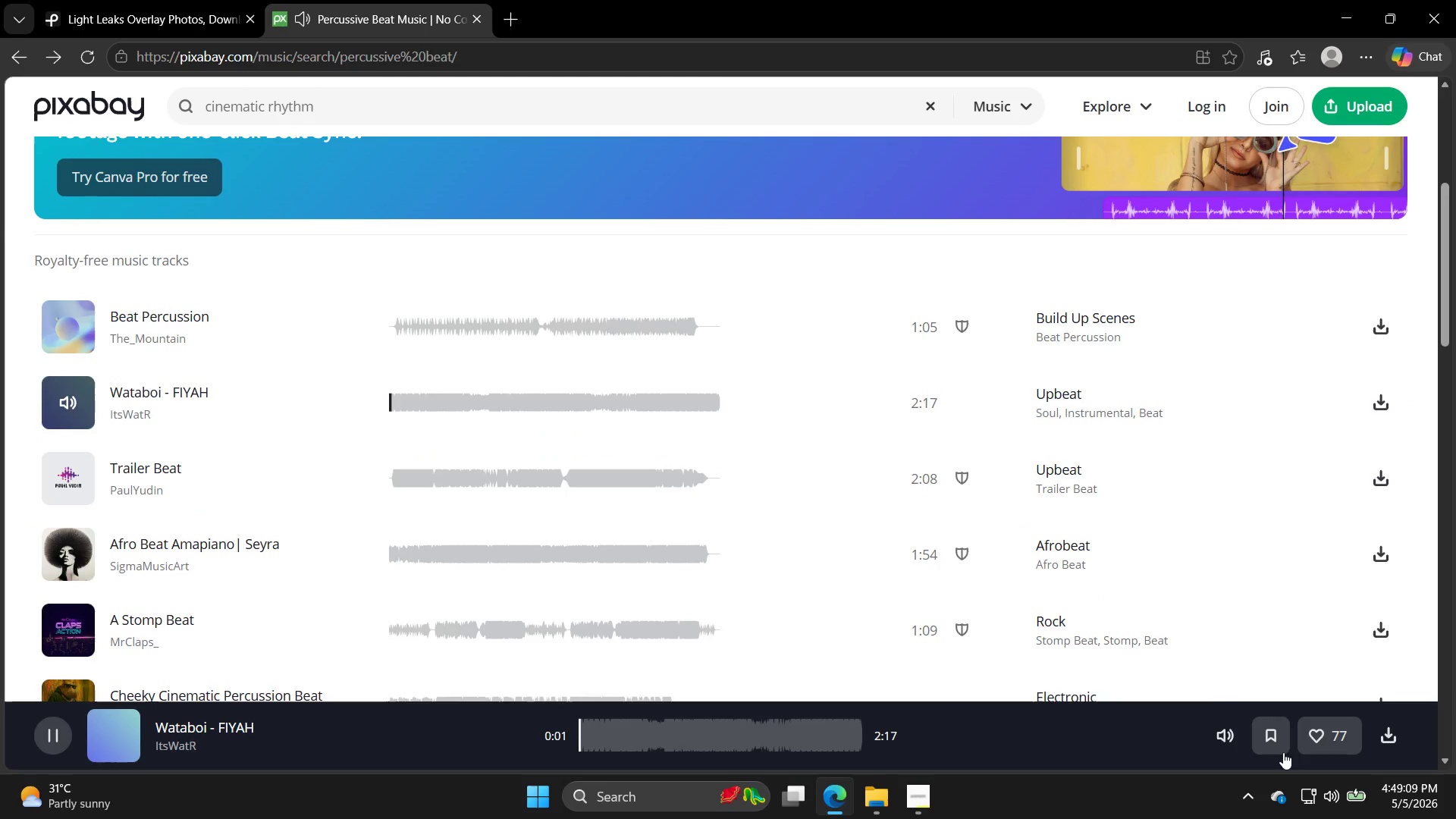 
left_click([1337, 792])
 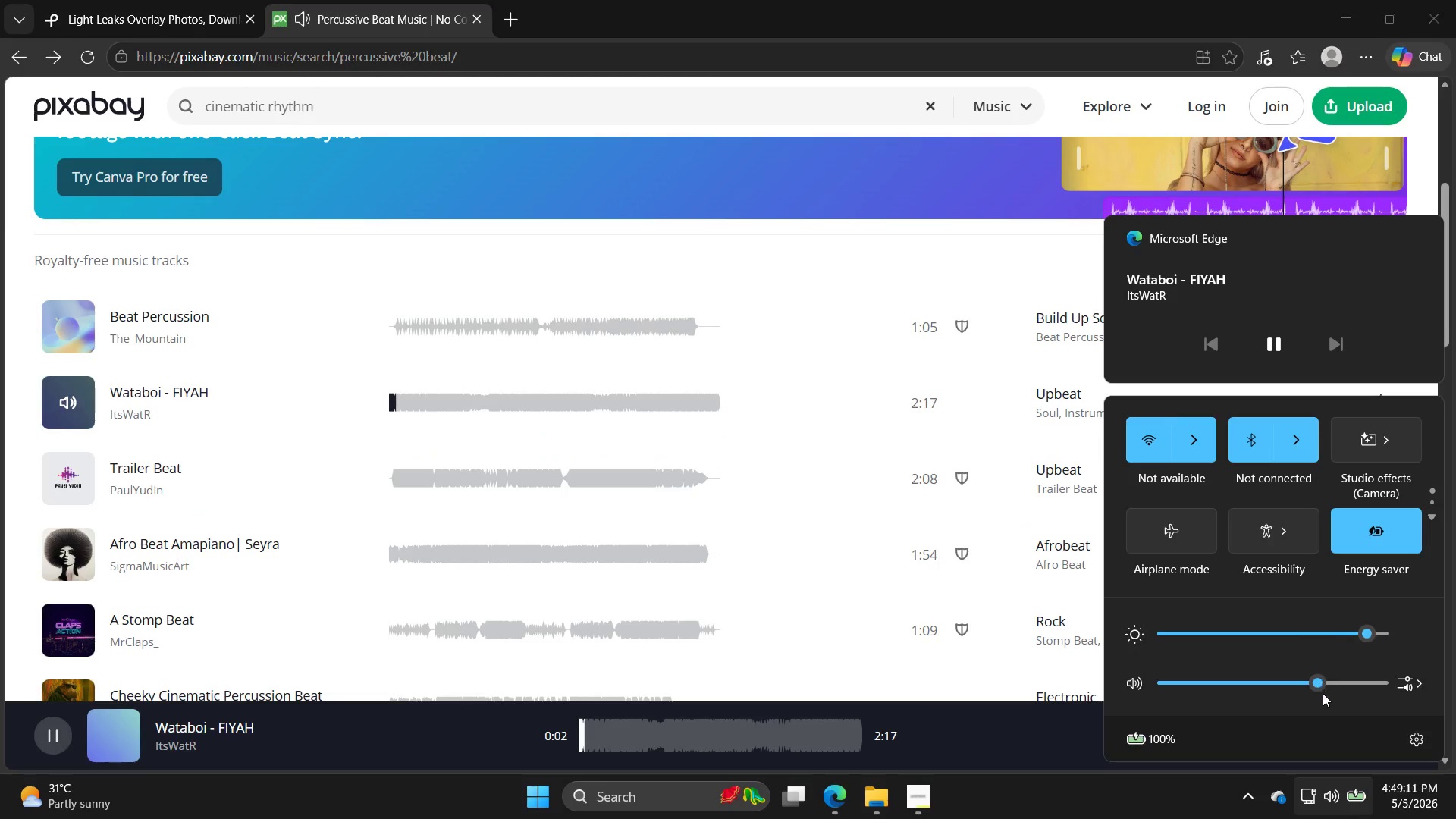 
left_click([1332, 690])
 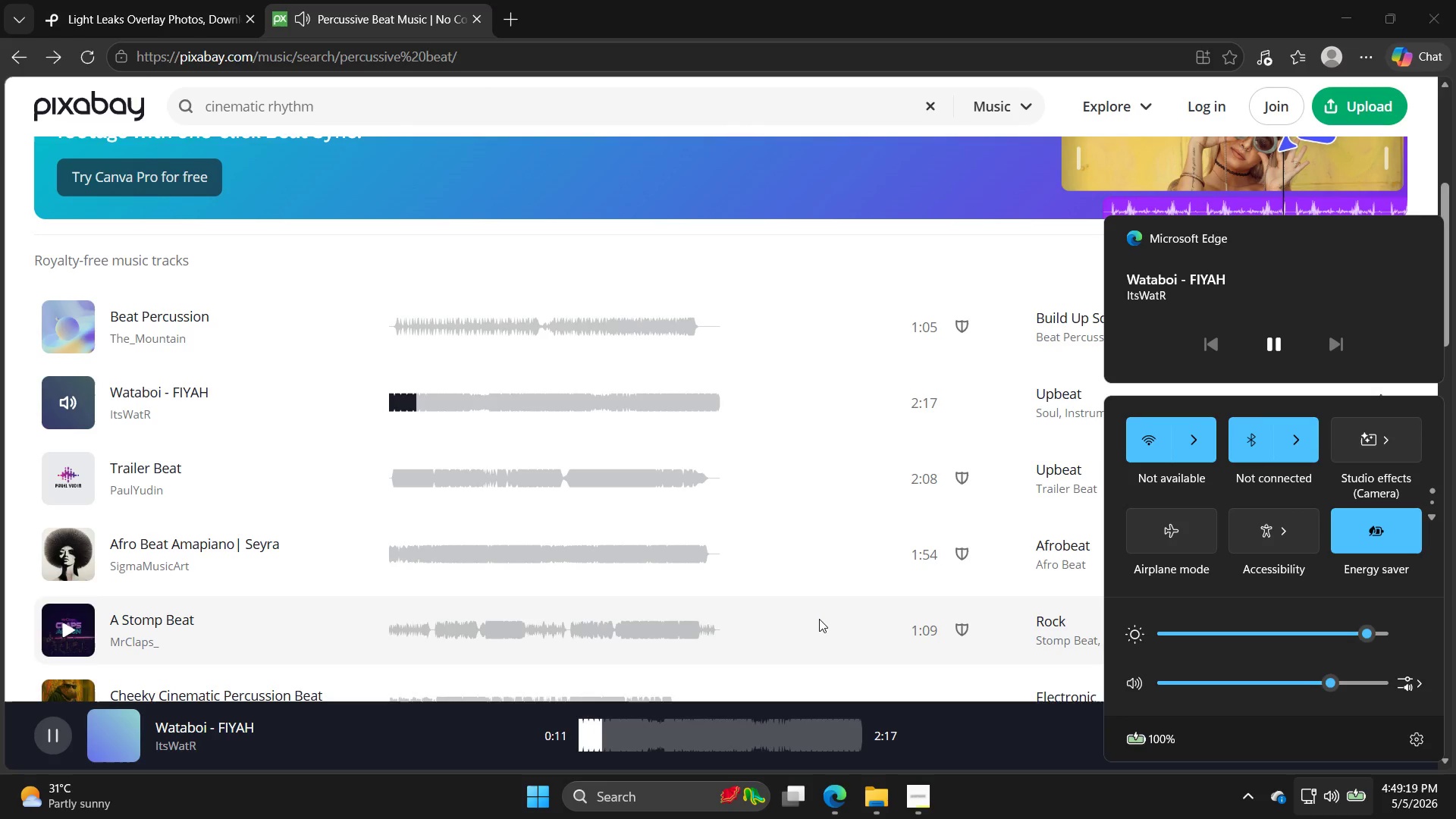 
wait(13.05)
 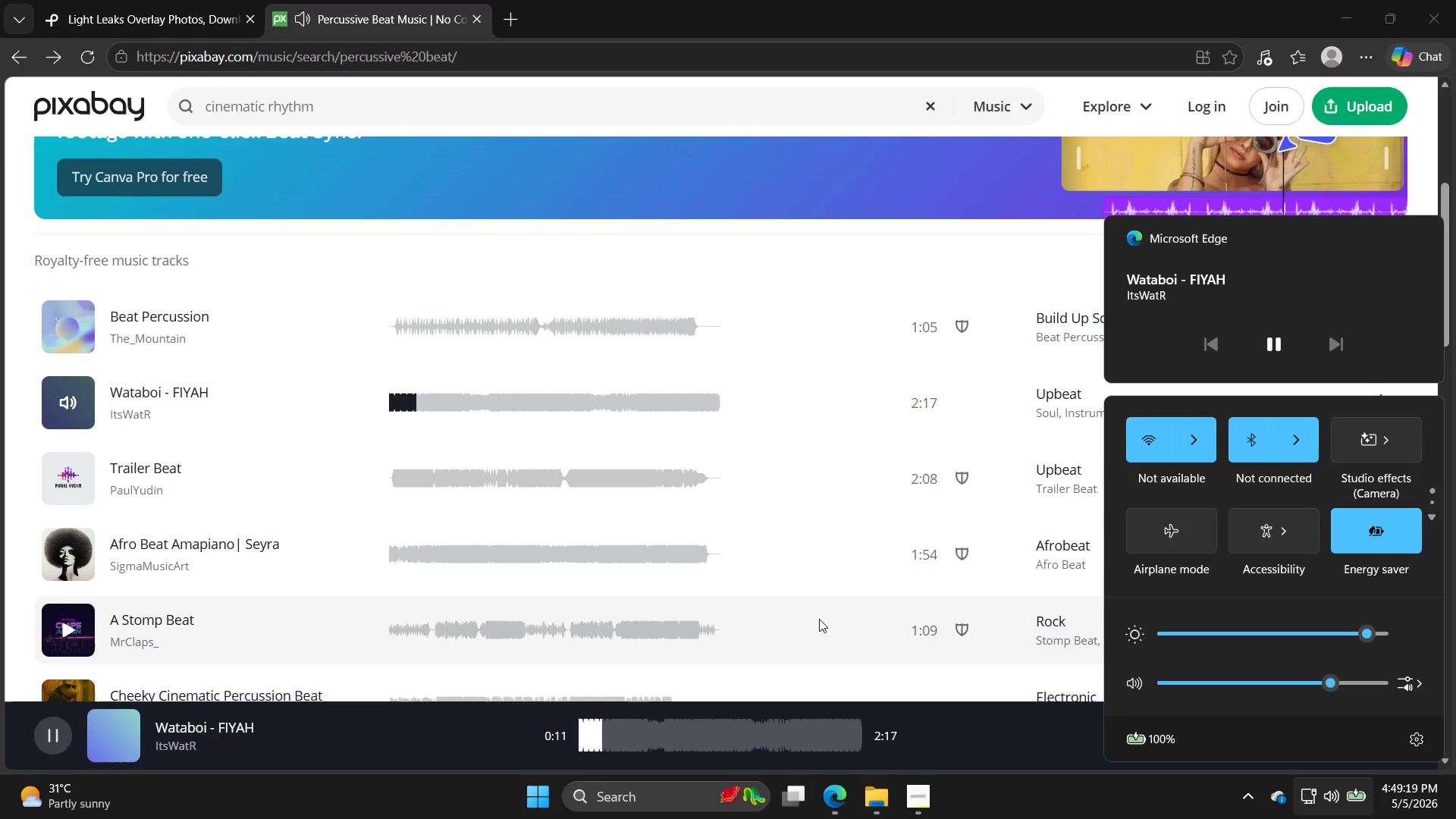 
scroll: coordinate [661, 381], scroll_direction: down, amount: 1.0
 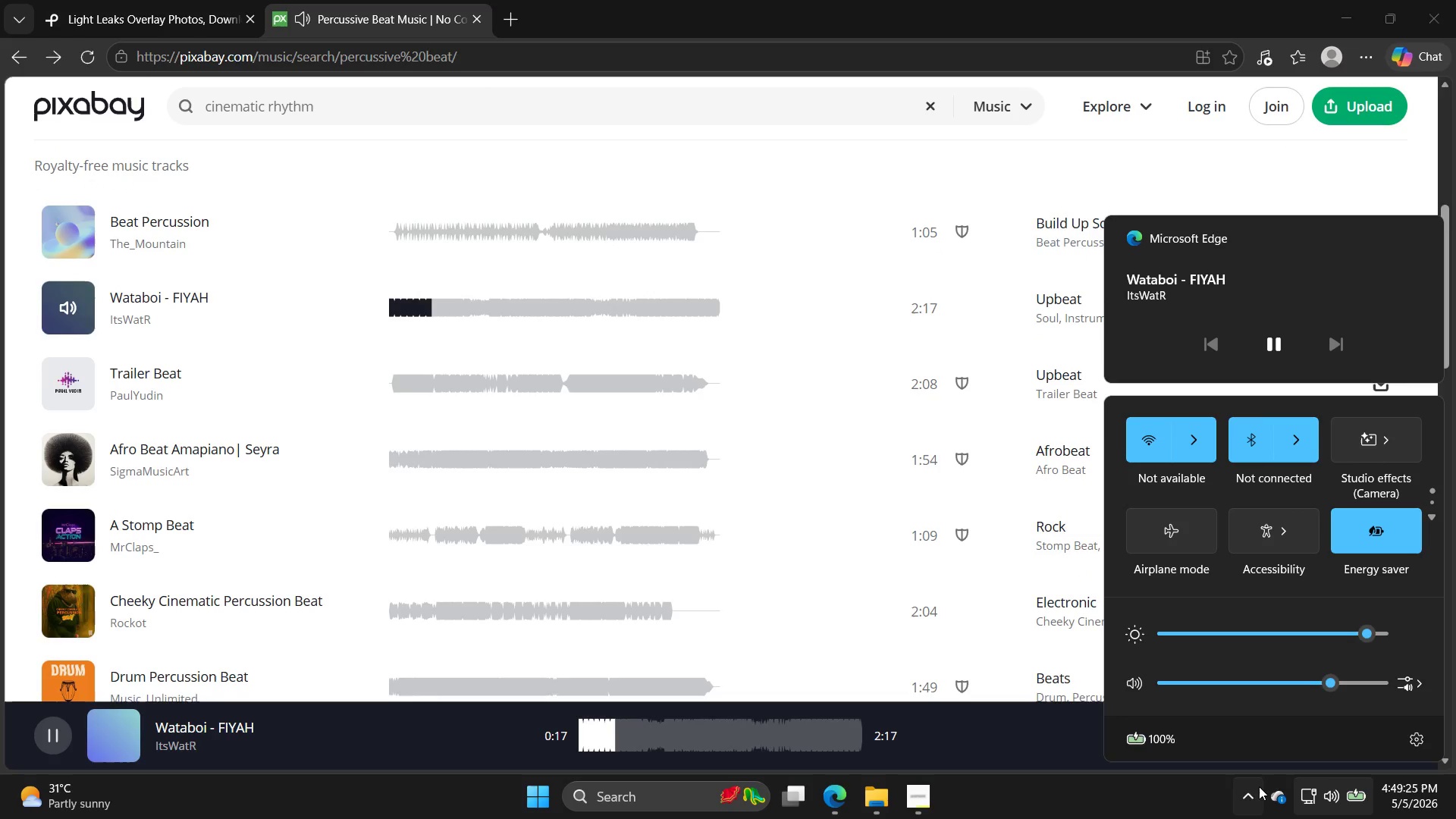 
left_click([1336, 802])
 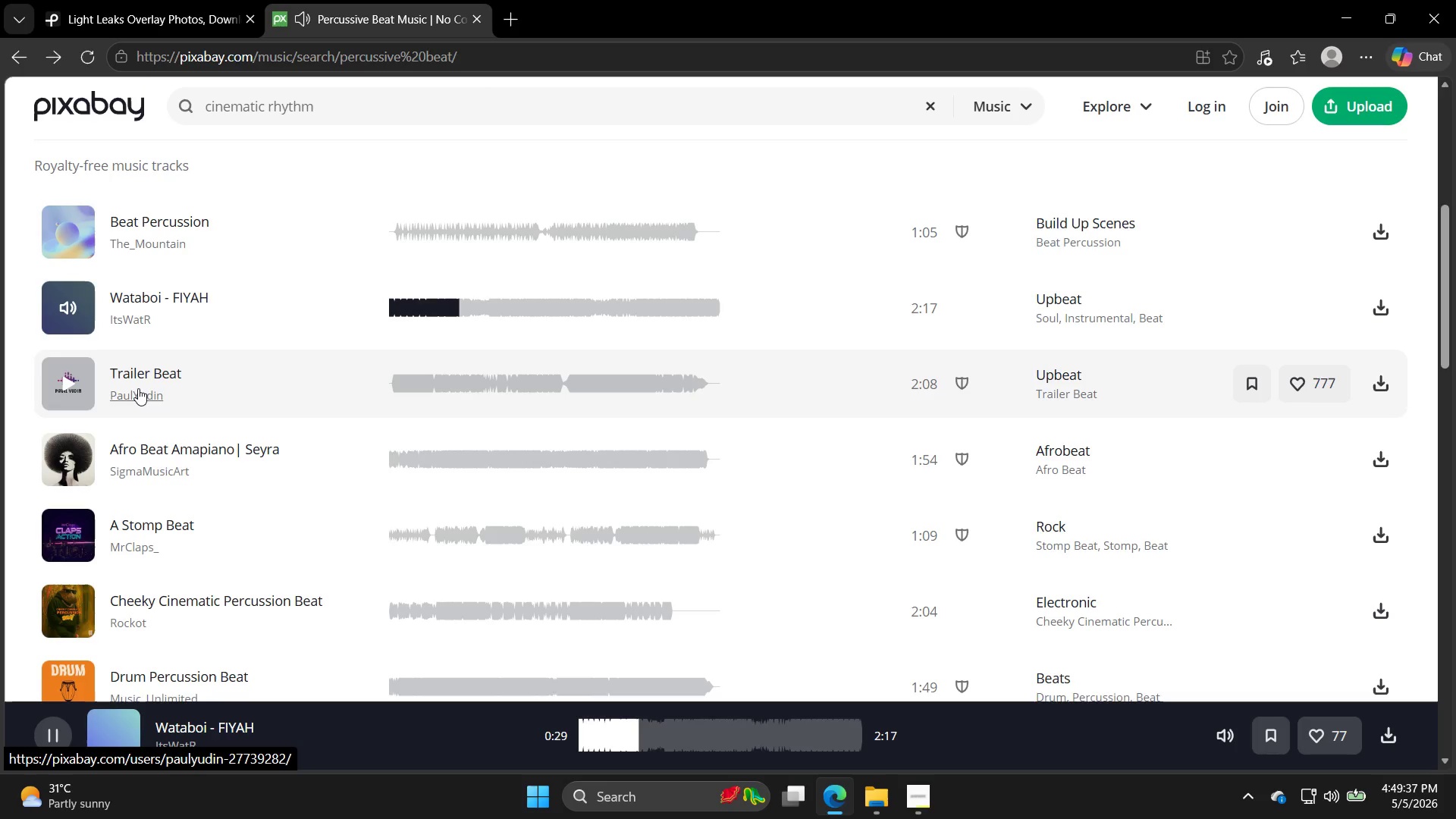 
wait(16.0)
 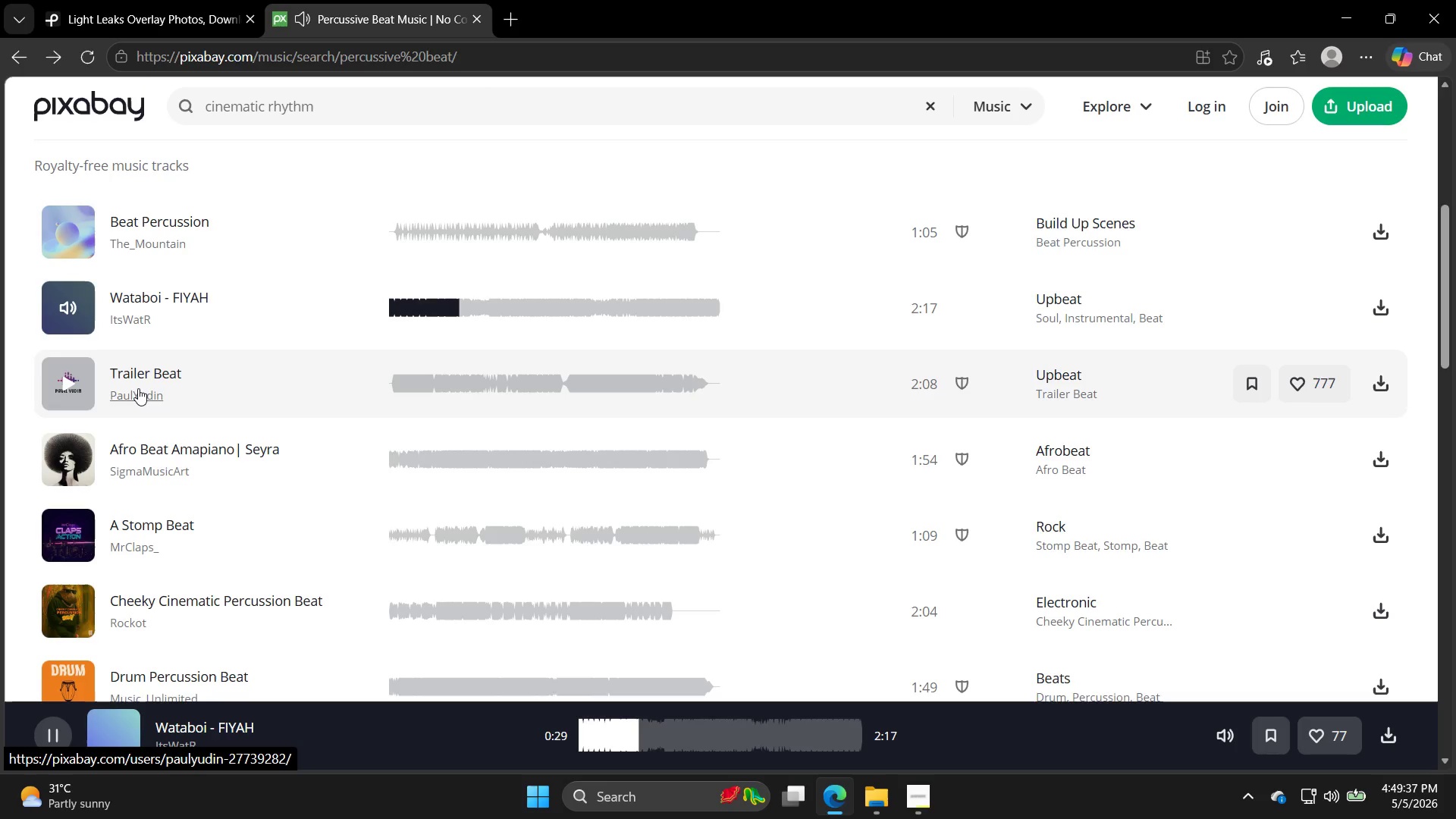 
left_click([1218, 730])
 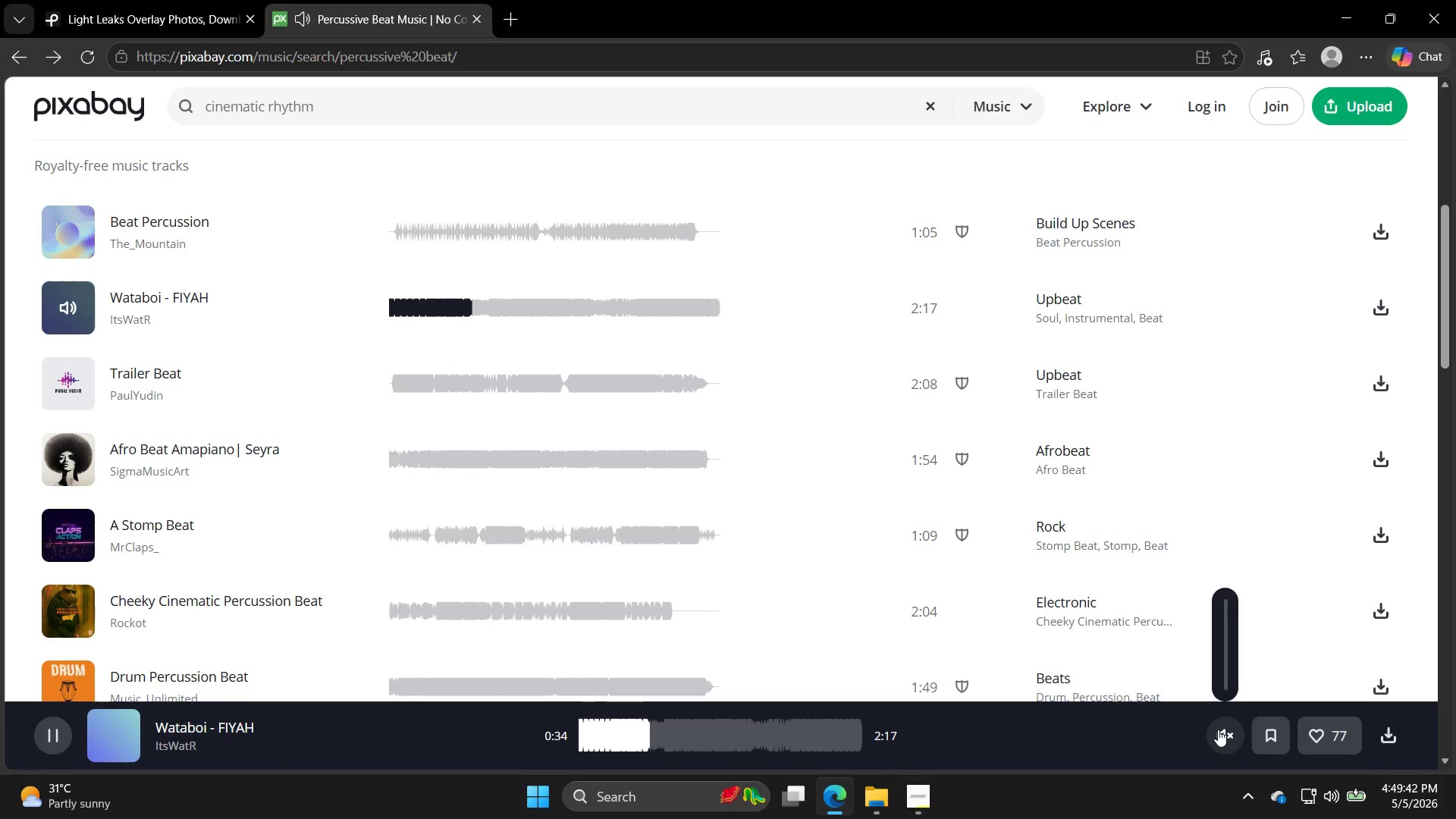 
left_click([1218, 730])
 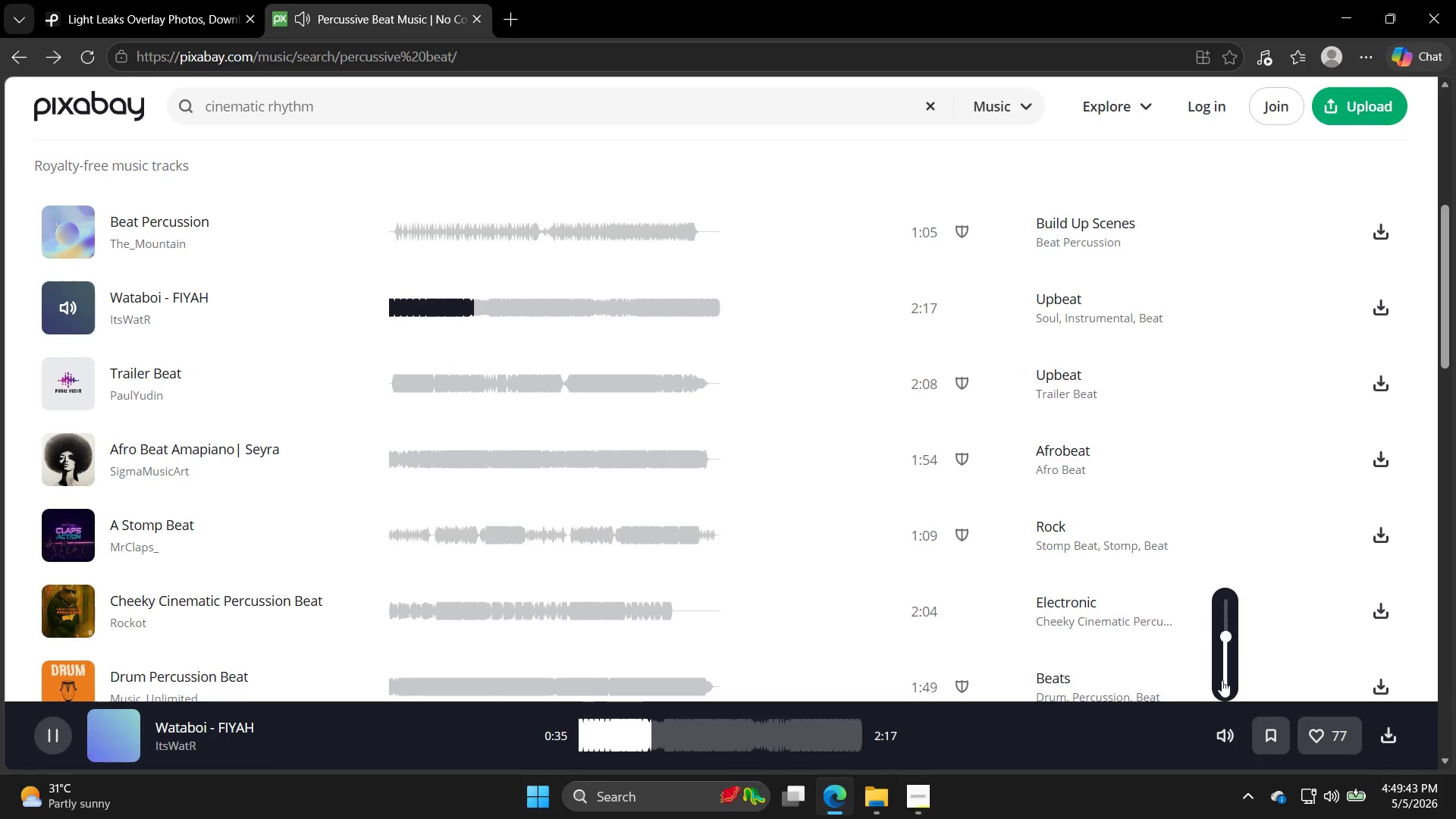 
left_click([1225, 671])
 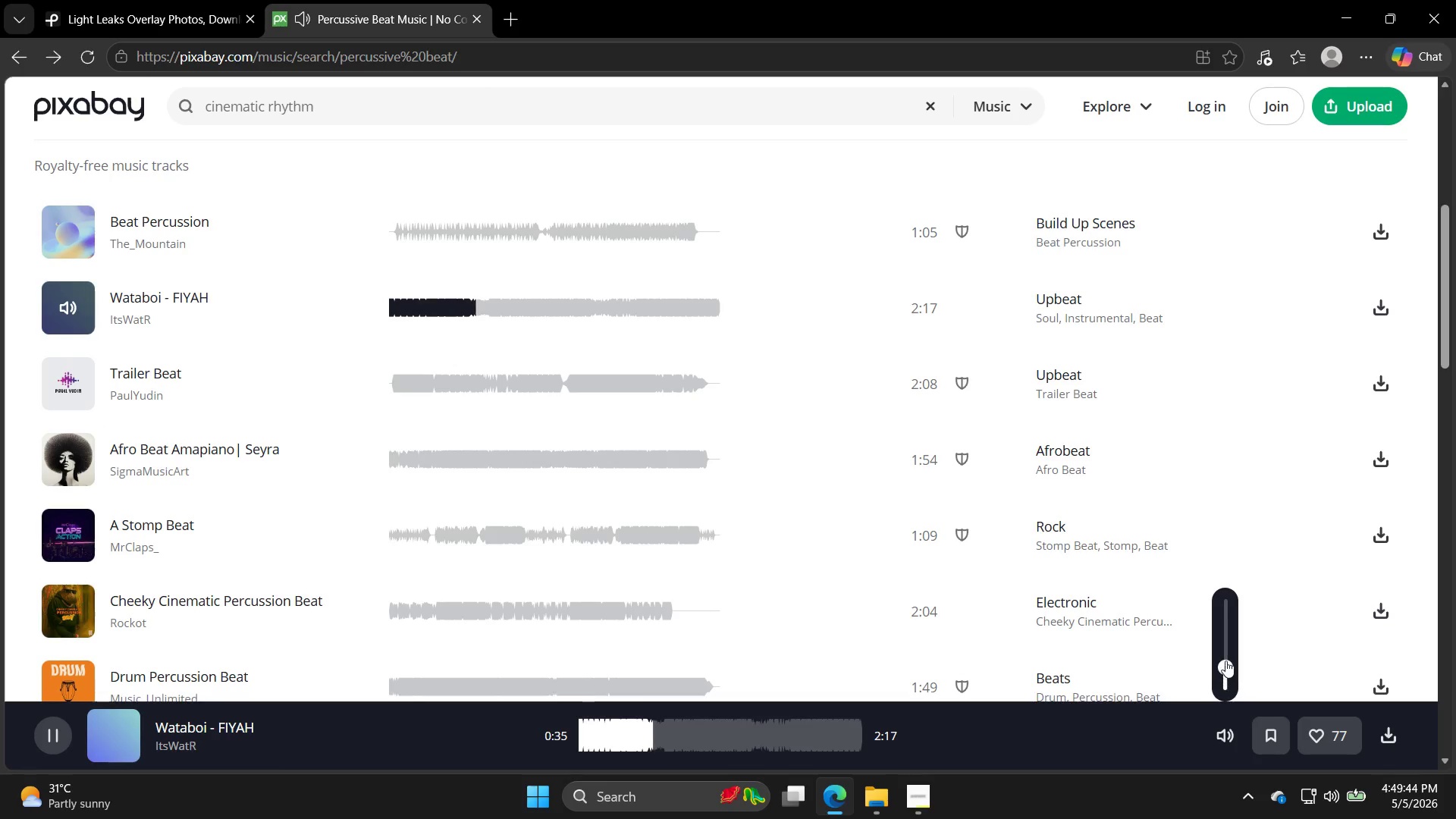 
left_click([1225, 657])
 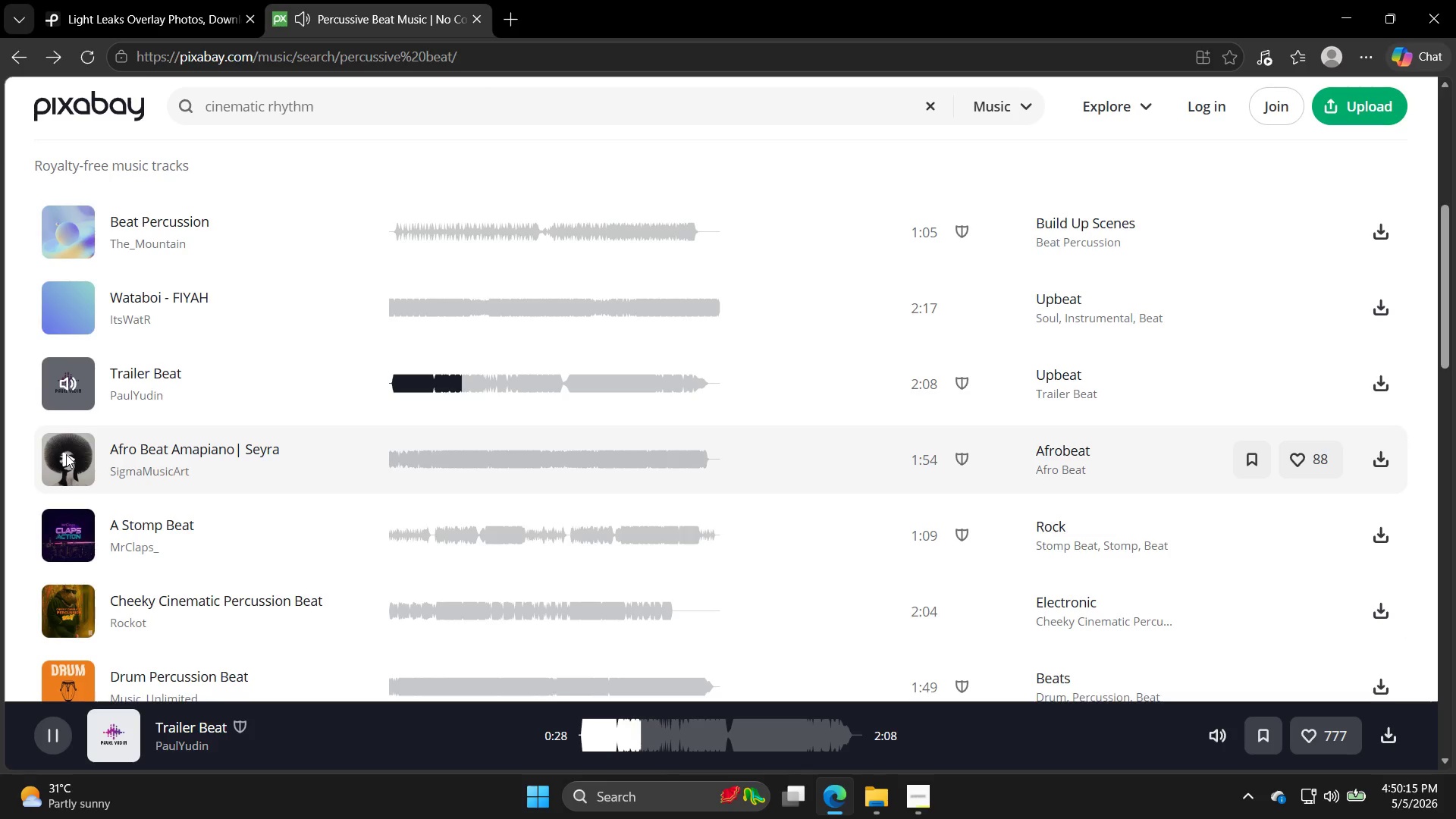 
wait(35.95)
 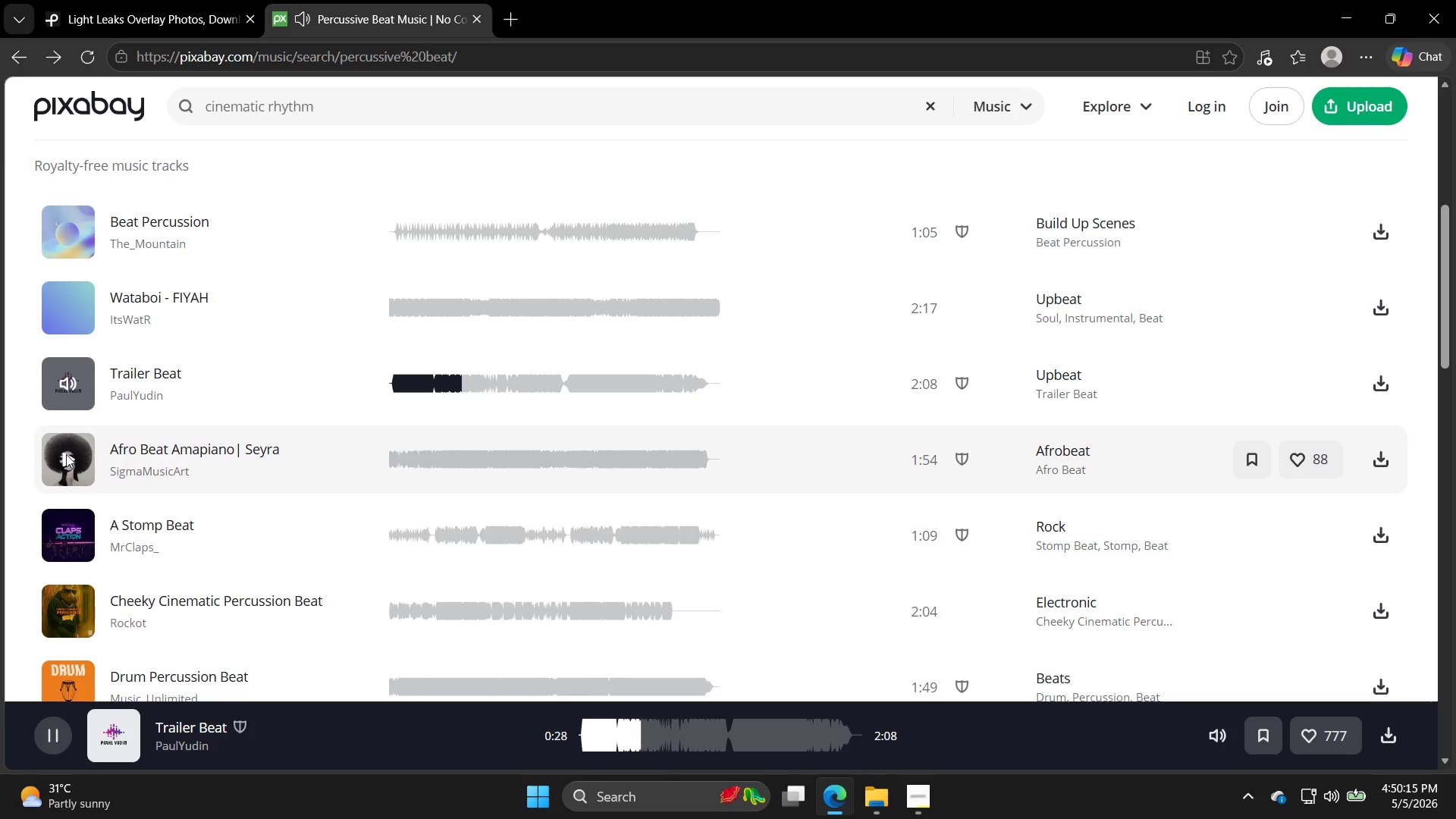 
left_click([66, 453])
 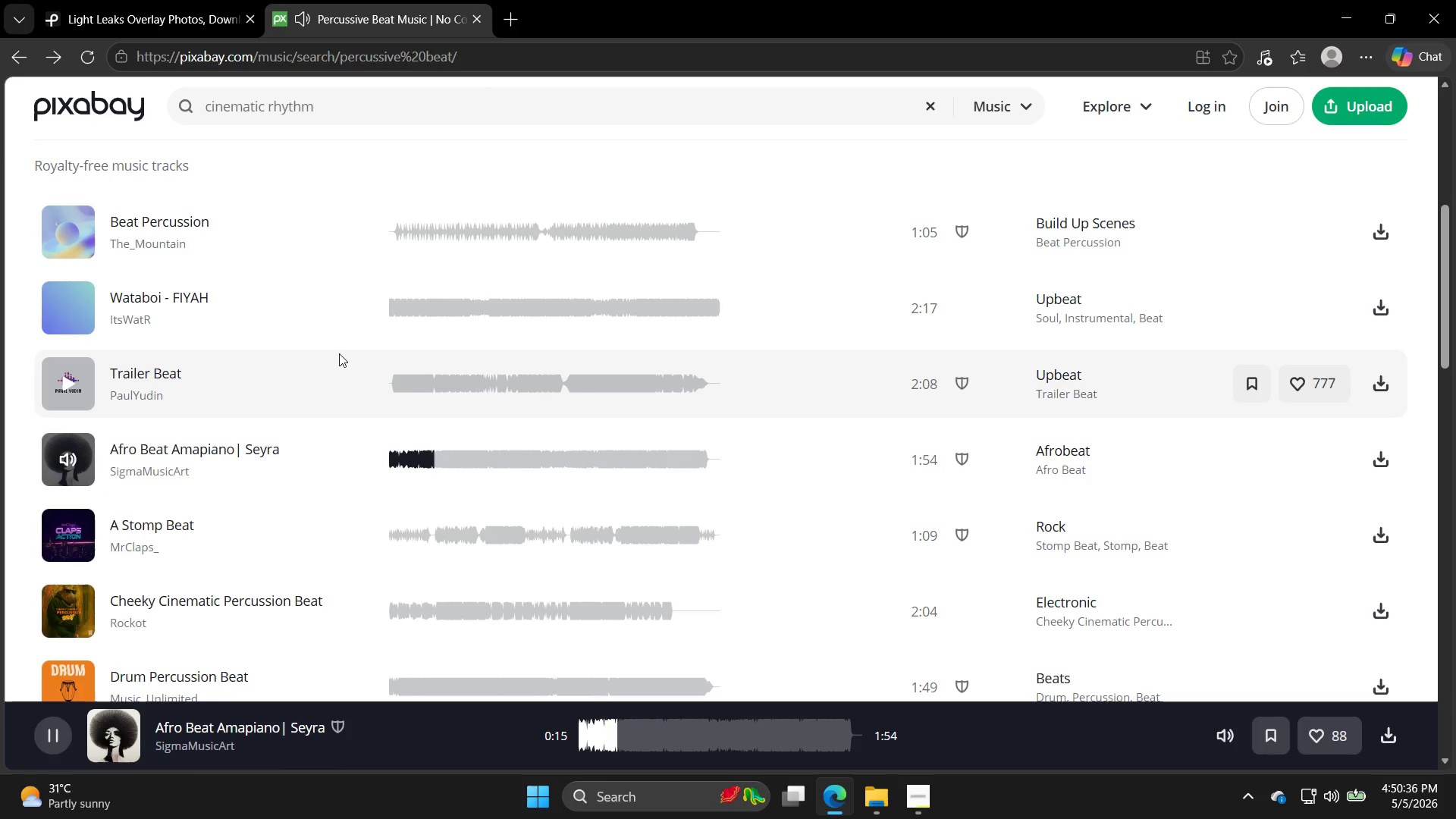 
wait(21.3)
 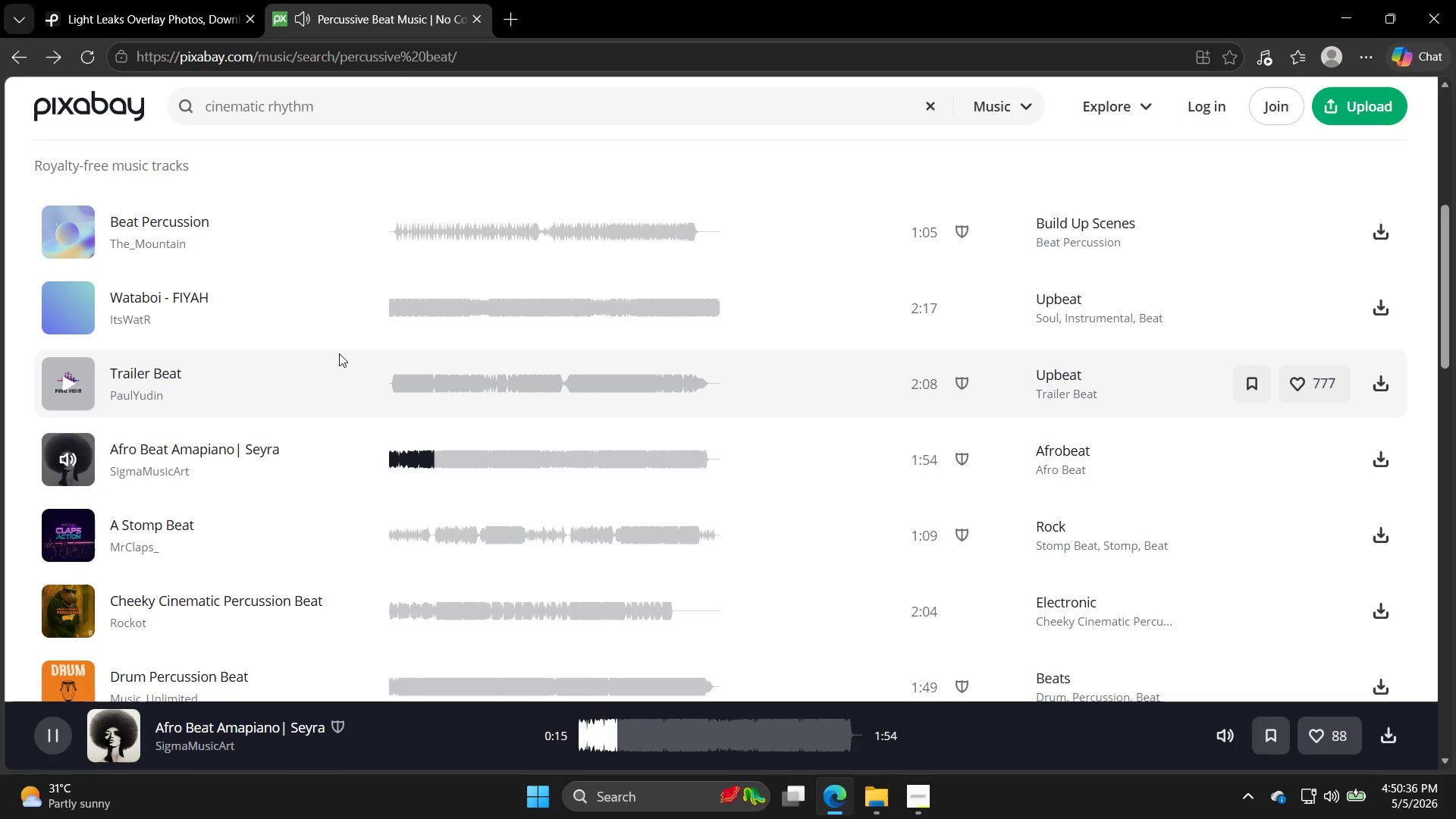 
scroll: coordinate [305, 353], scroll_direction: down, amount: 5.0
 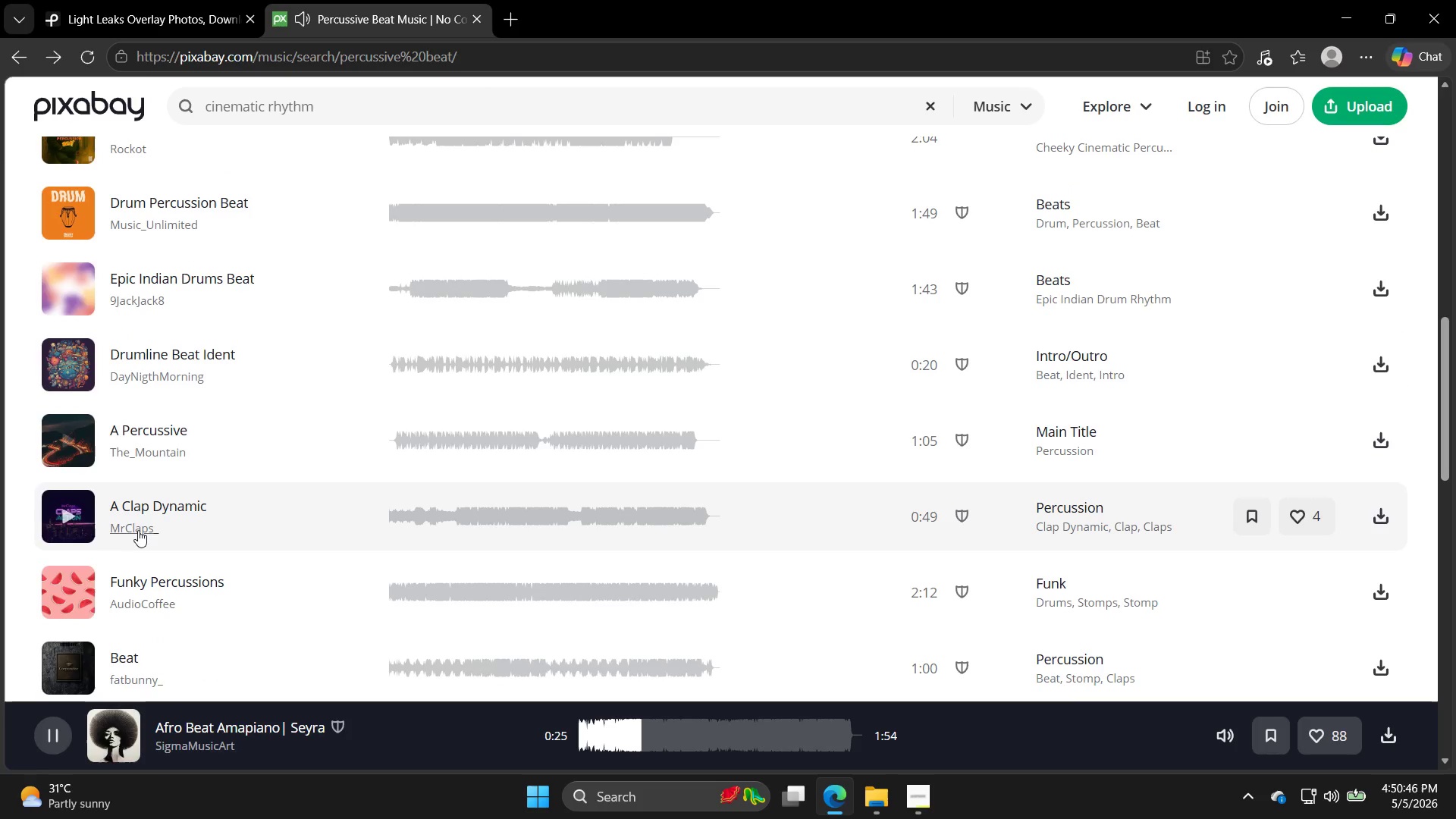 
scroll: coordinate [285, 296], scroll_direction: up, amount: 2.0
 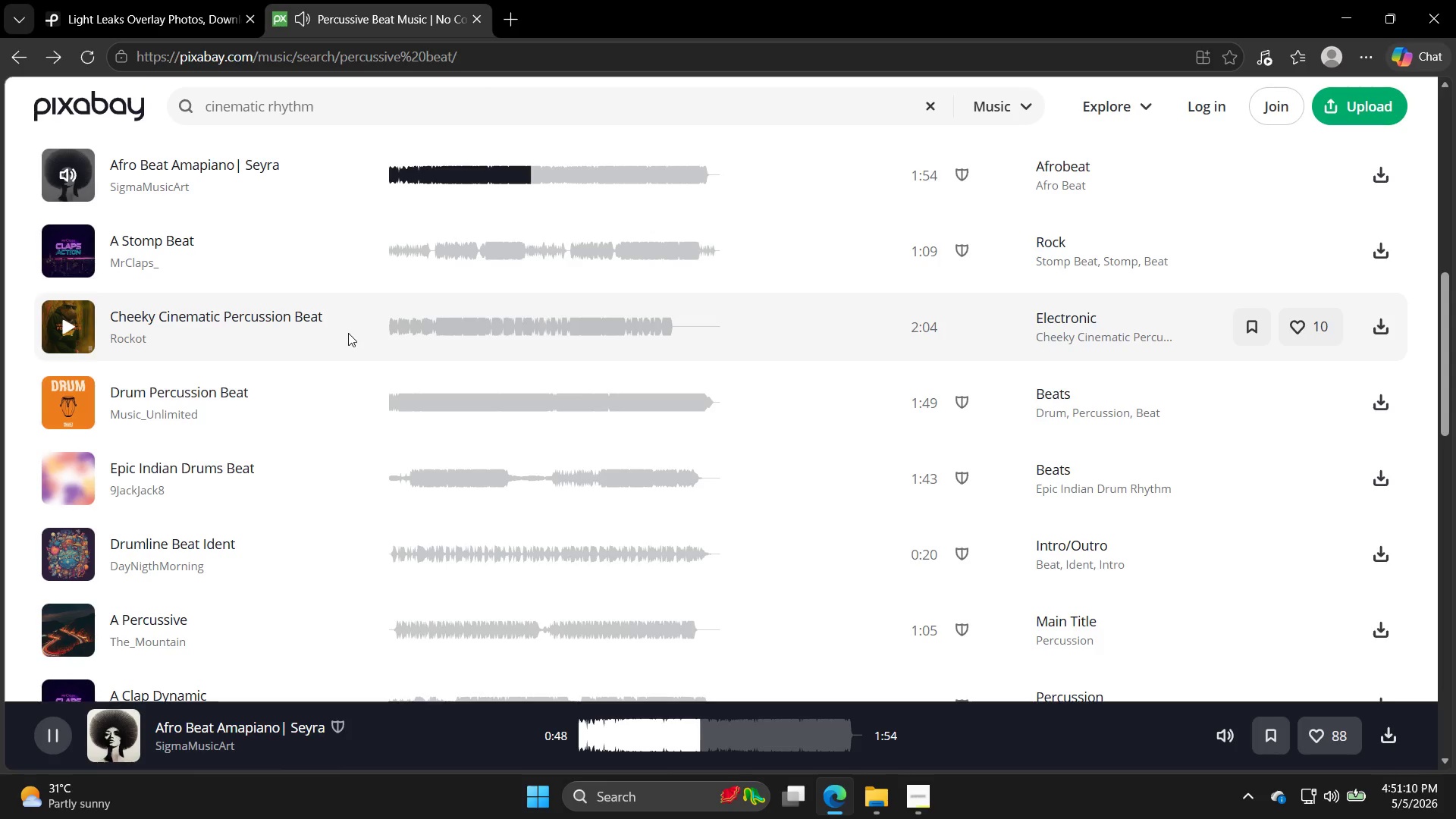 
wait(27.3)
 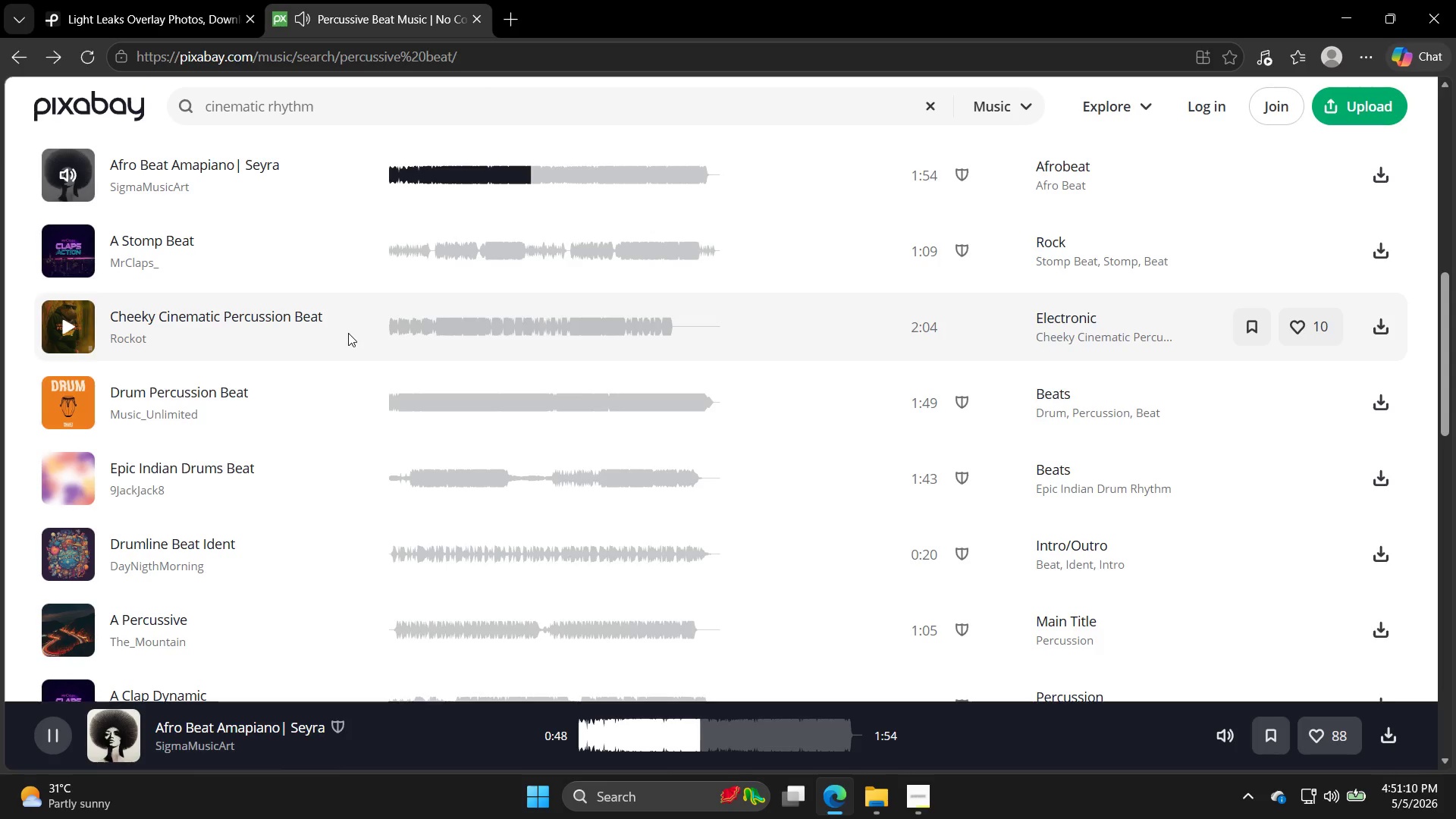 
left_click([72, 249])
 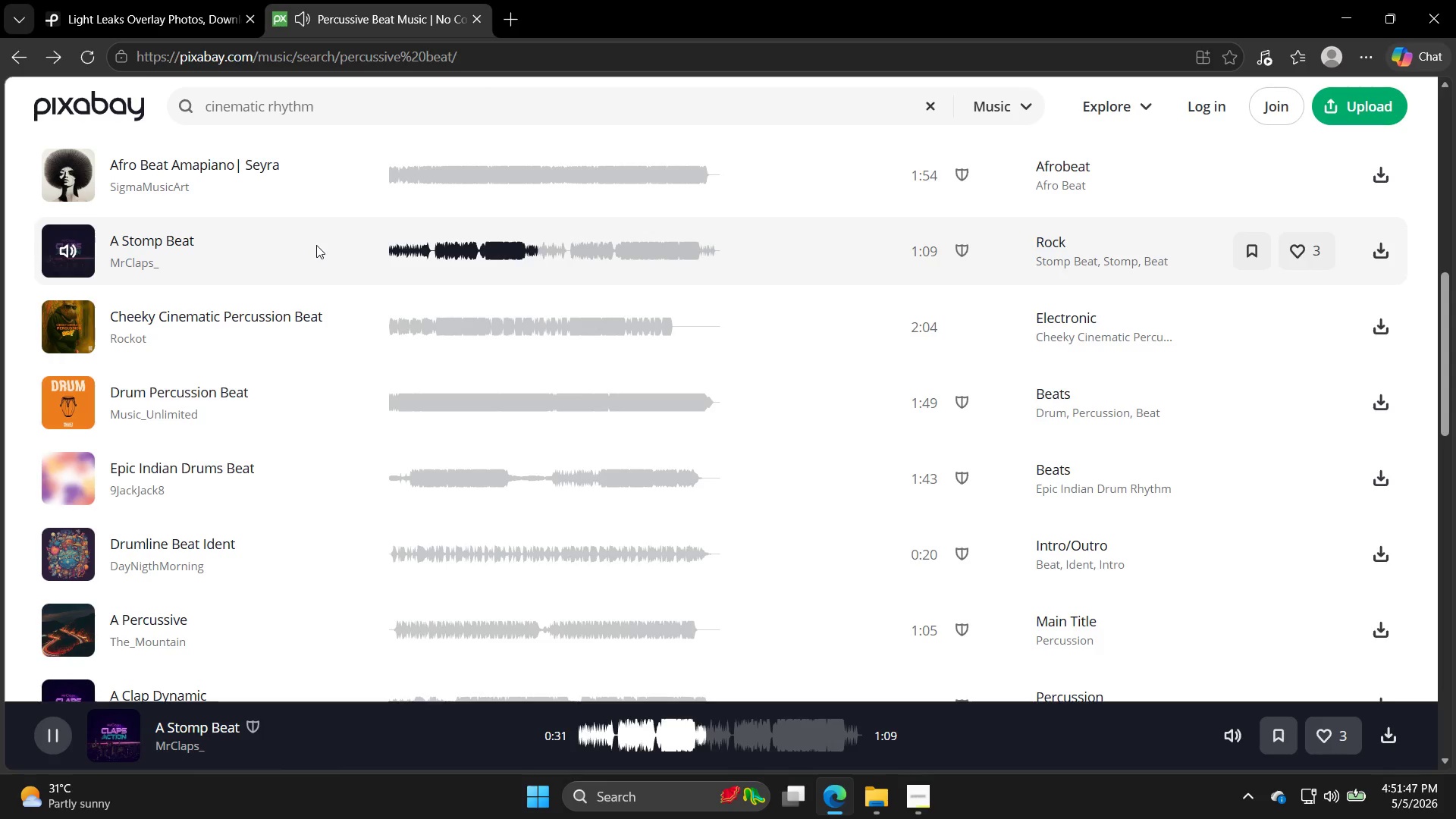 
wait(37.0)
 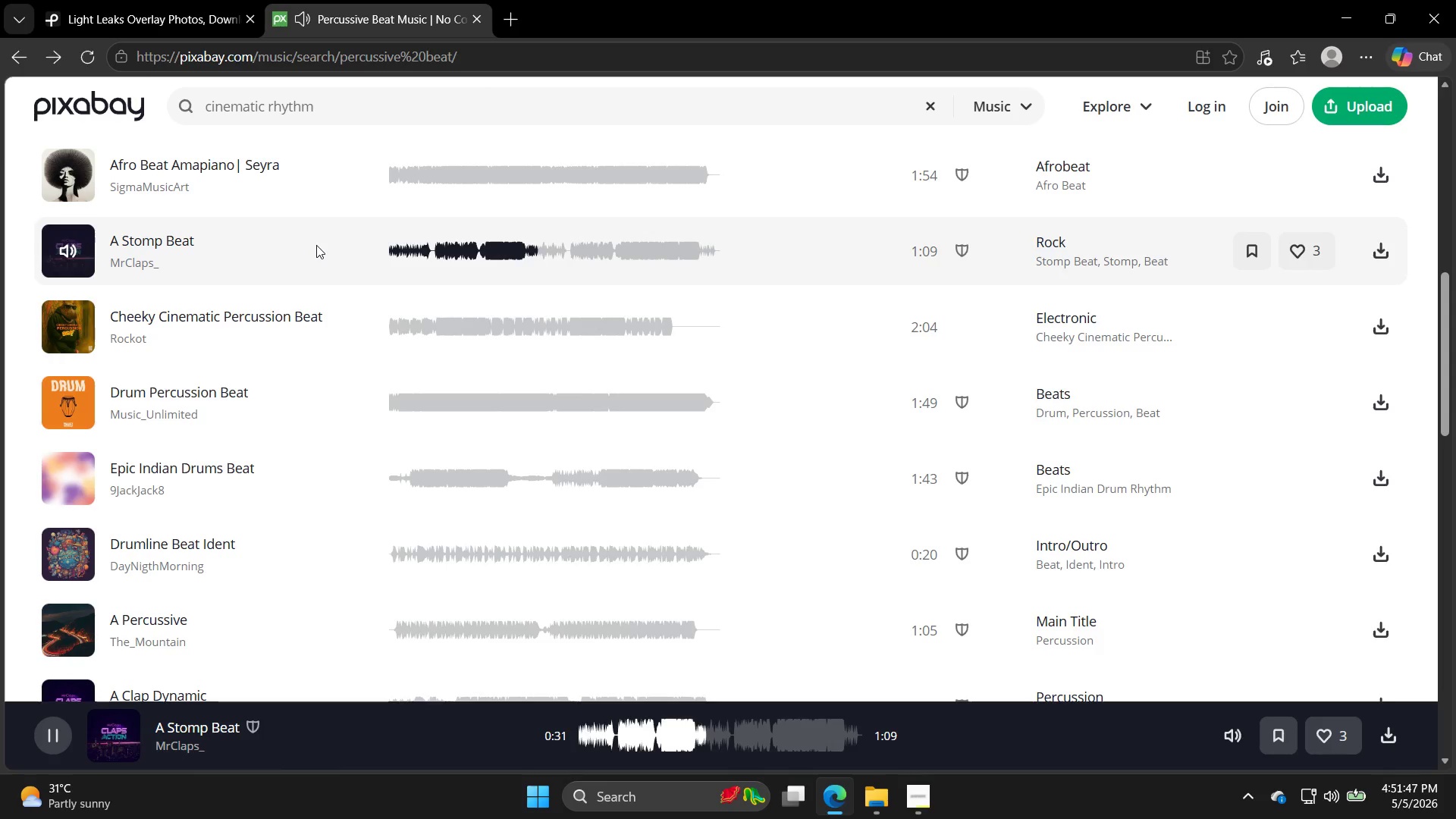 
left_click([74, 324])
 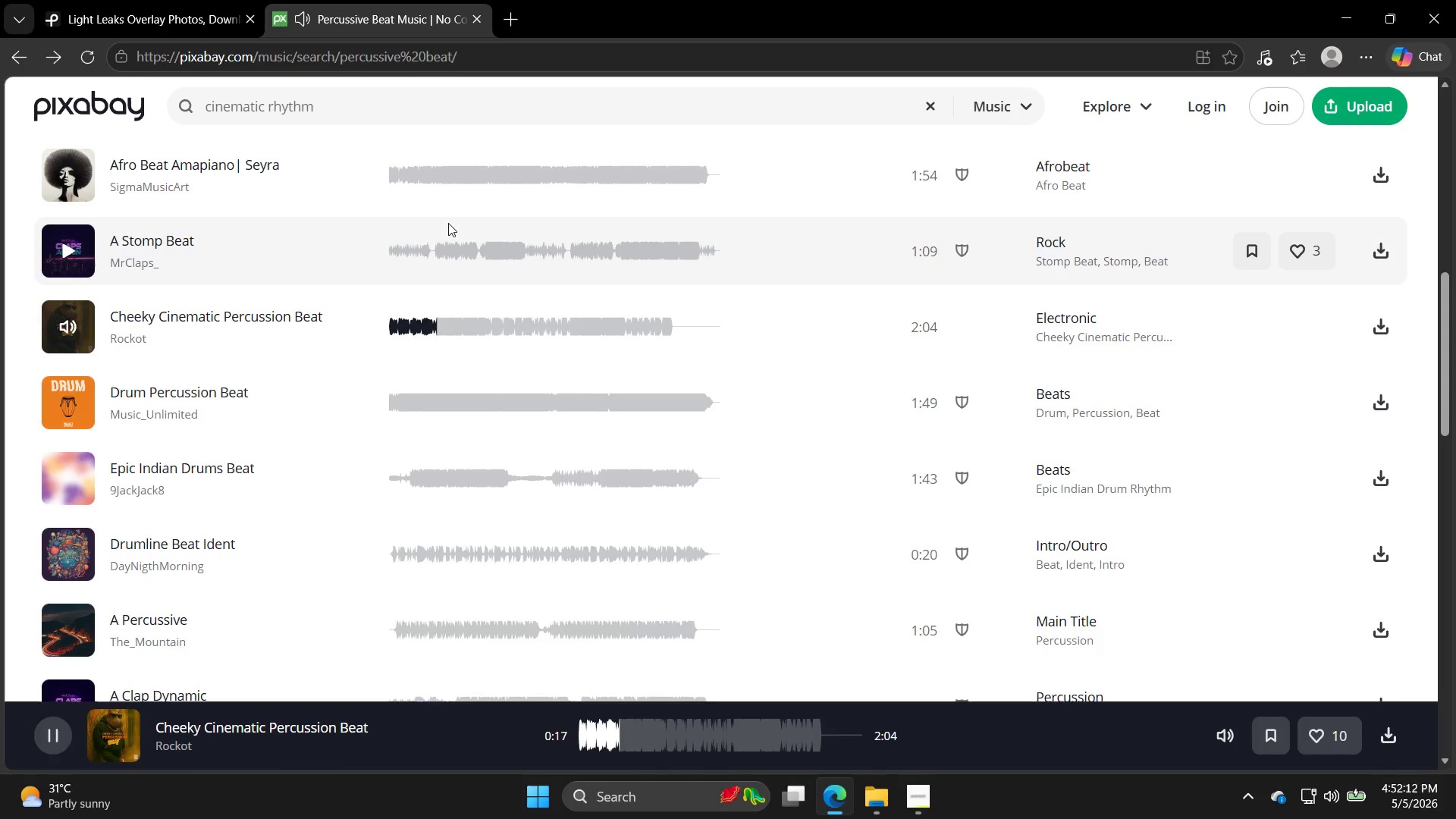 
wait(24.86)
 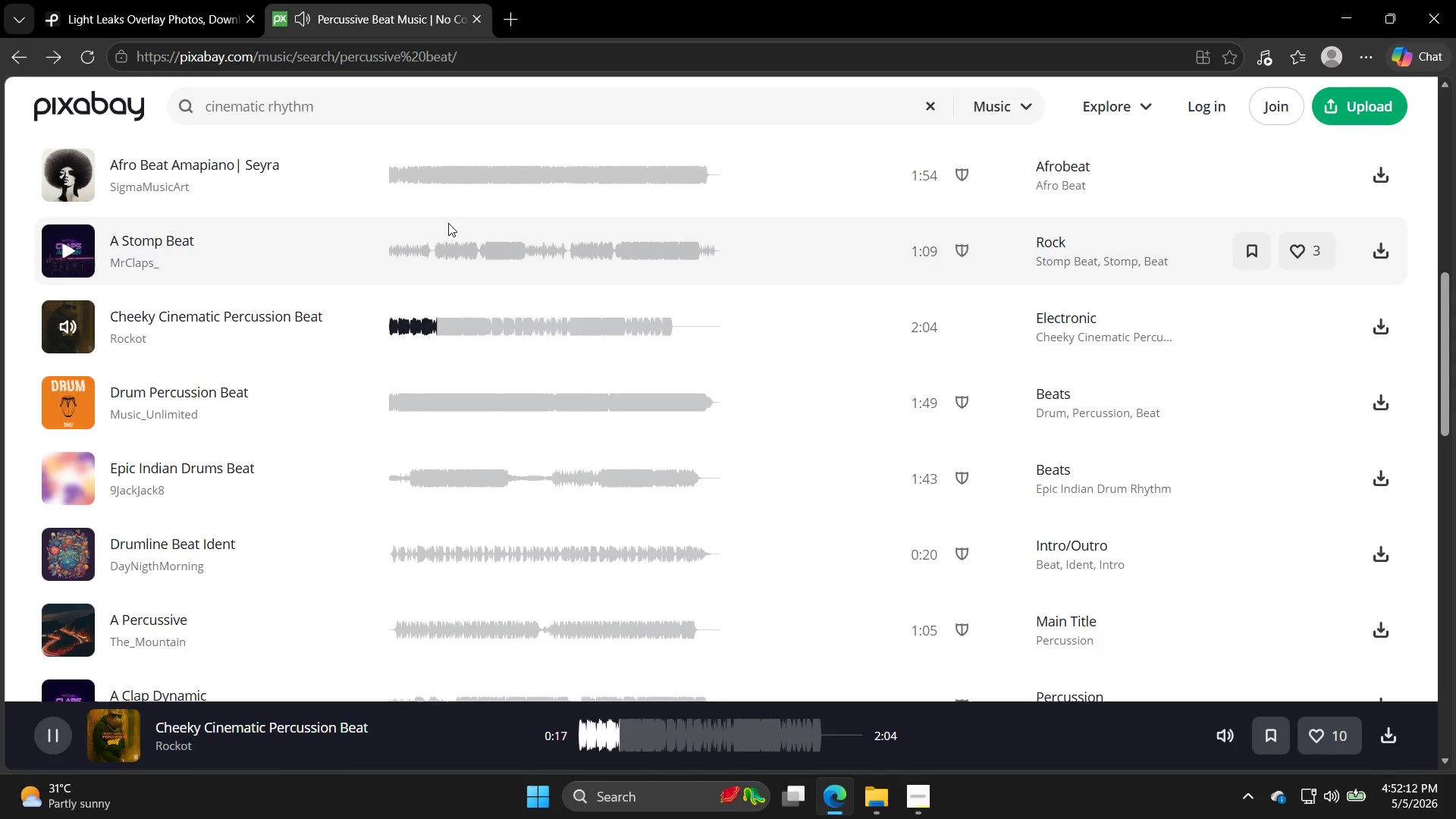 
left_click([55, 401])
 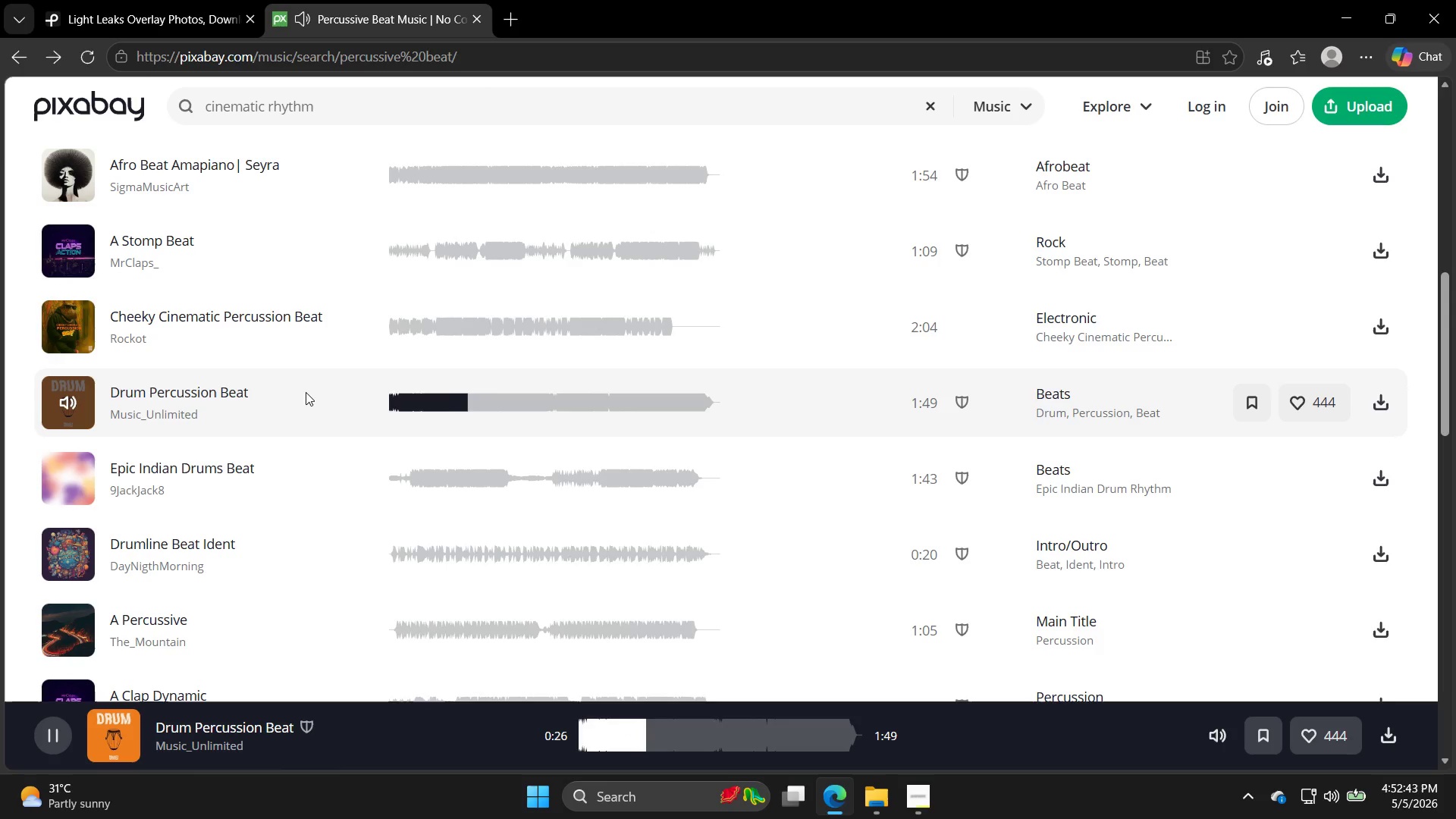 
wait(31.72)
 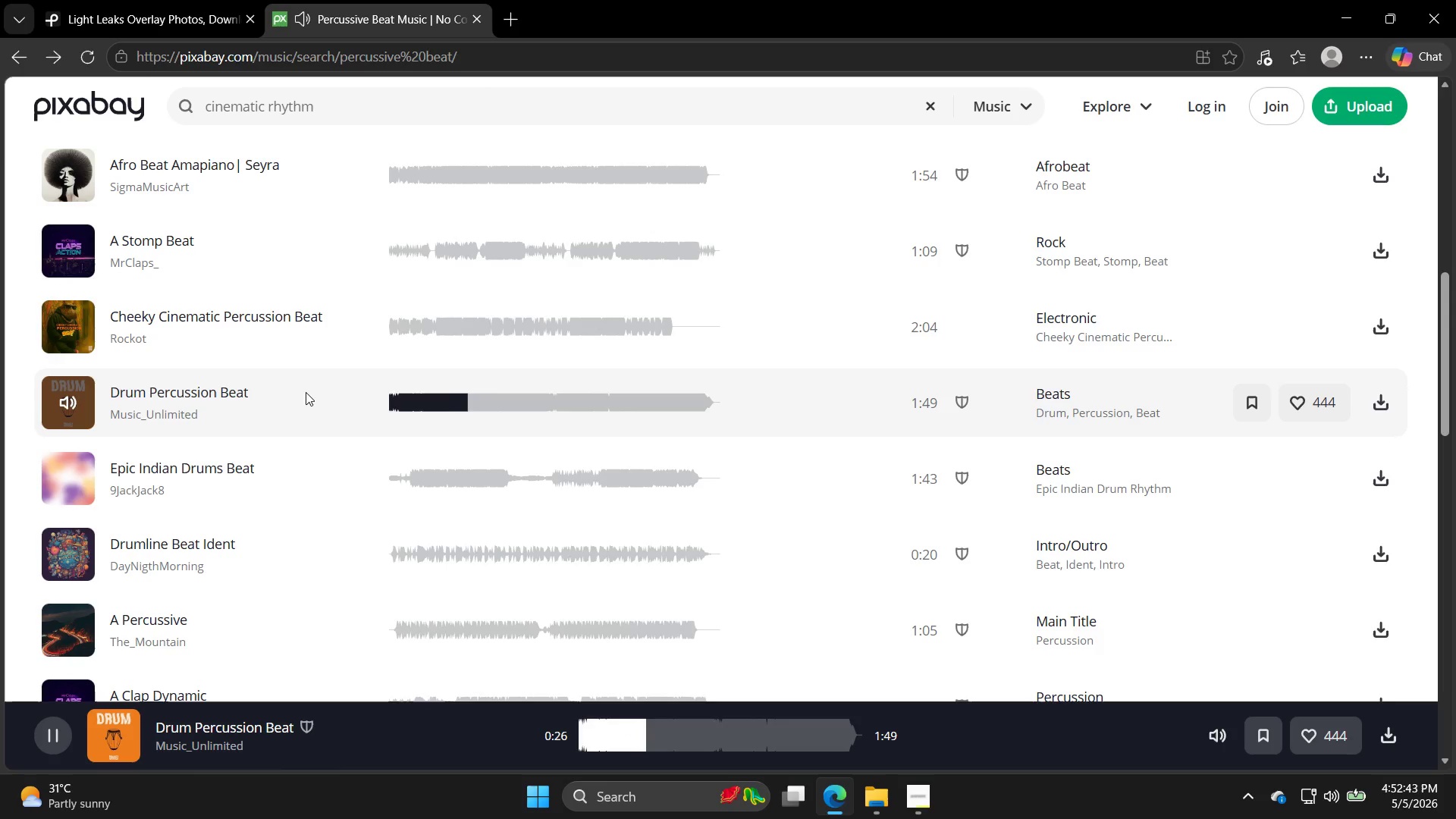 
left_click([68, 482])
 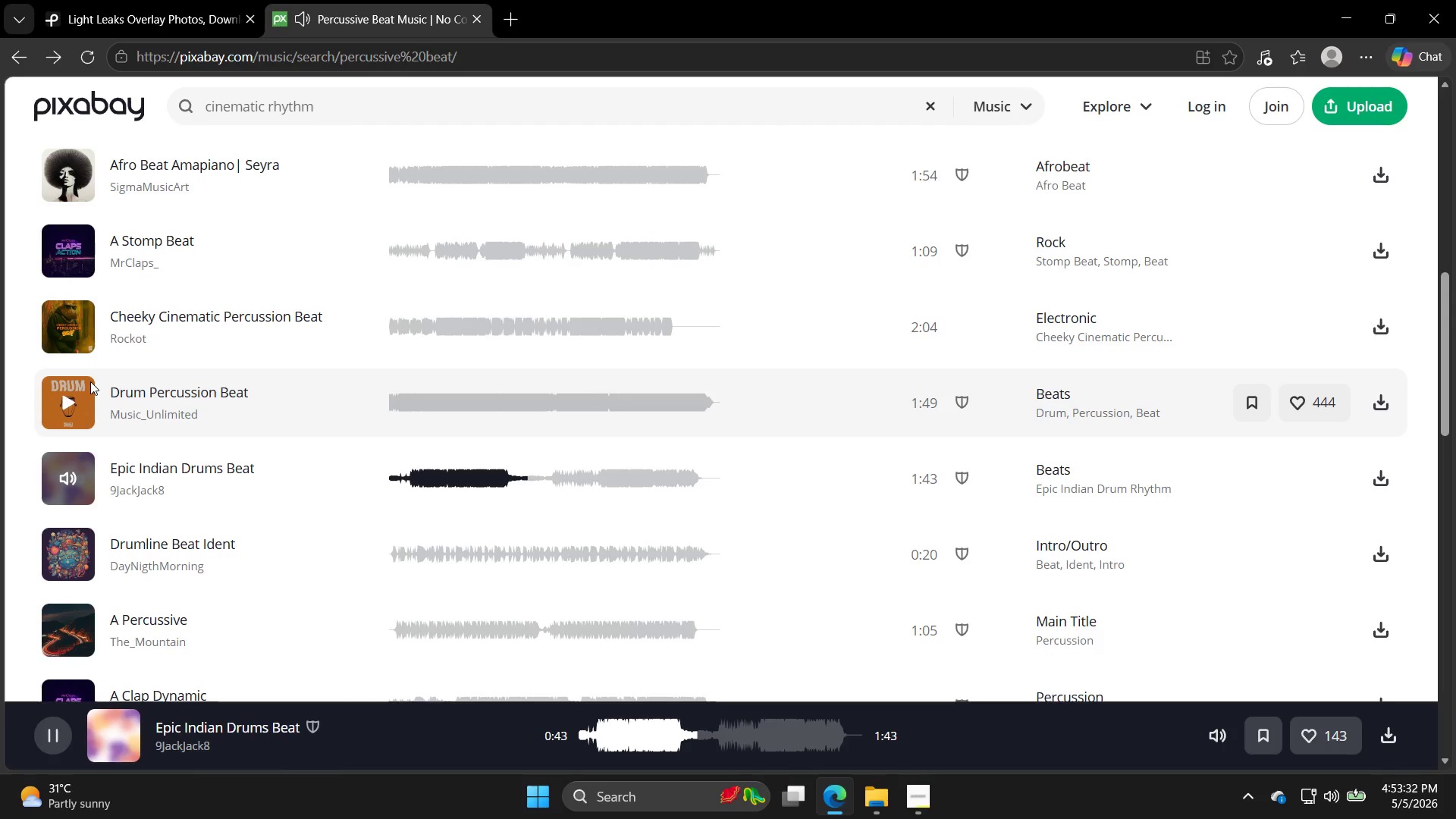 
wait(49.02)
 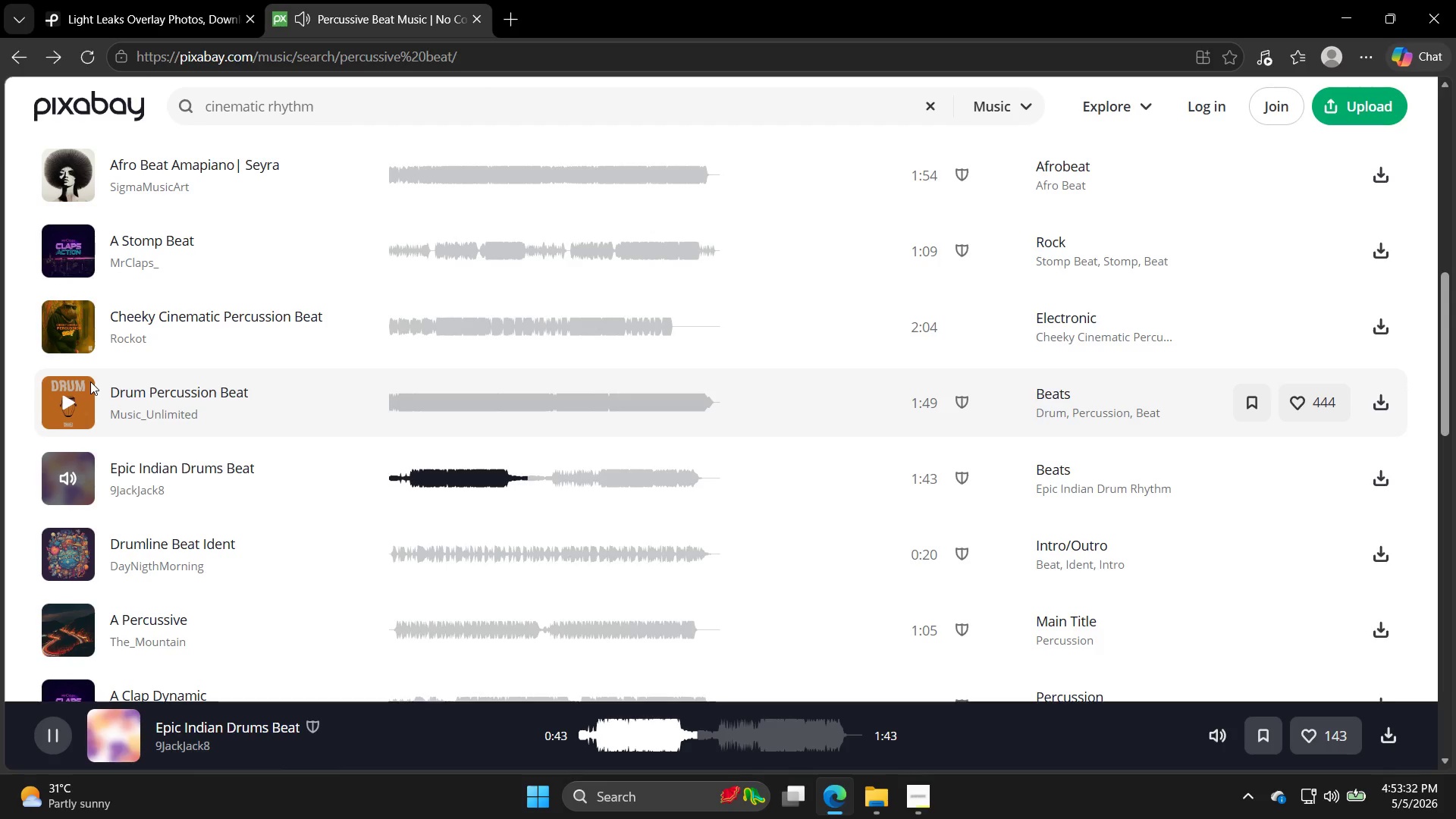 
scroll: coordinate [118, 381], scroll_direction: down, amount: 1.0
 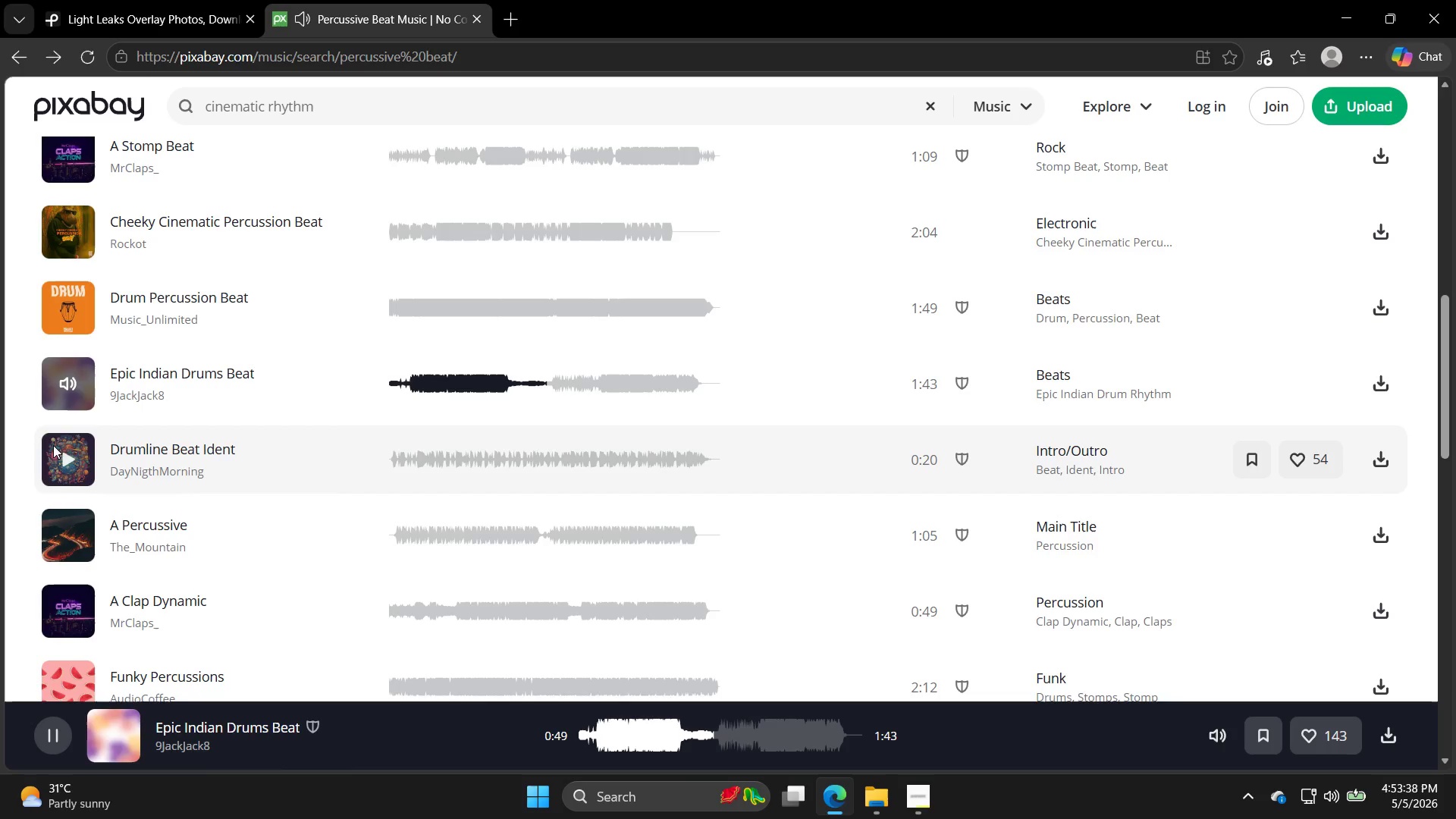 
left_click([61, 459])
 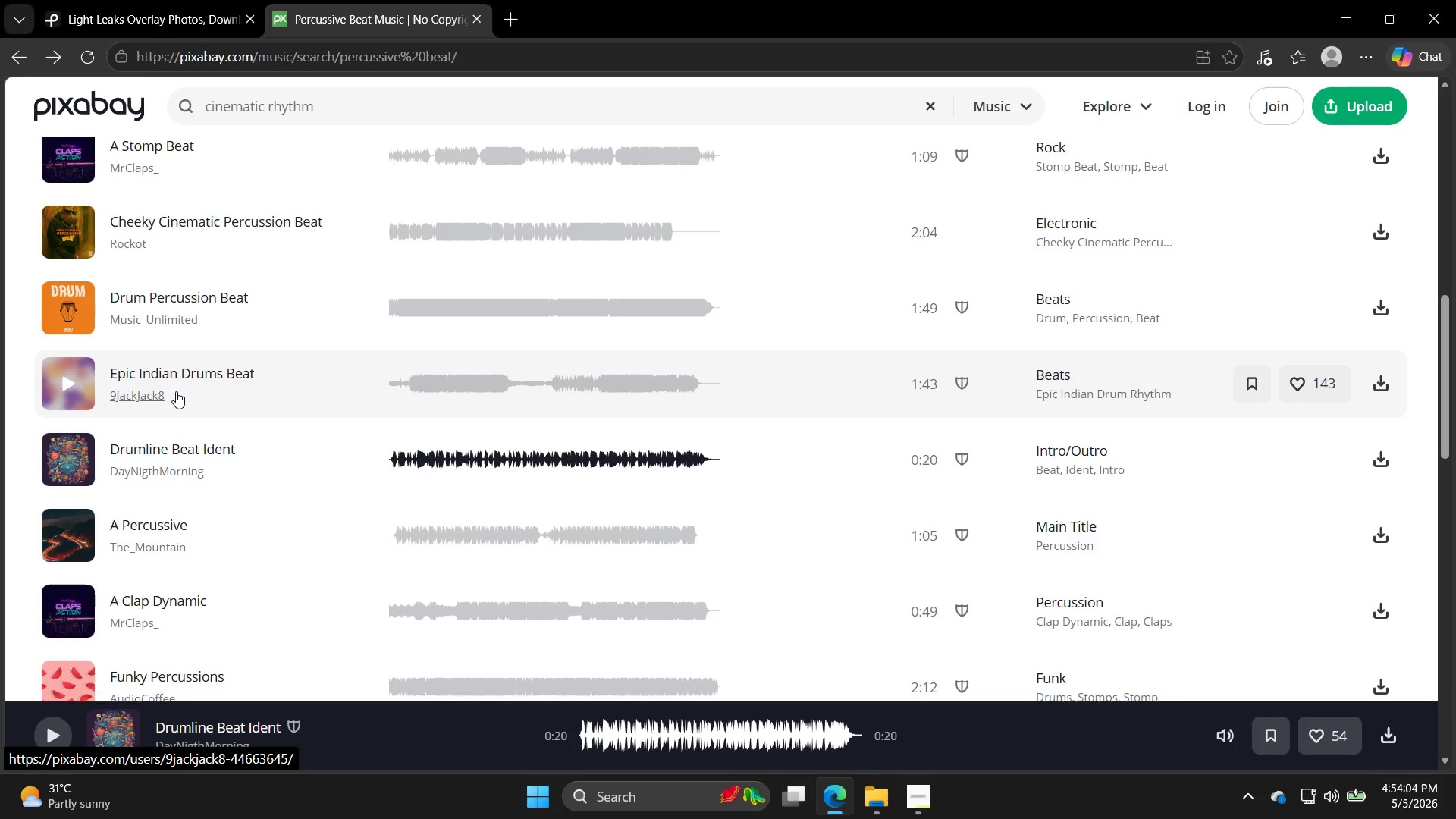 
wait(29.84)
 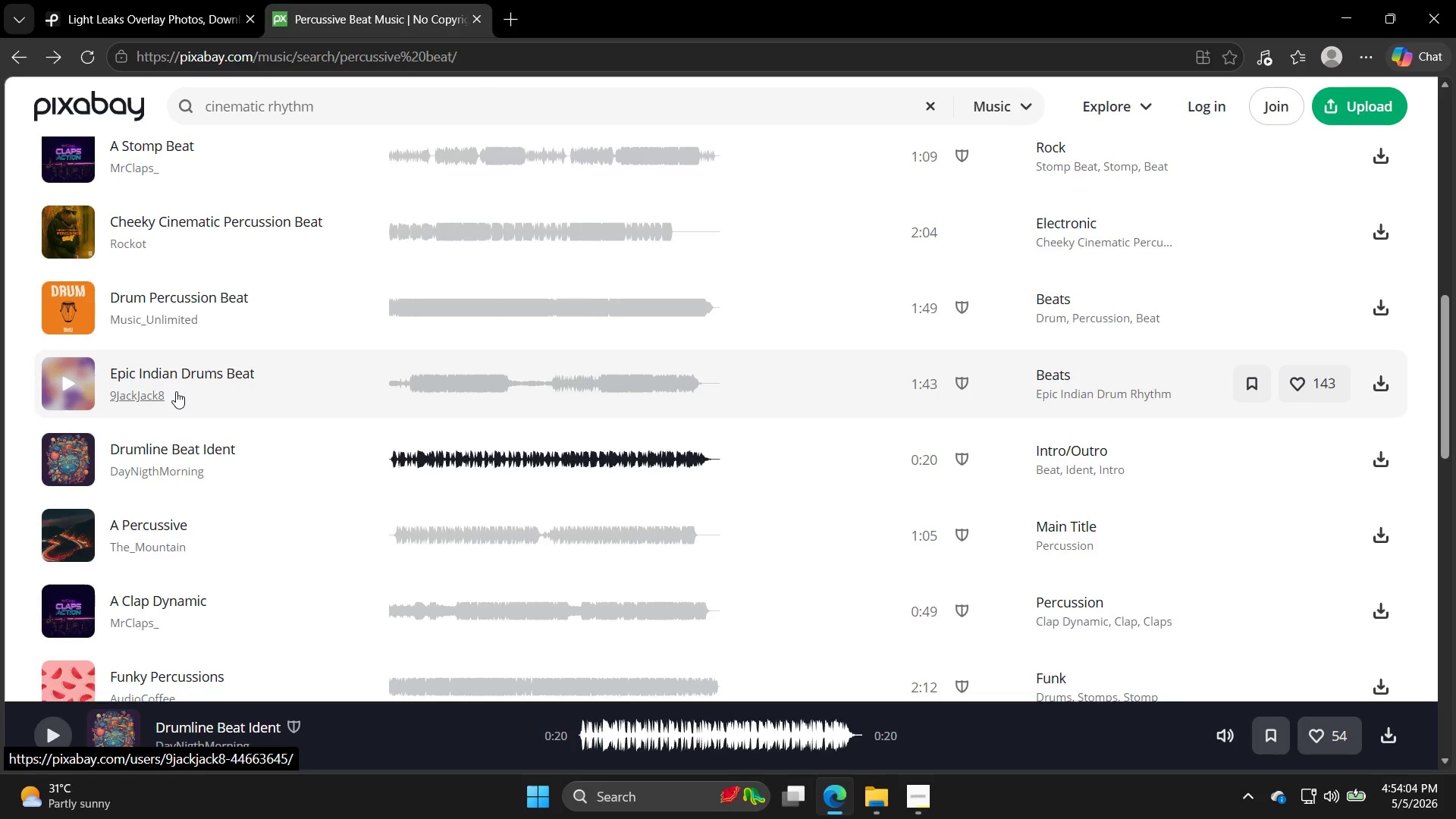 
left_click([78, 461])
 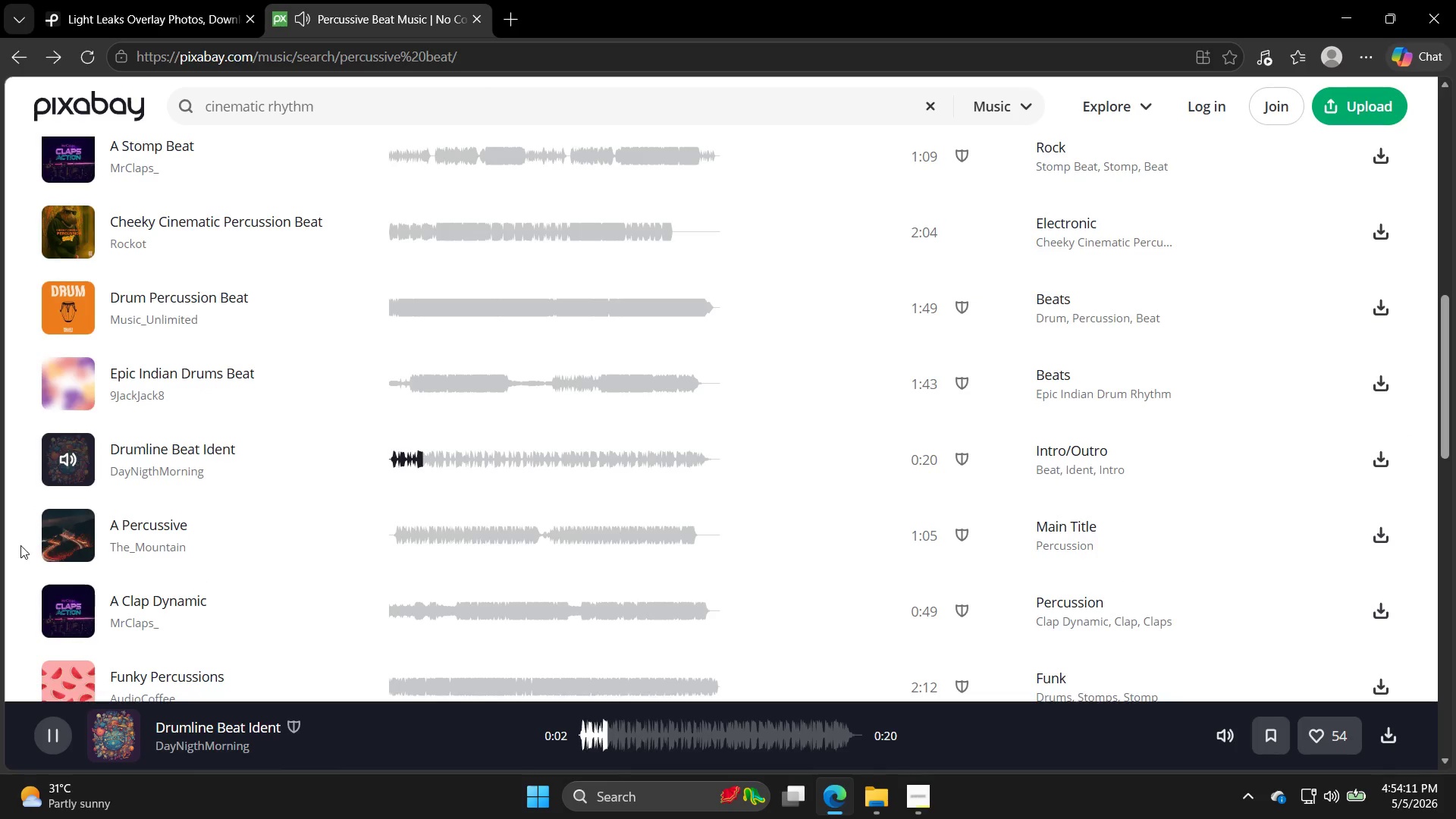 
double_click([52, 532])
 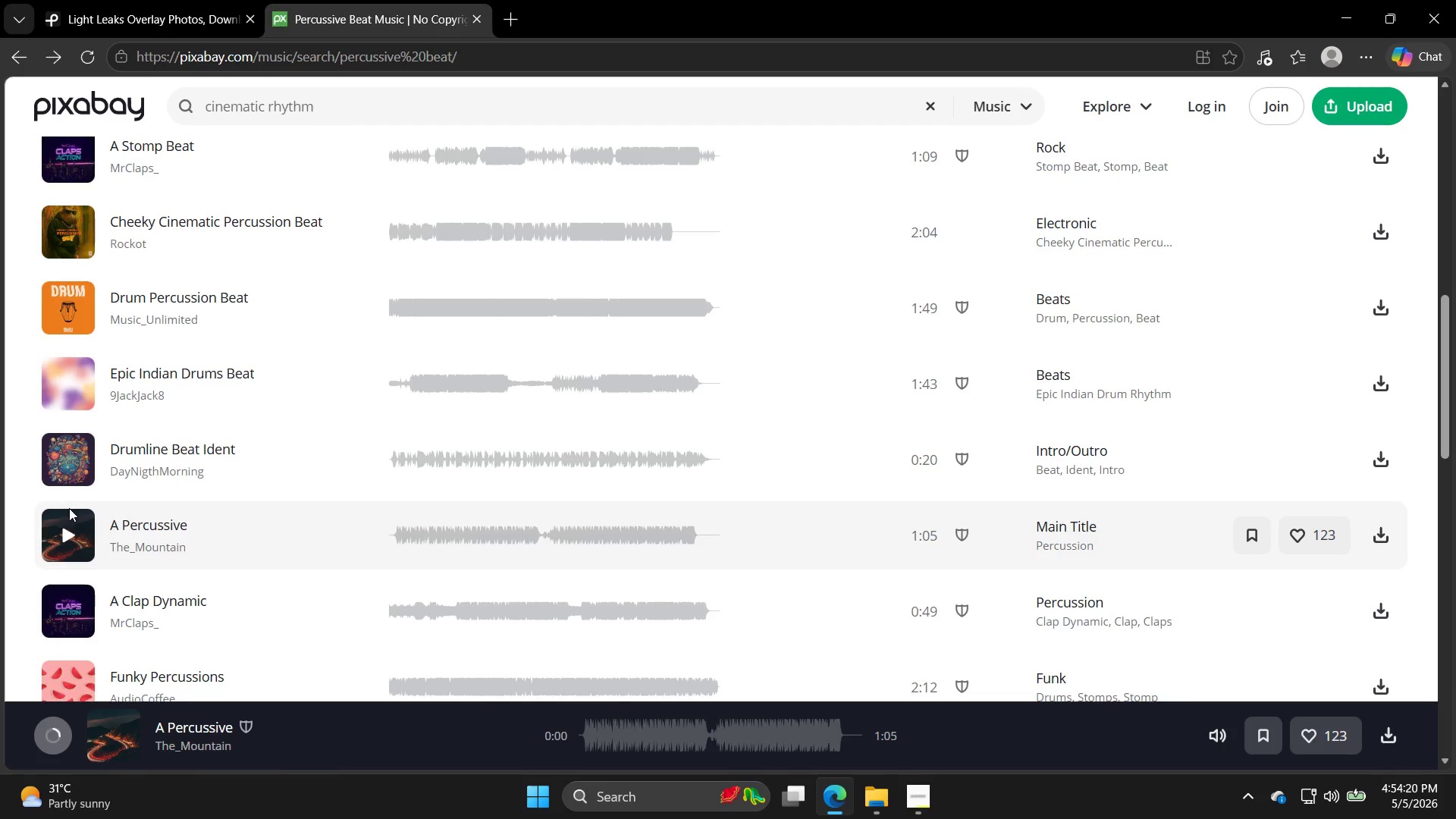 
wait(13.7)
 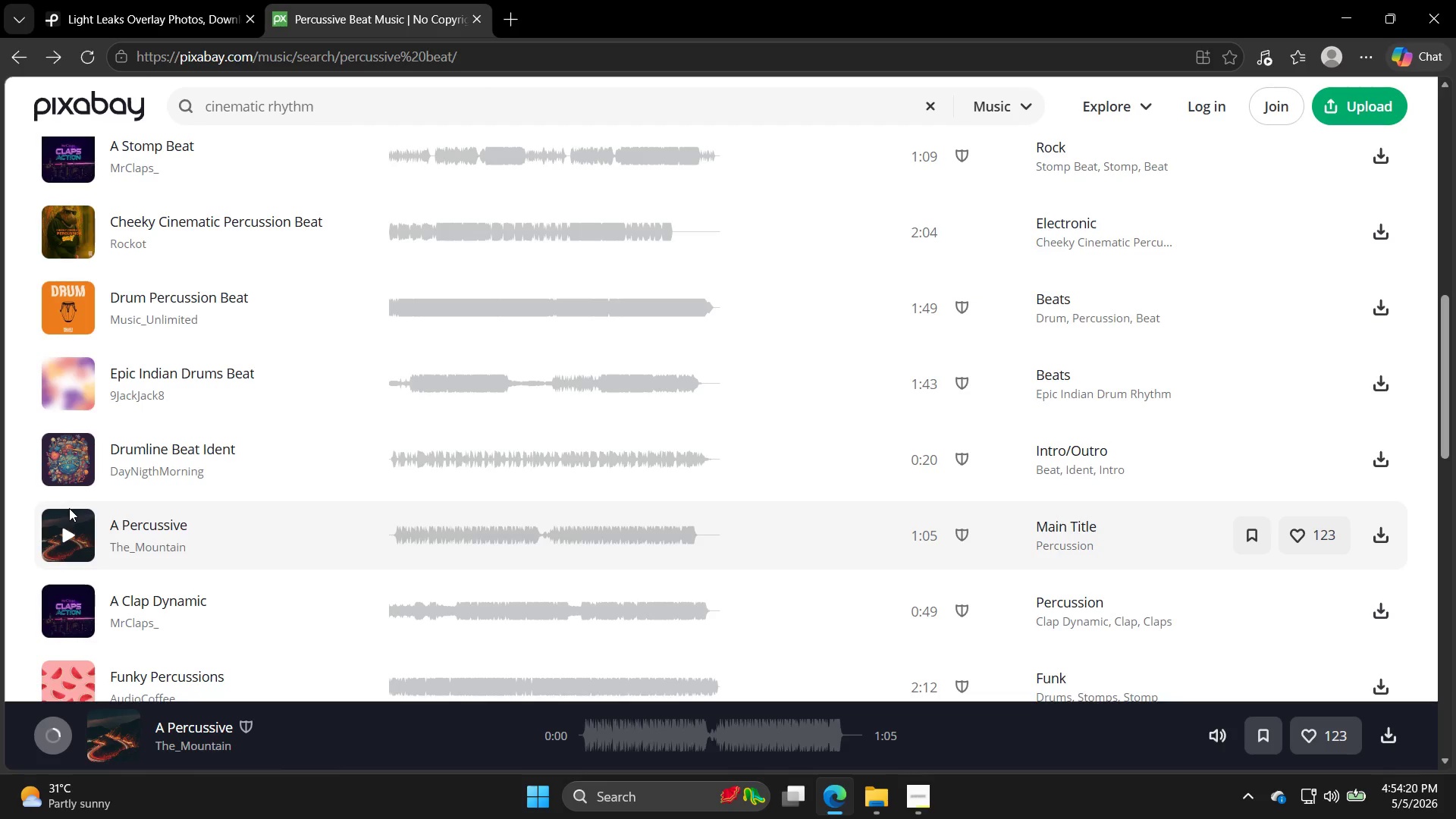 
left_click([61, 454])
 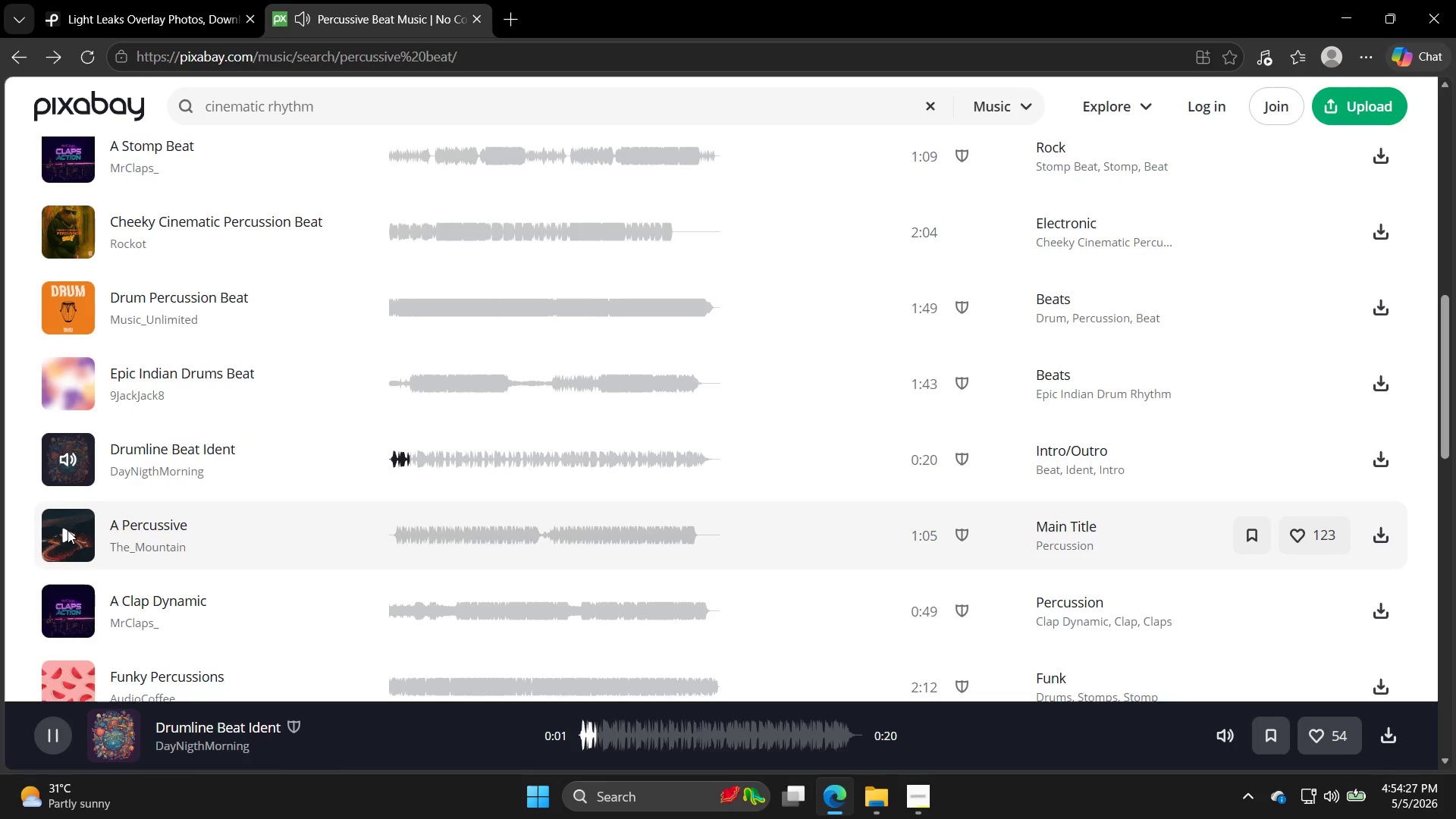 
scroll: coordinate [73, 530], scroll_direction: down, amount: 2.0
 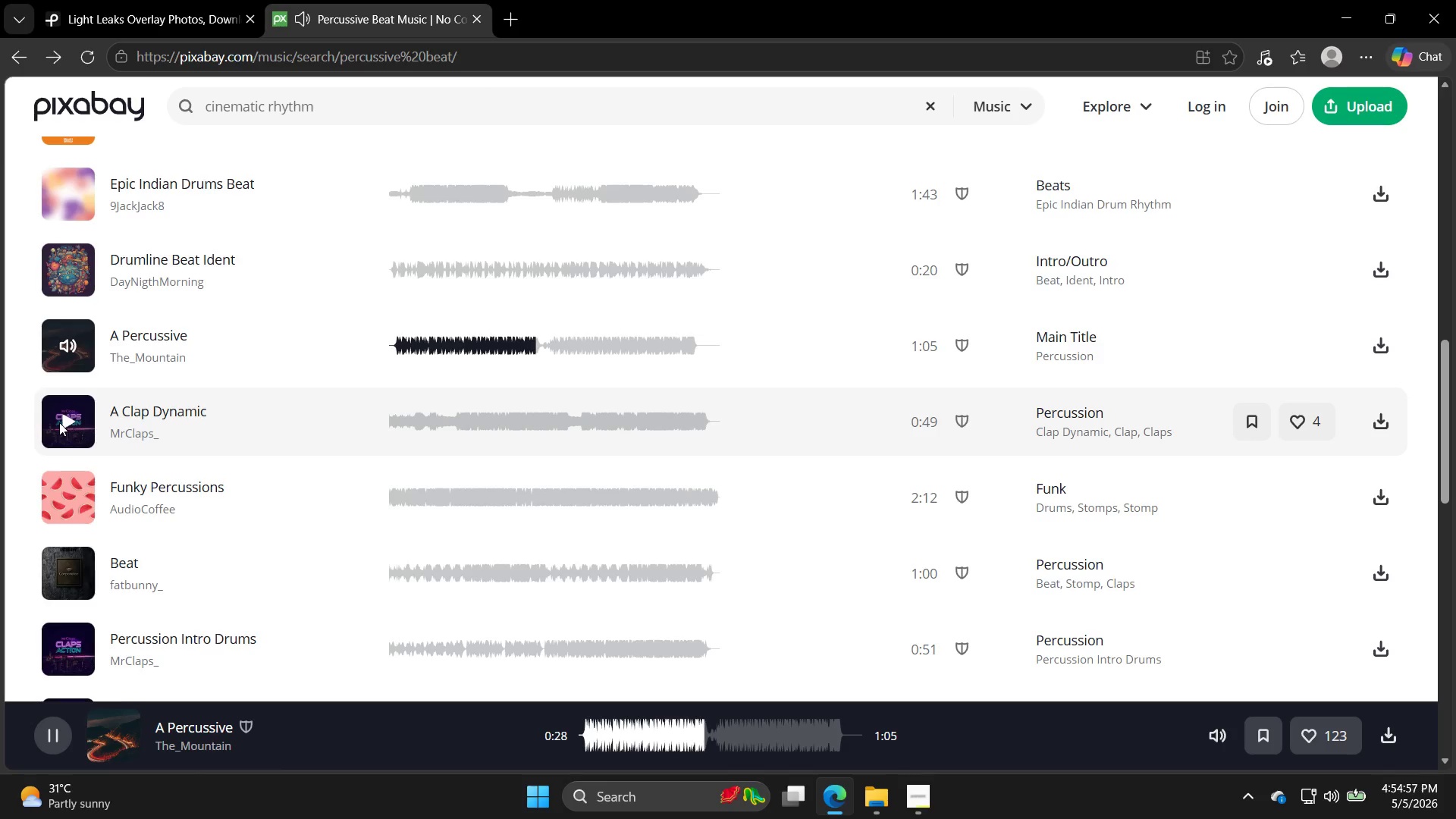 
wait(33.18)
 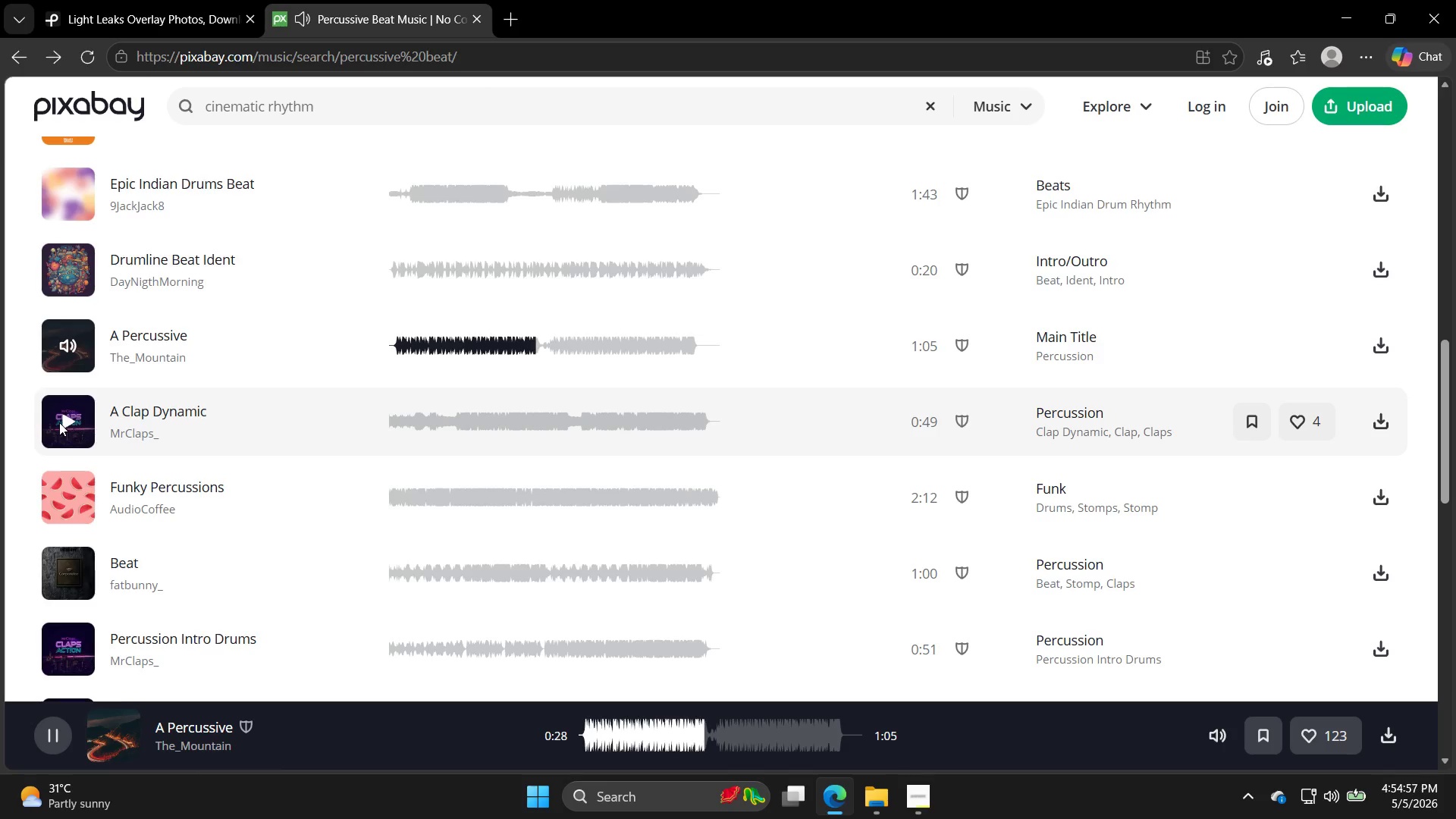 
left_click([64, 422])
 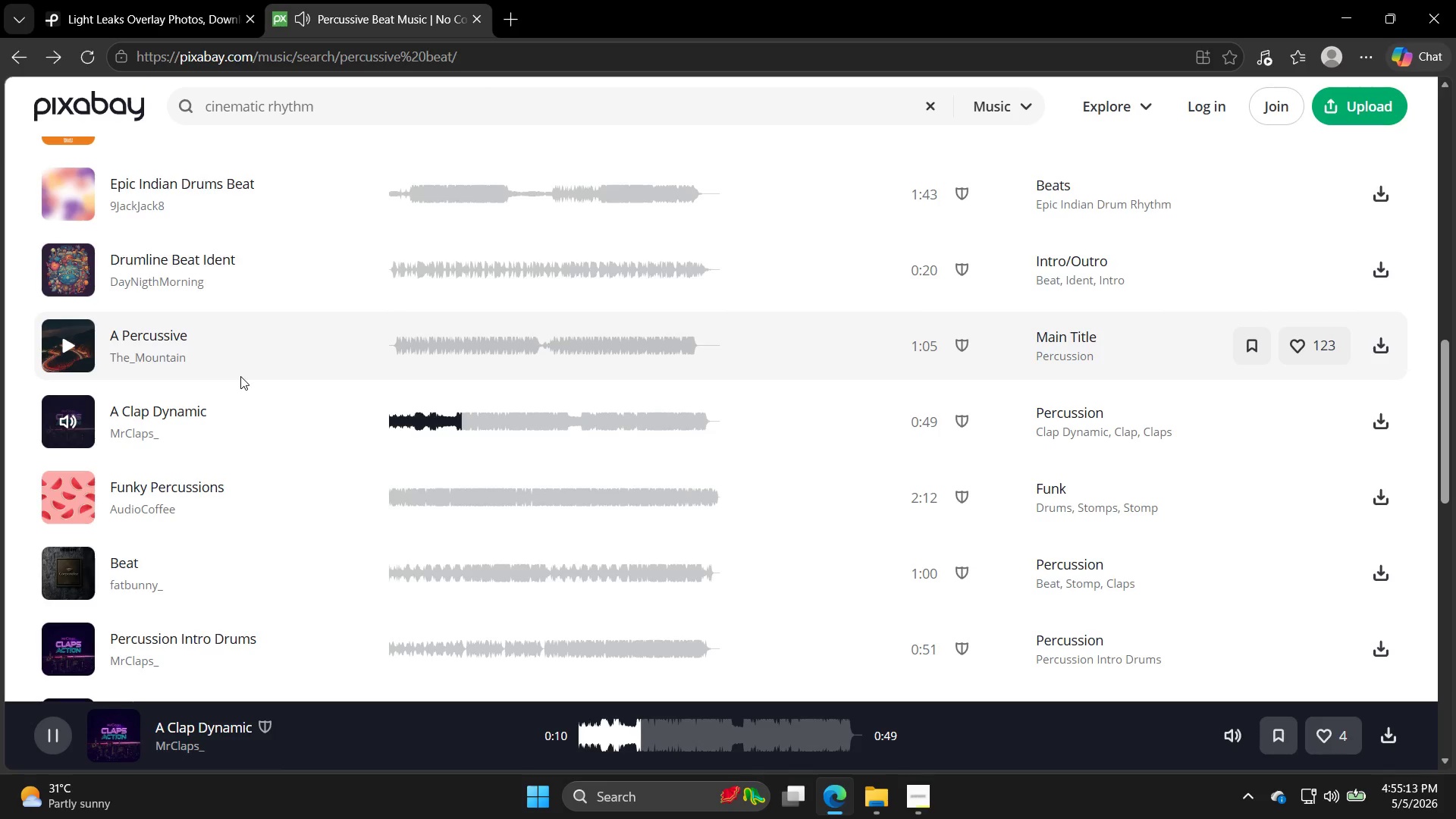 
wait(16.73)
 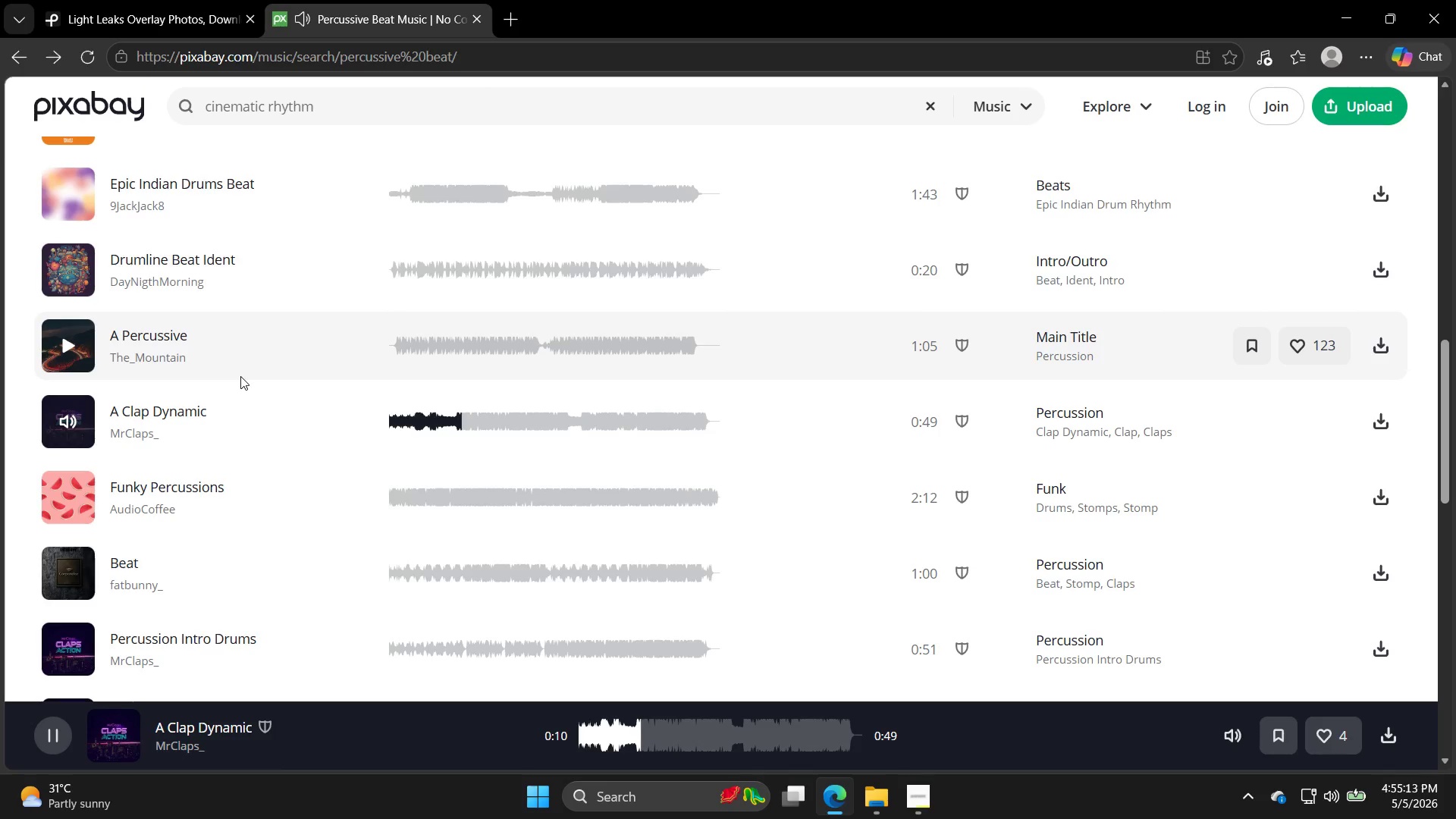 
scroll: coordinate [166, 413], scroll_direction: down, amount: 2.0
 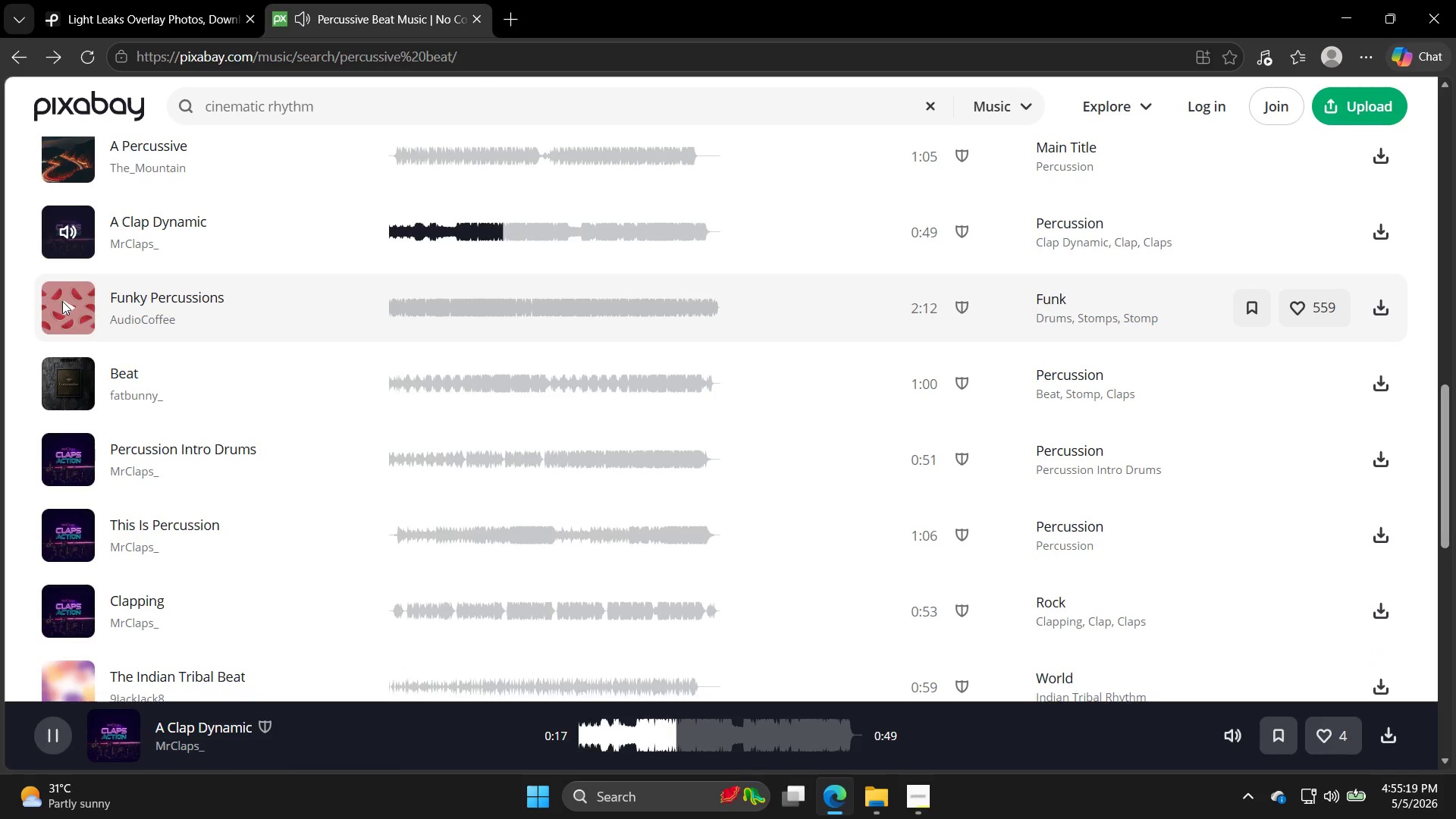 
left_click([62, 301])
 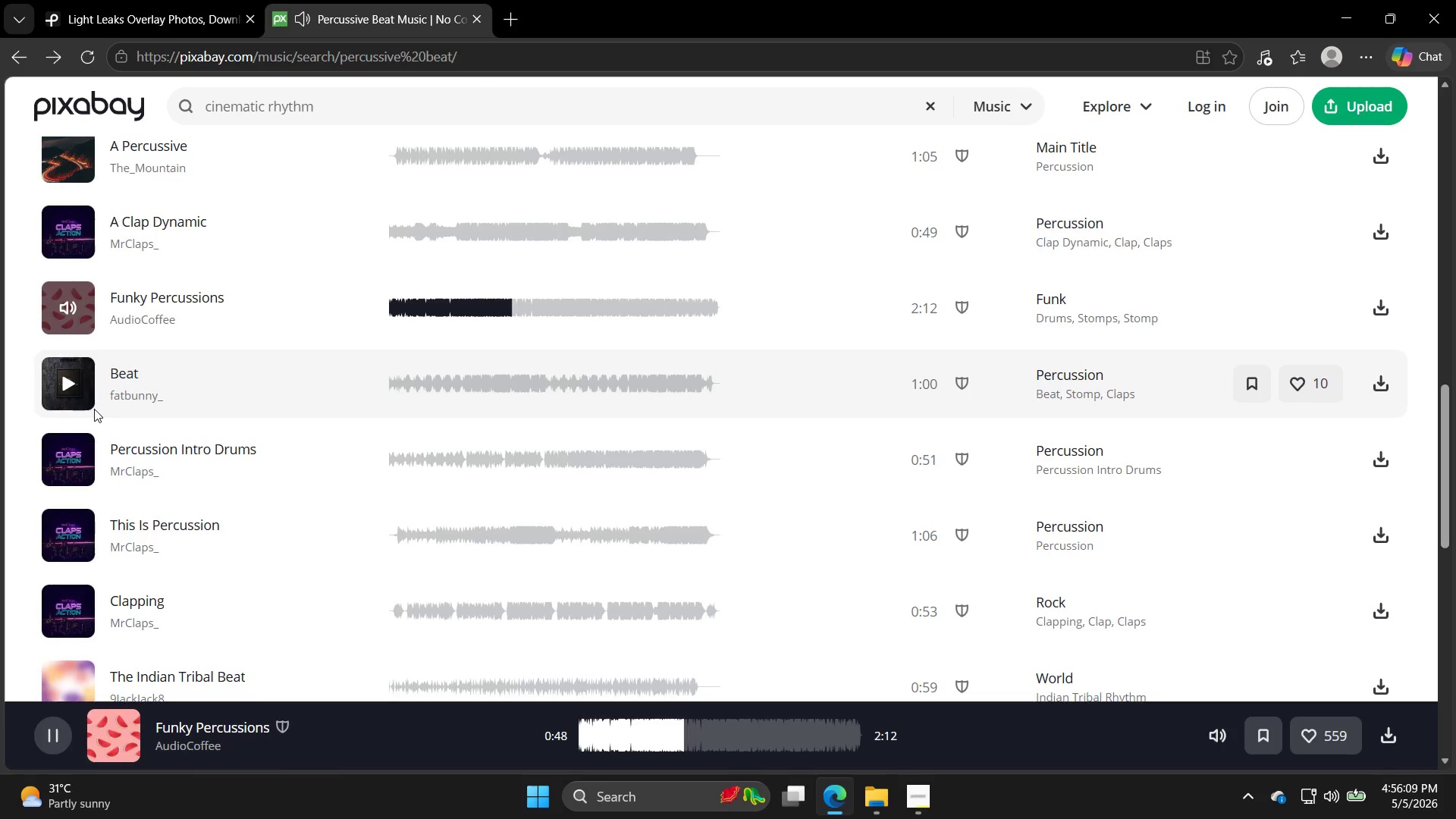 
wait(54.64)
 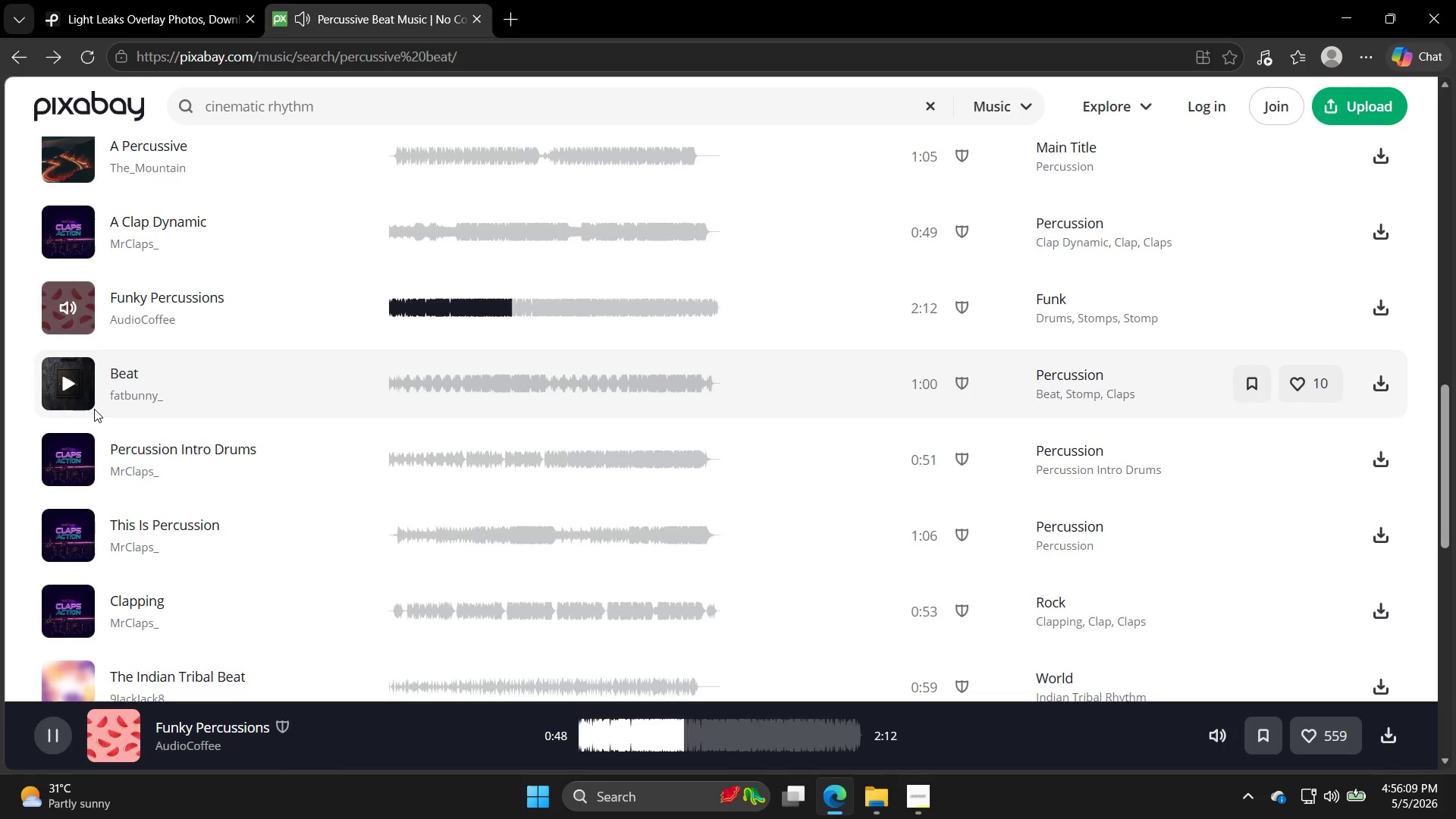 
left_click([74, 384])
 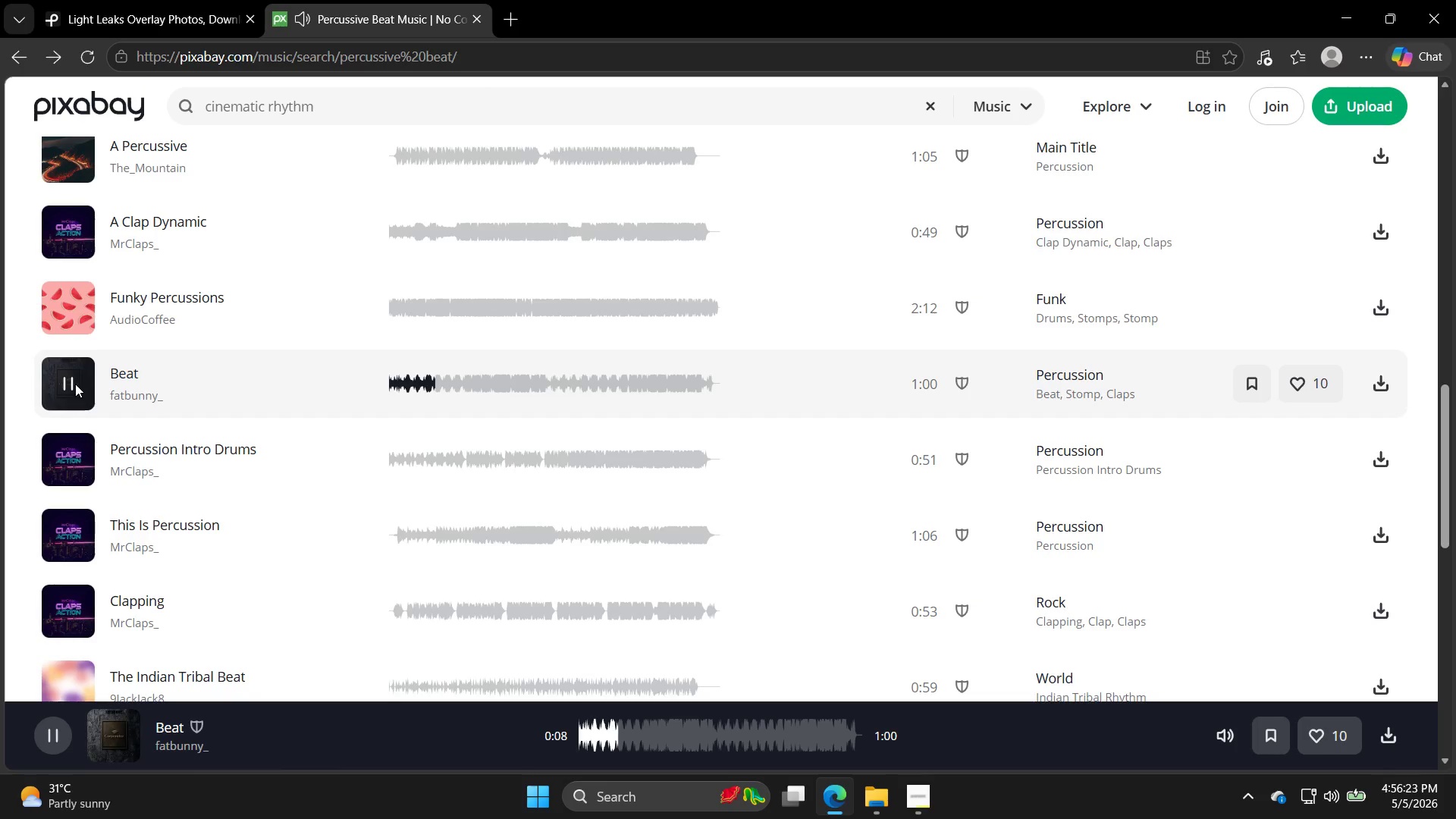 
wait(14.03)
 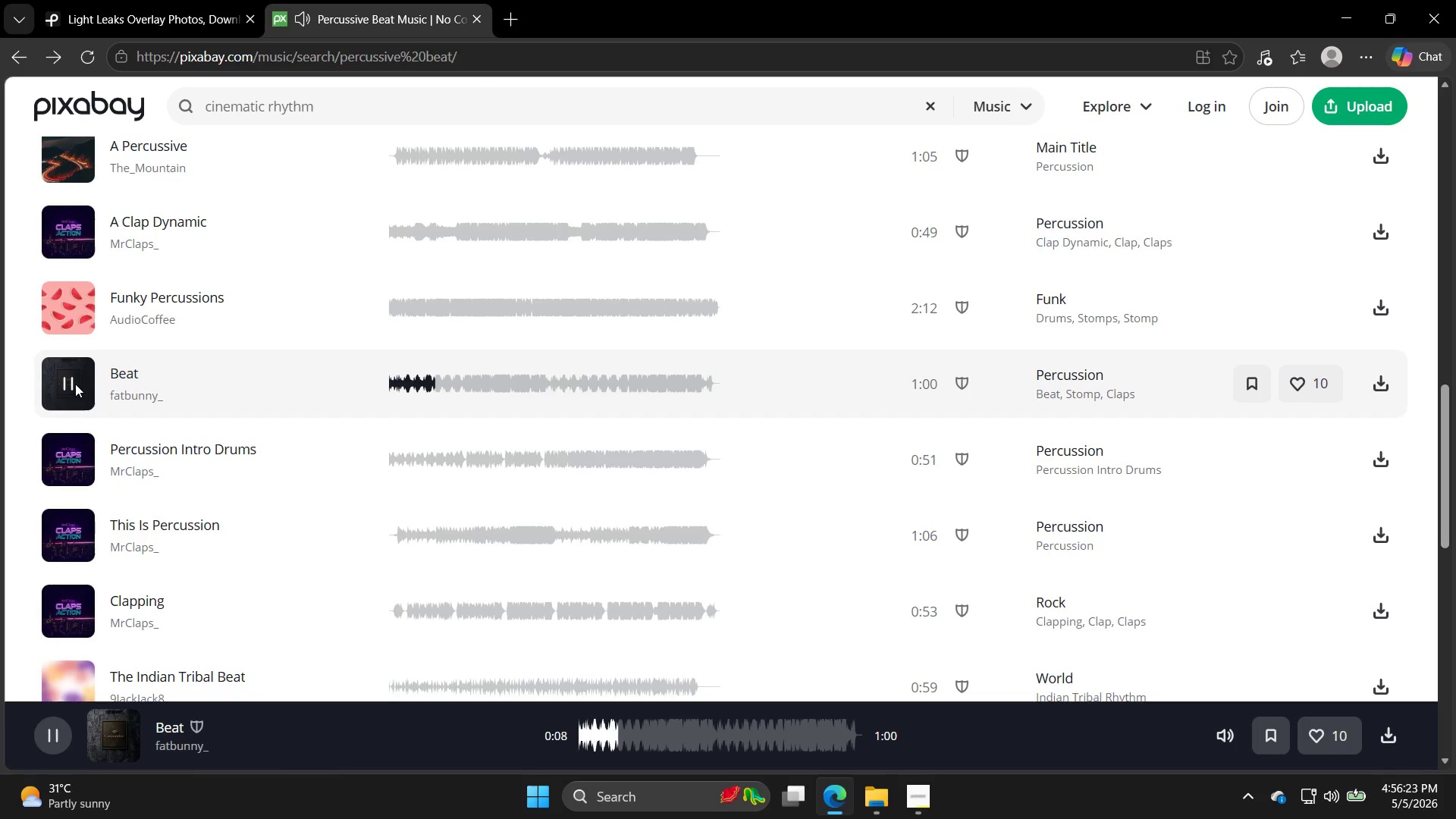 
left_click([78, 456])
 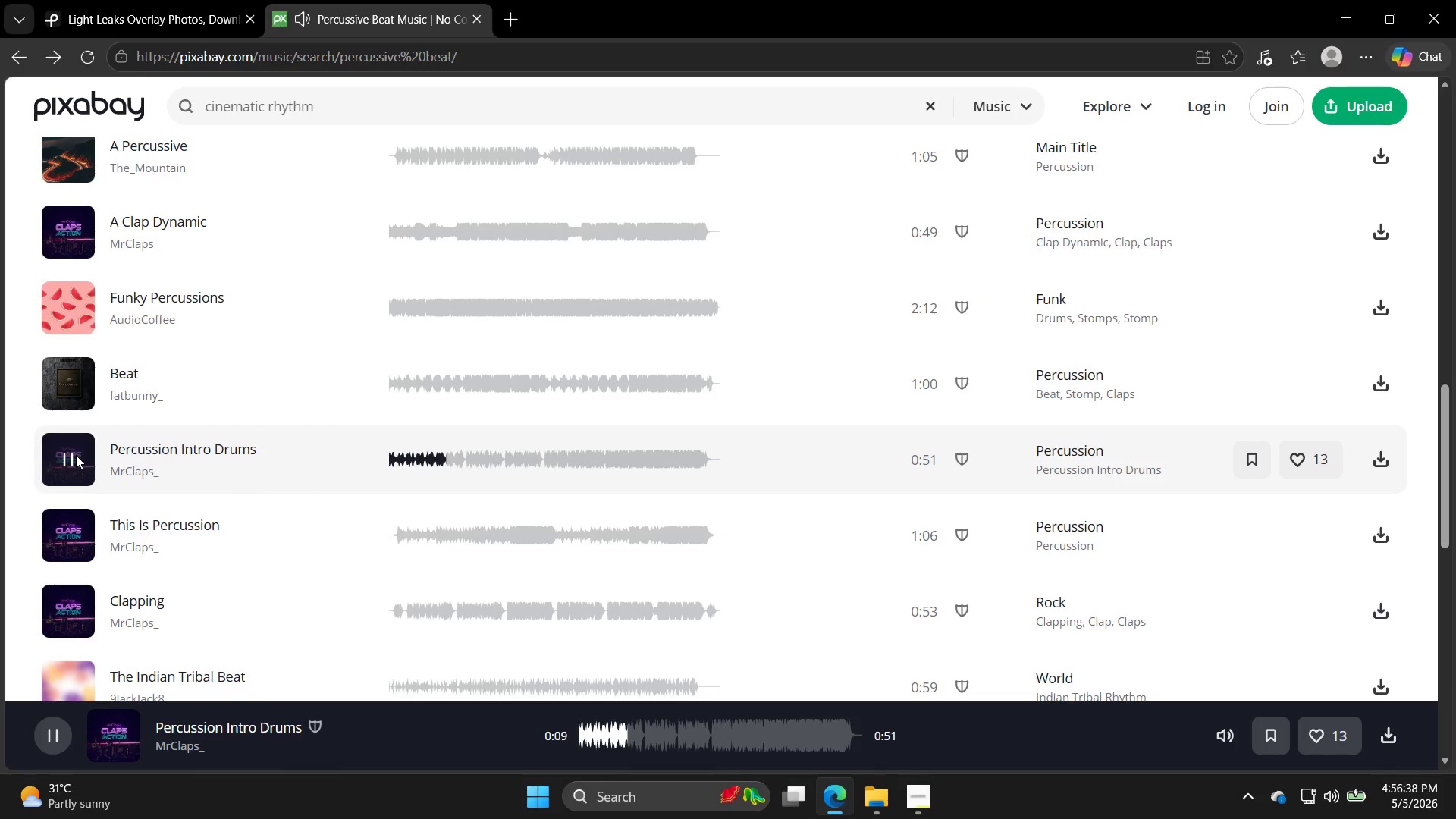 
wait(14.48)
 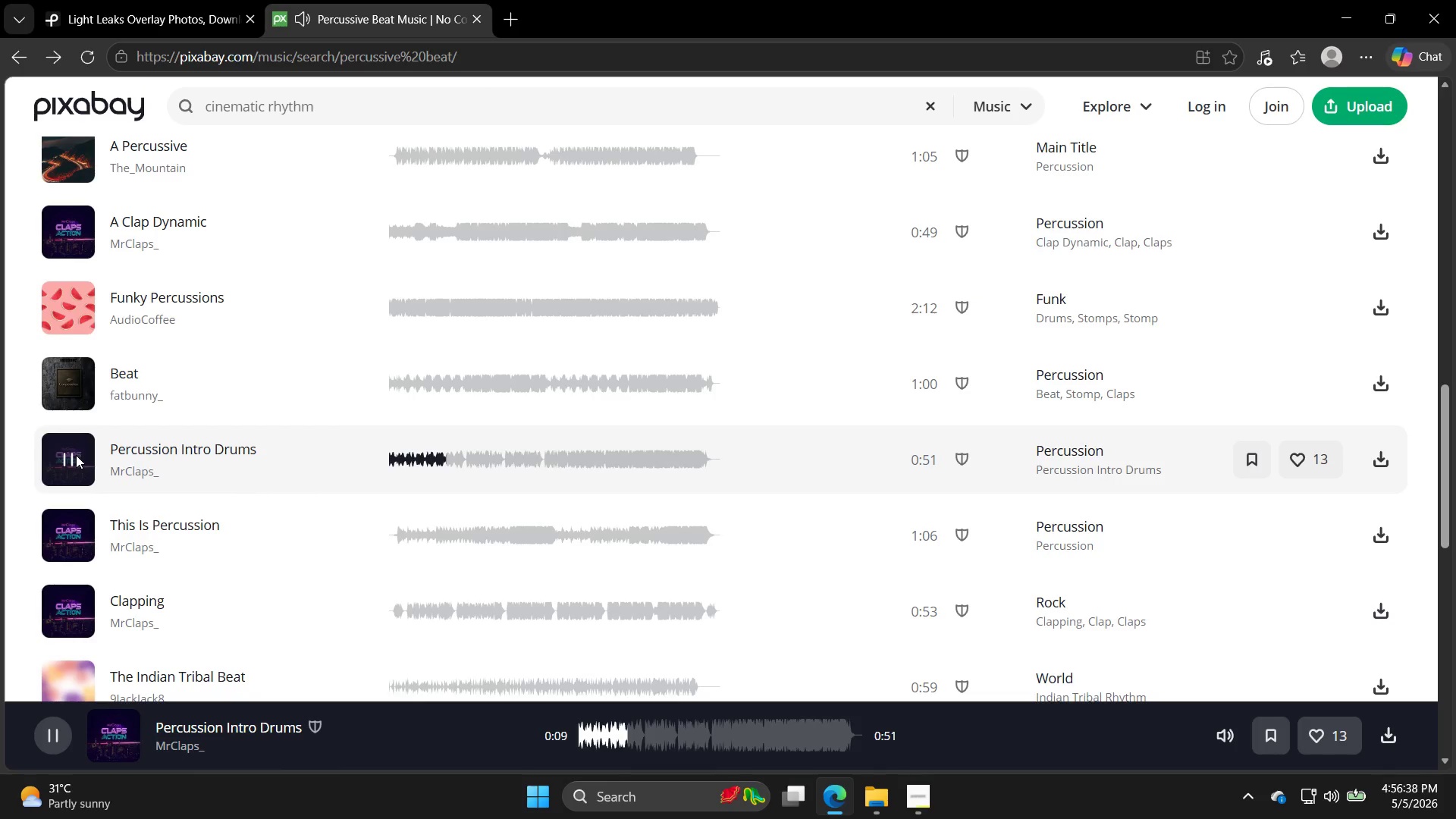 
left_click([79, 539])
 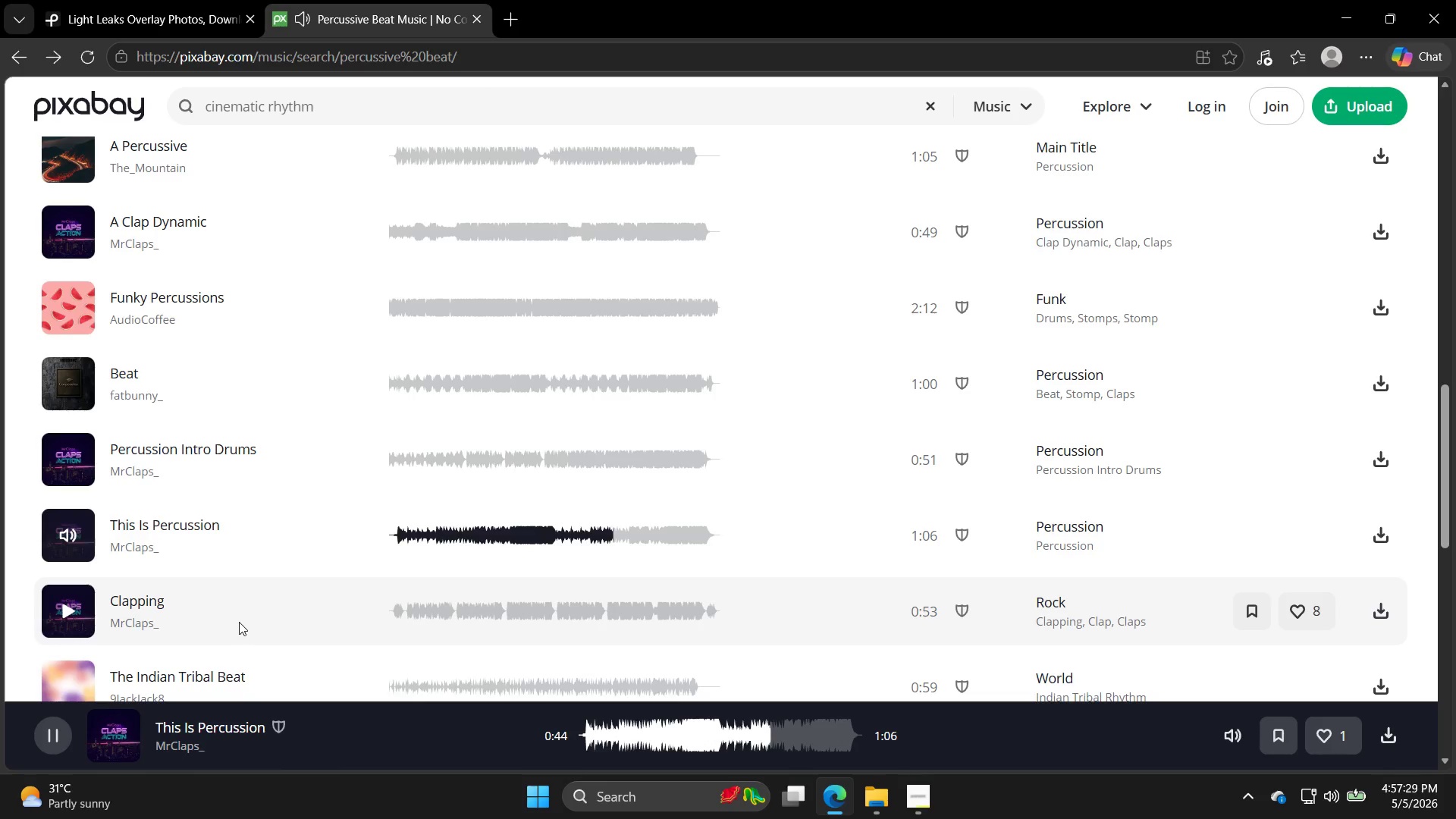 
wait(50.69)
 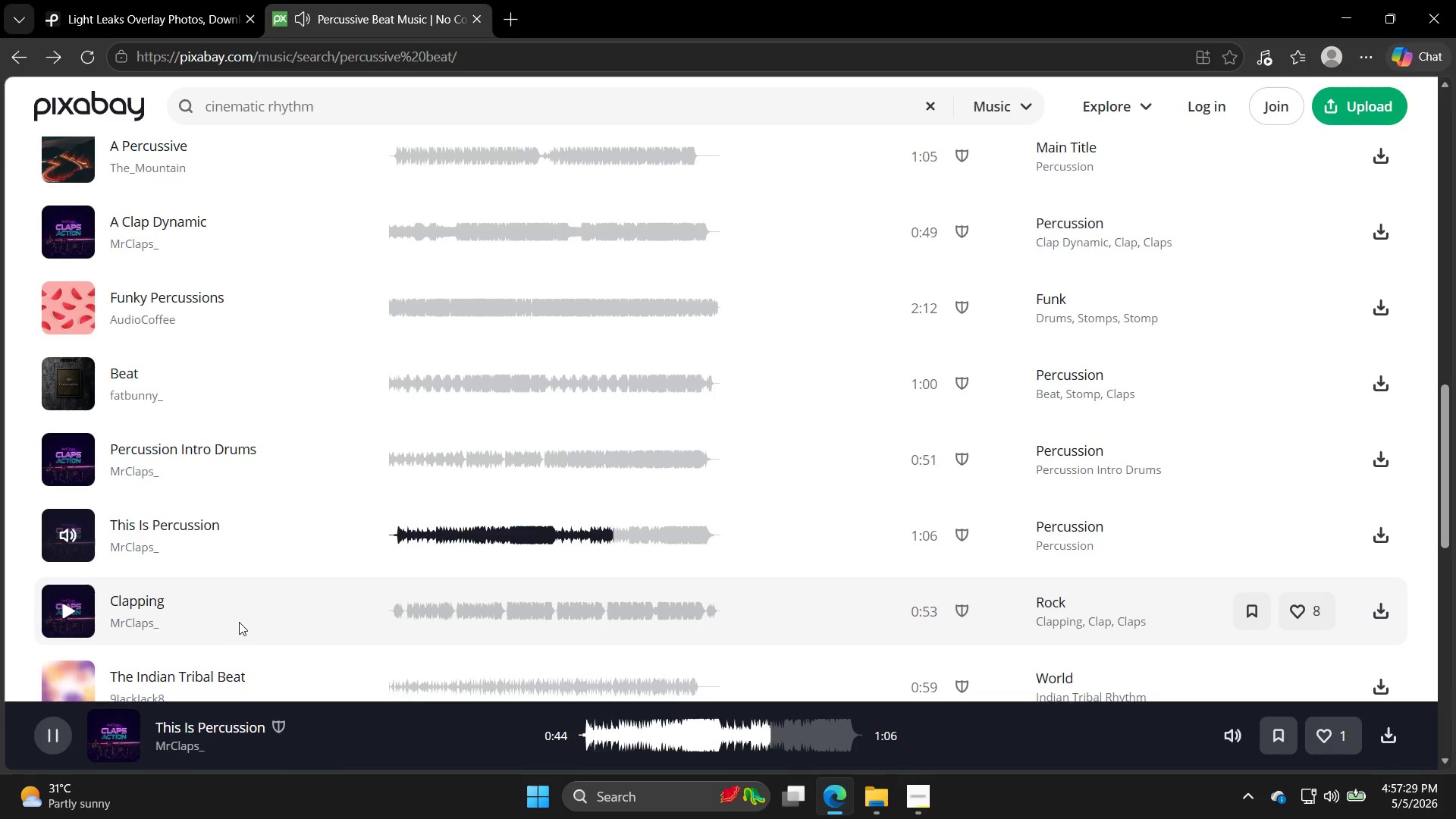 
left_click([74, 616])
 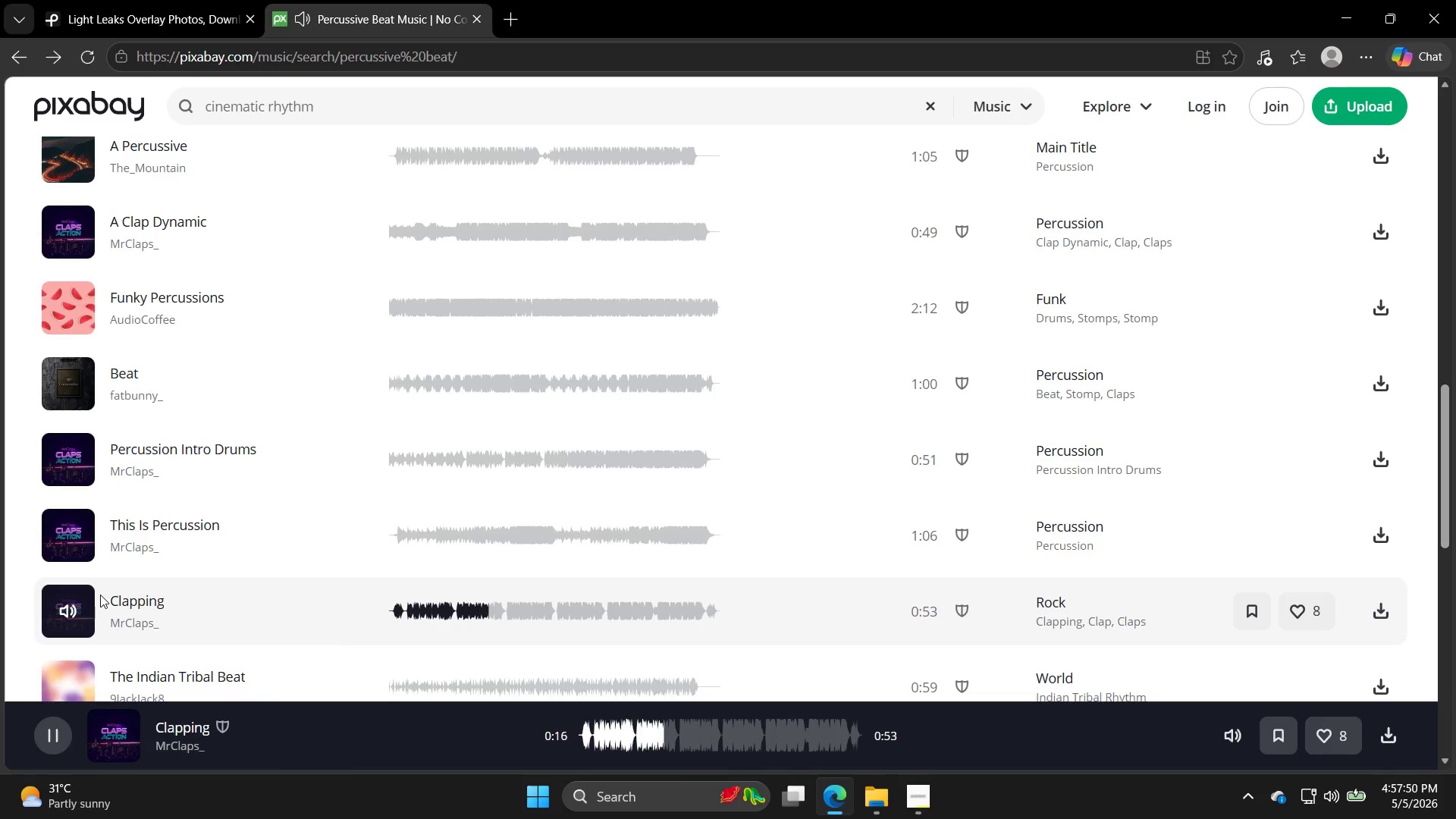 
wait(21.69)
 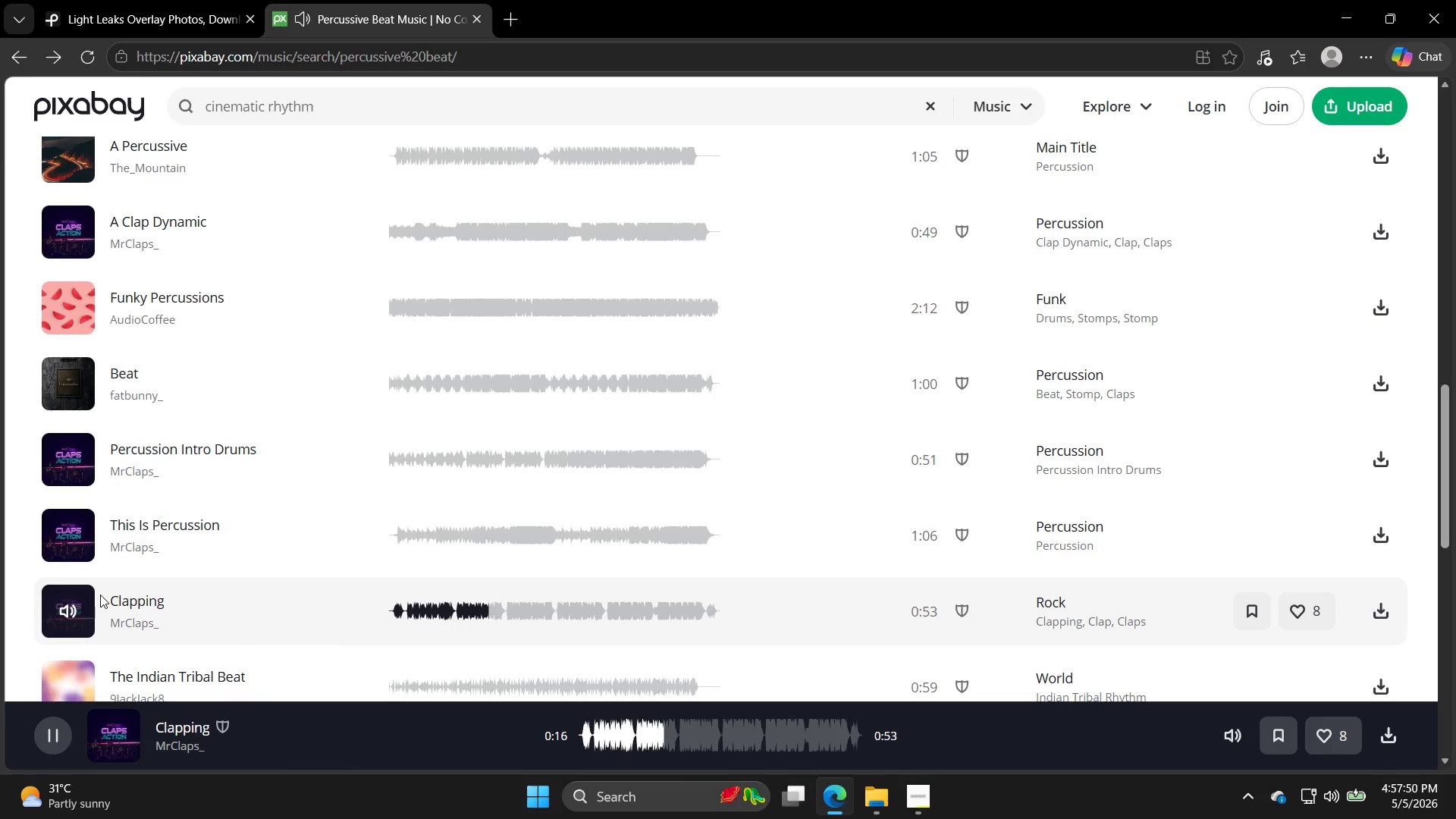 
scroll: coordinate [13, 573], scroll_direction: down, amount: 5.0
 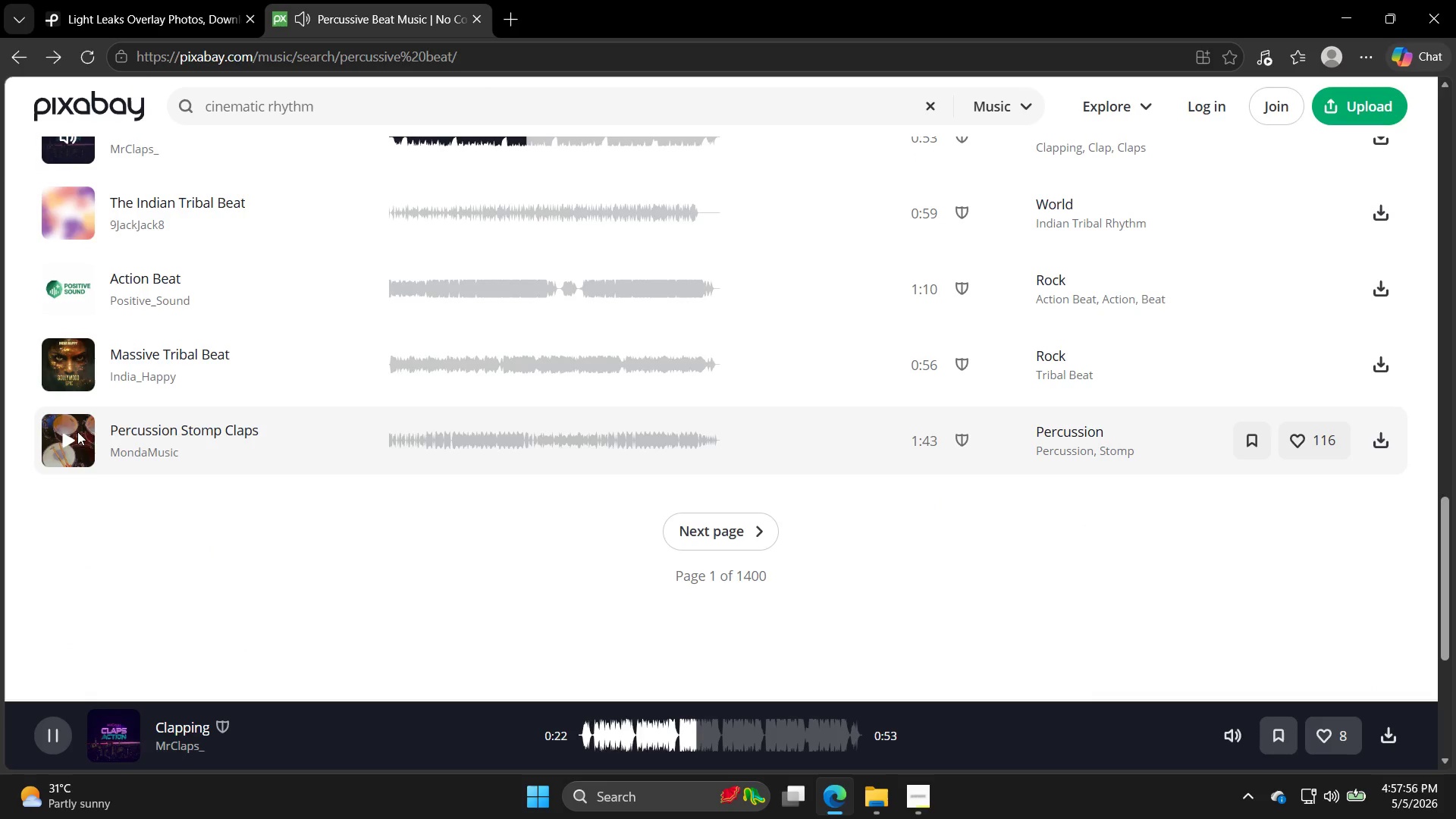 
left_click([63, 438])
 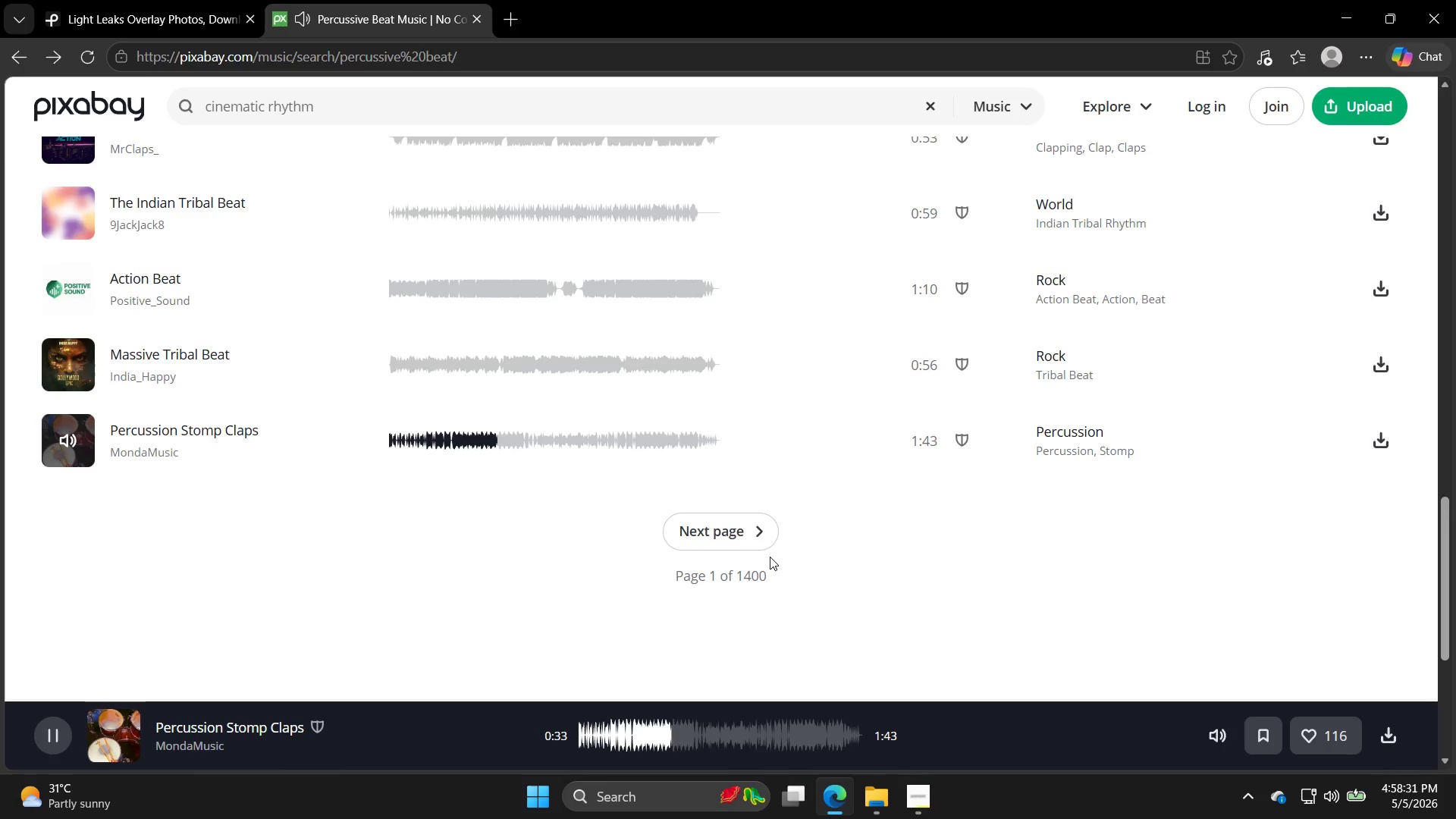 
wait(39.31)
 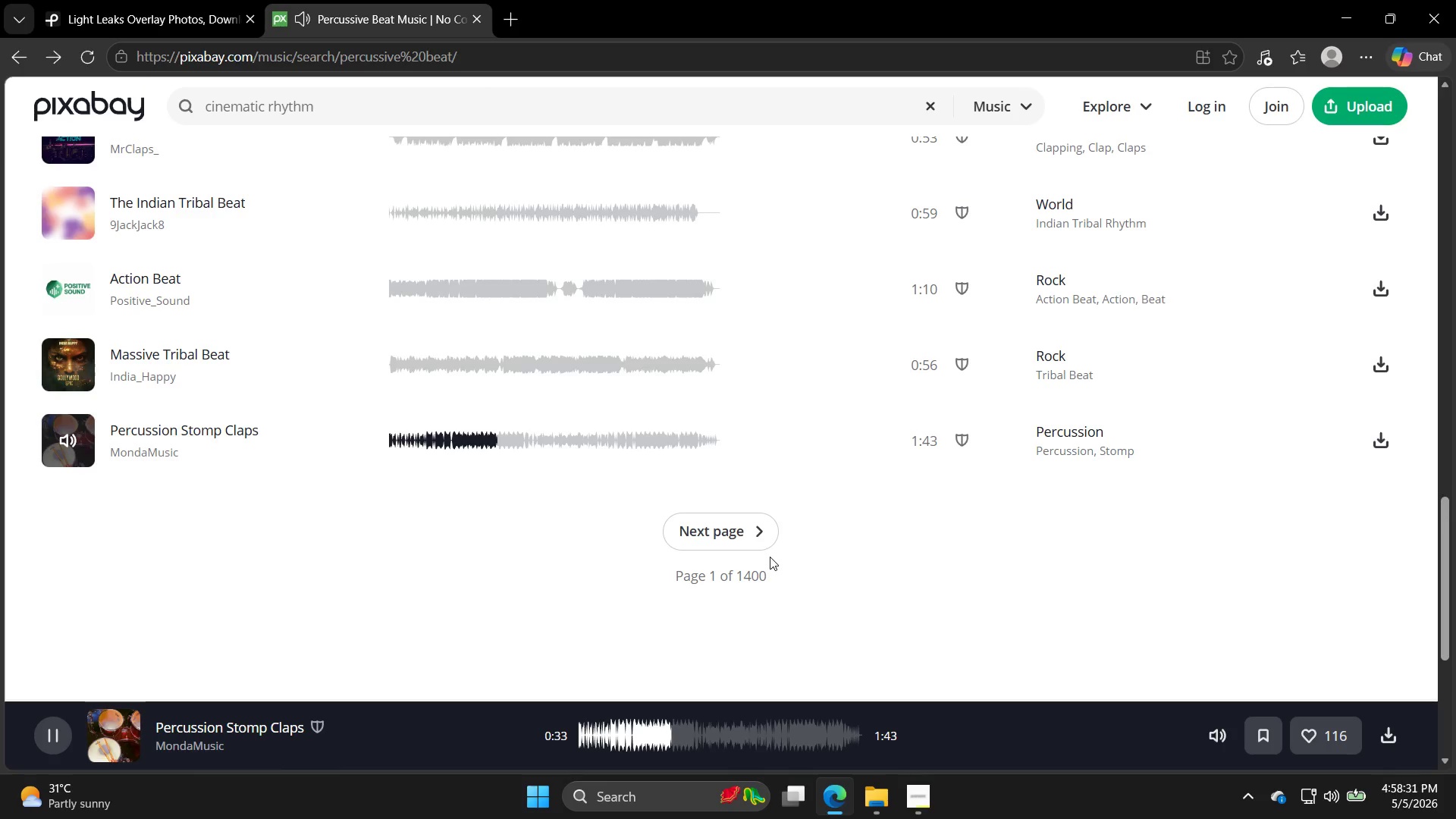 
left_click([709, 538])
 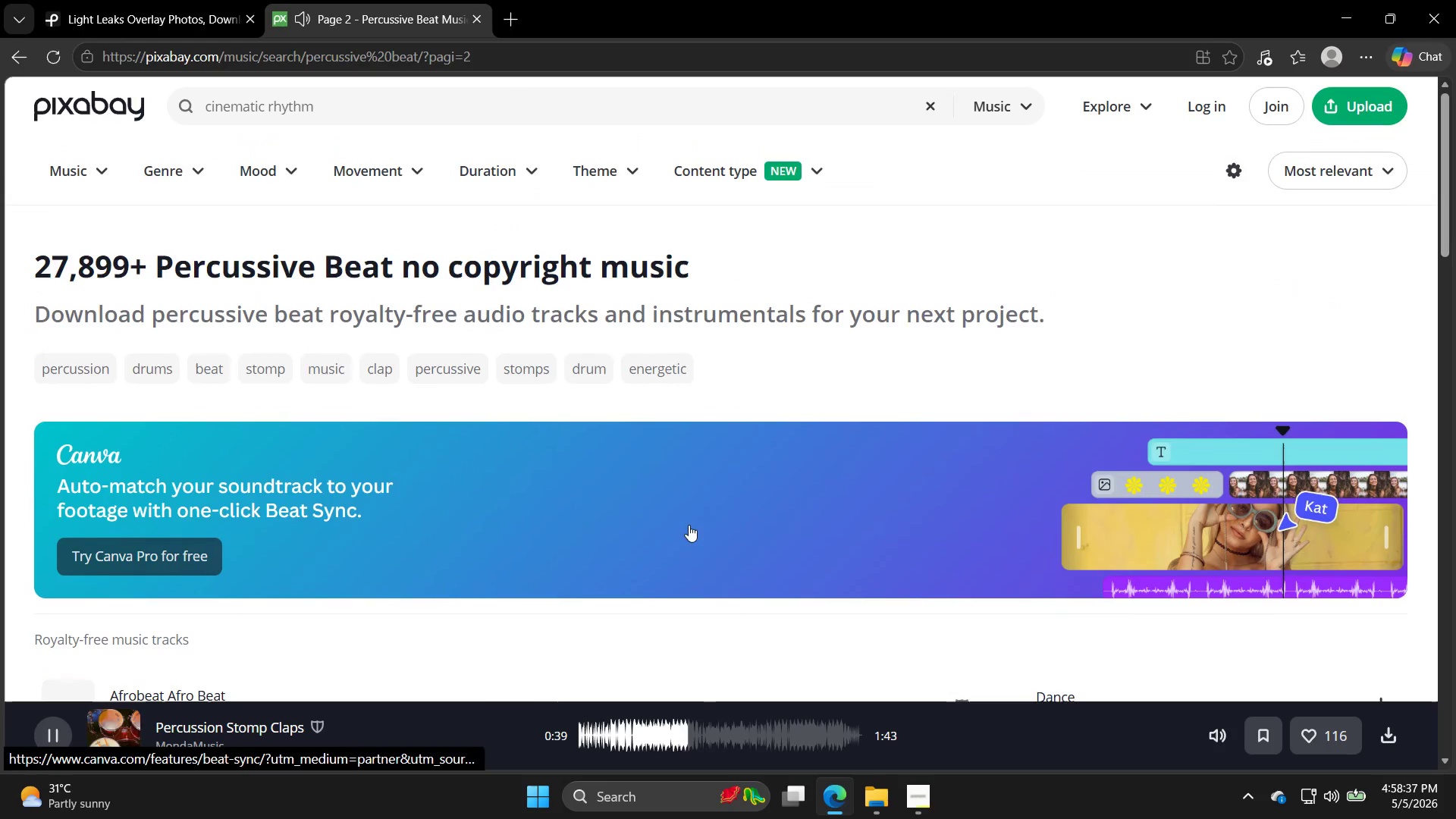 
scroll: coordinate [353, 536], scroll_direction: down, amount: 17.0
 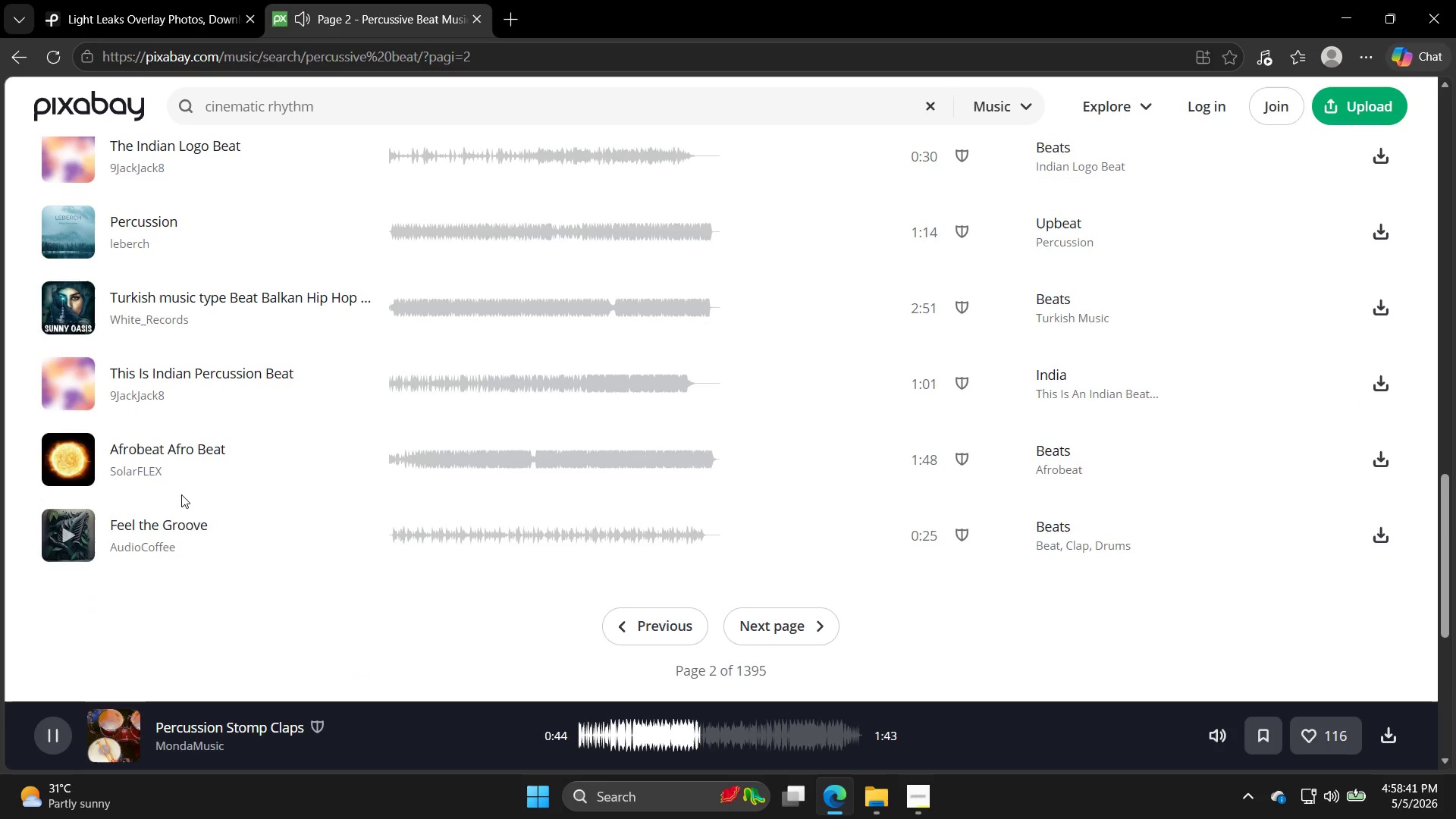 
scroll: coordinate [109, 391], scroll_direction: up, amount: 9.0
 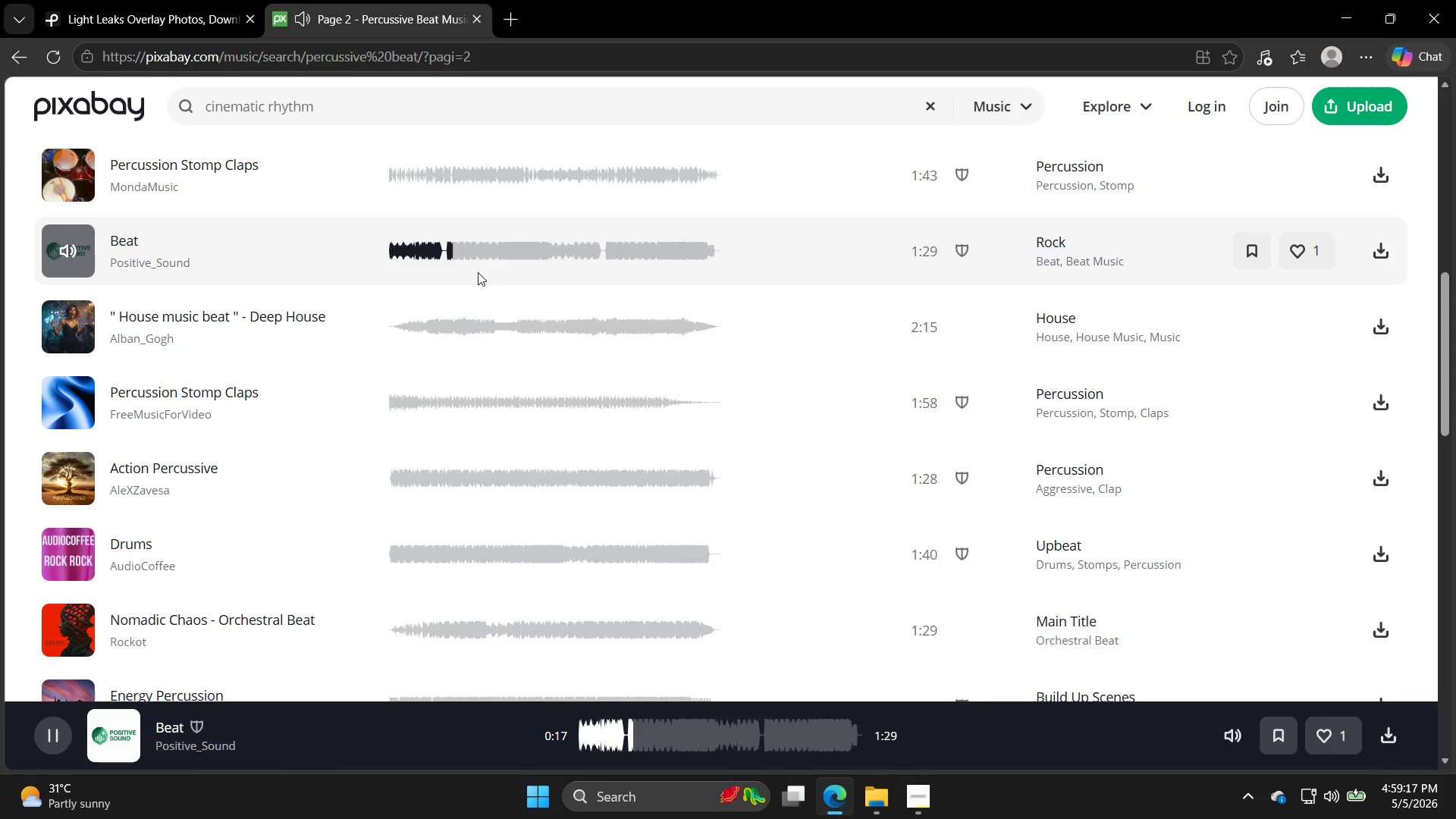 
wait(38.27)
 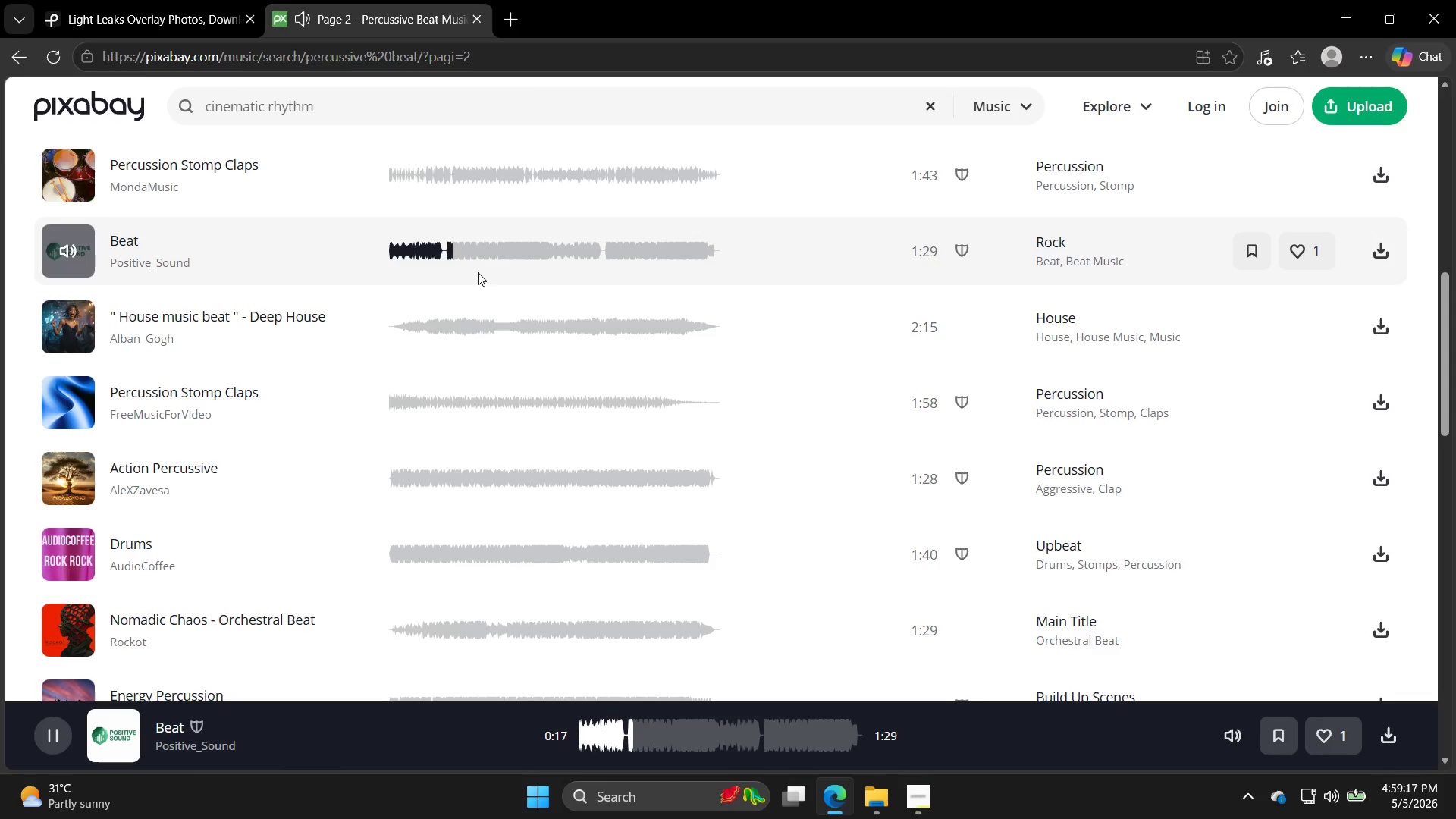 
scroll: coordinate [491, 462], scroll_direction: down, amount: 1.0
 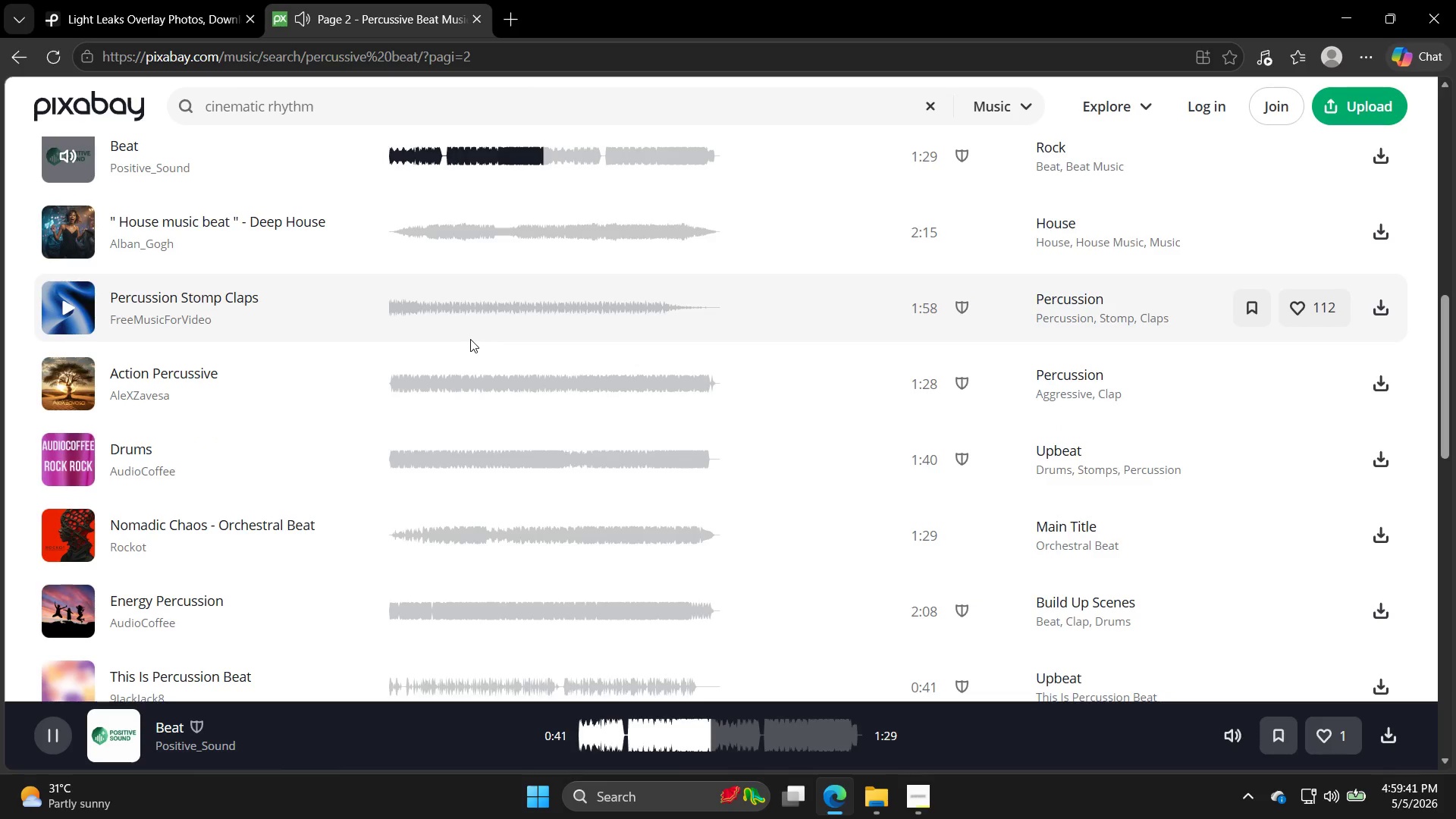 
wait(23.94)
 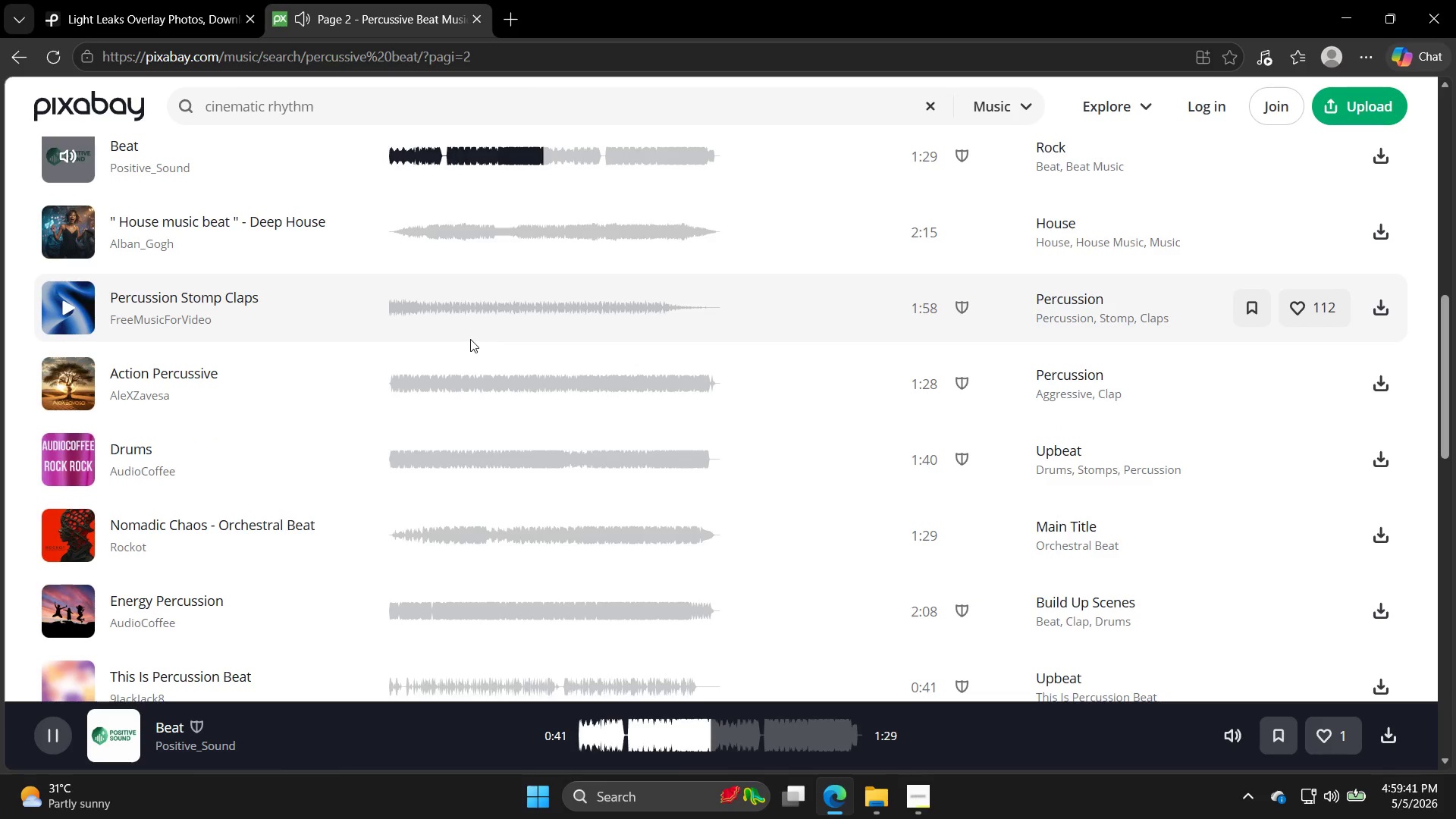 
left_click([72, 223])
 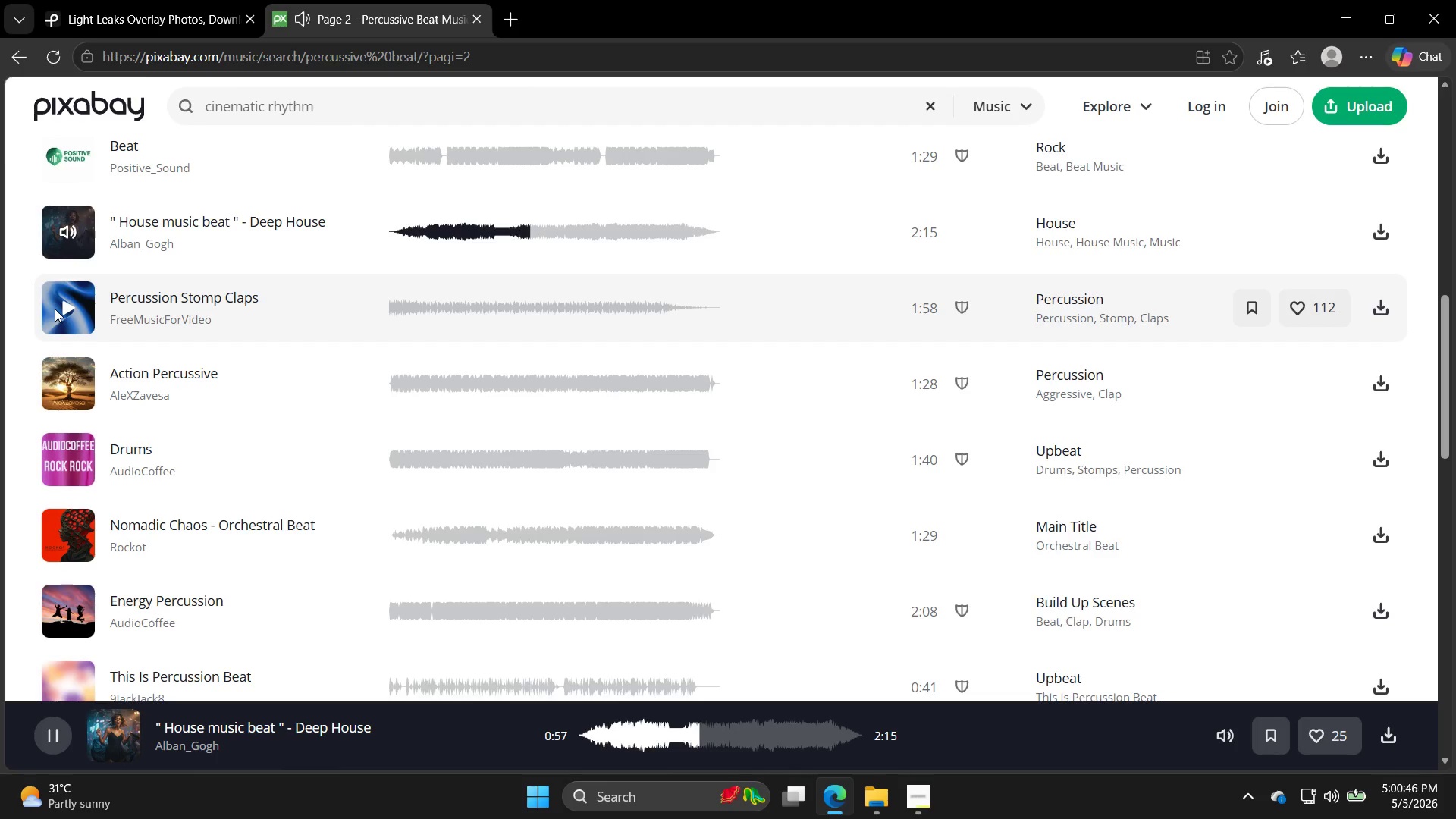 
wait(64.78)
 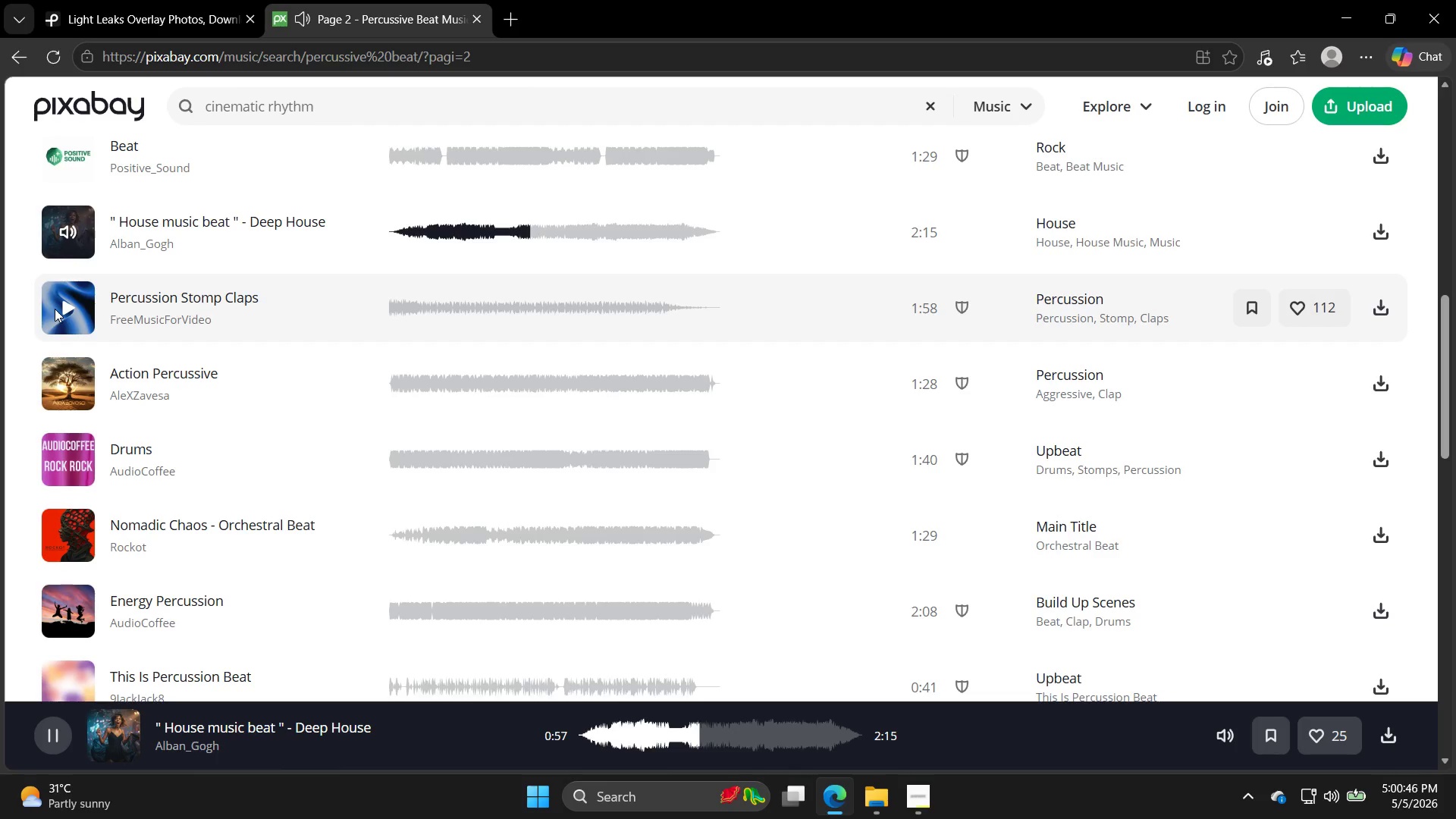 
left_click([59, 315])
 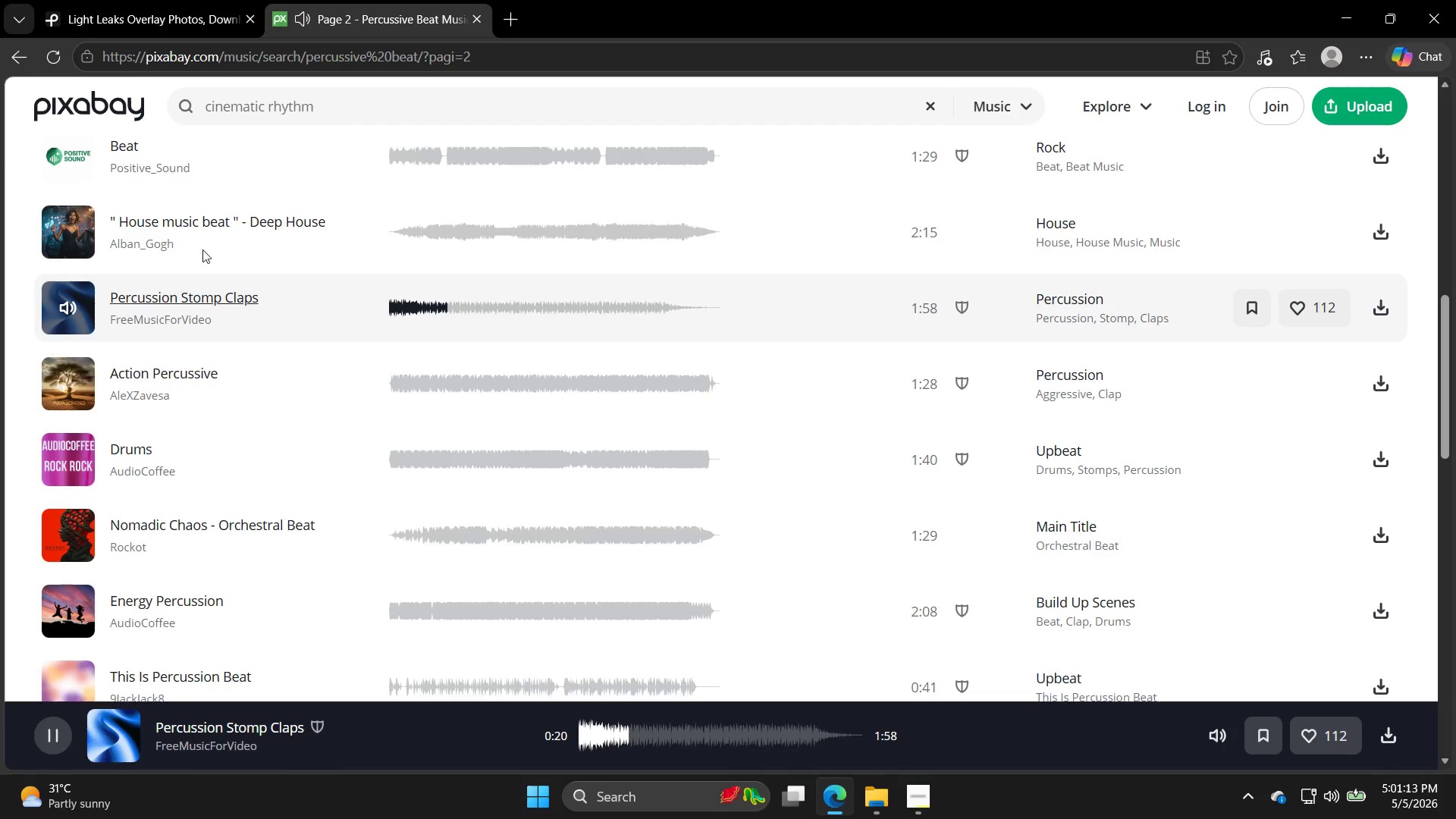 
wait(26.78)
 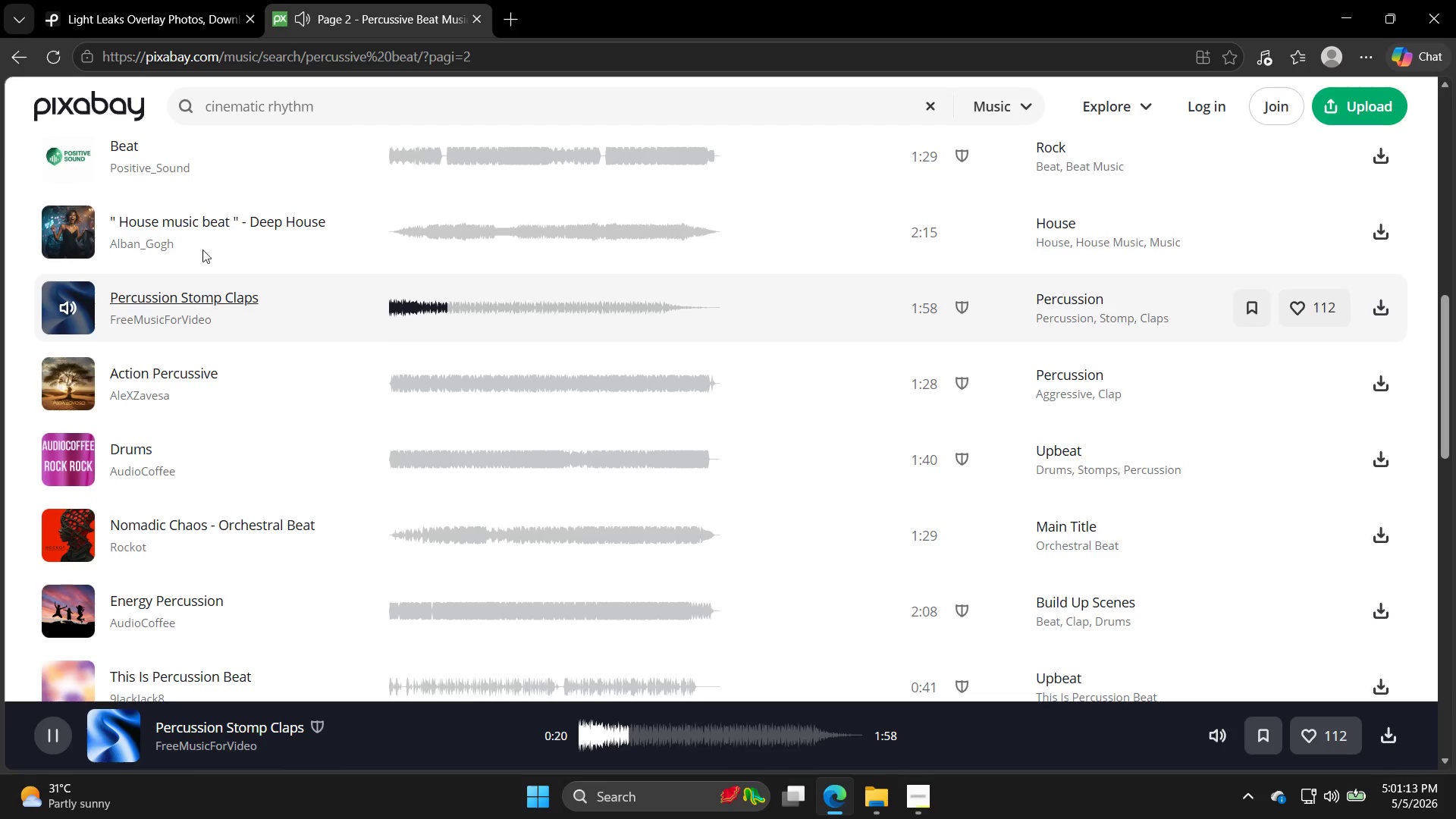 
left_click([77, 388])
 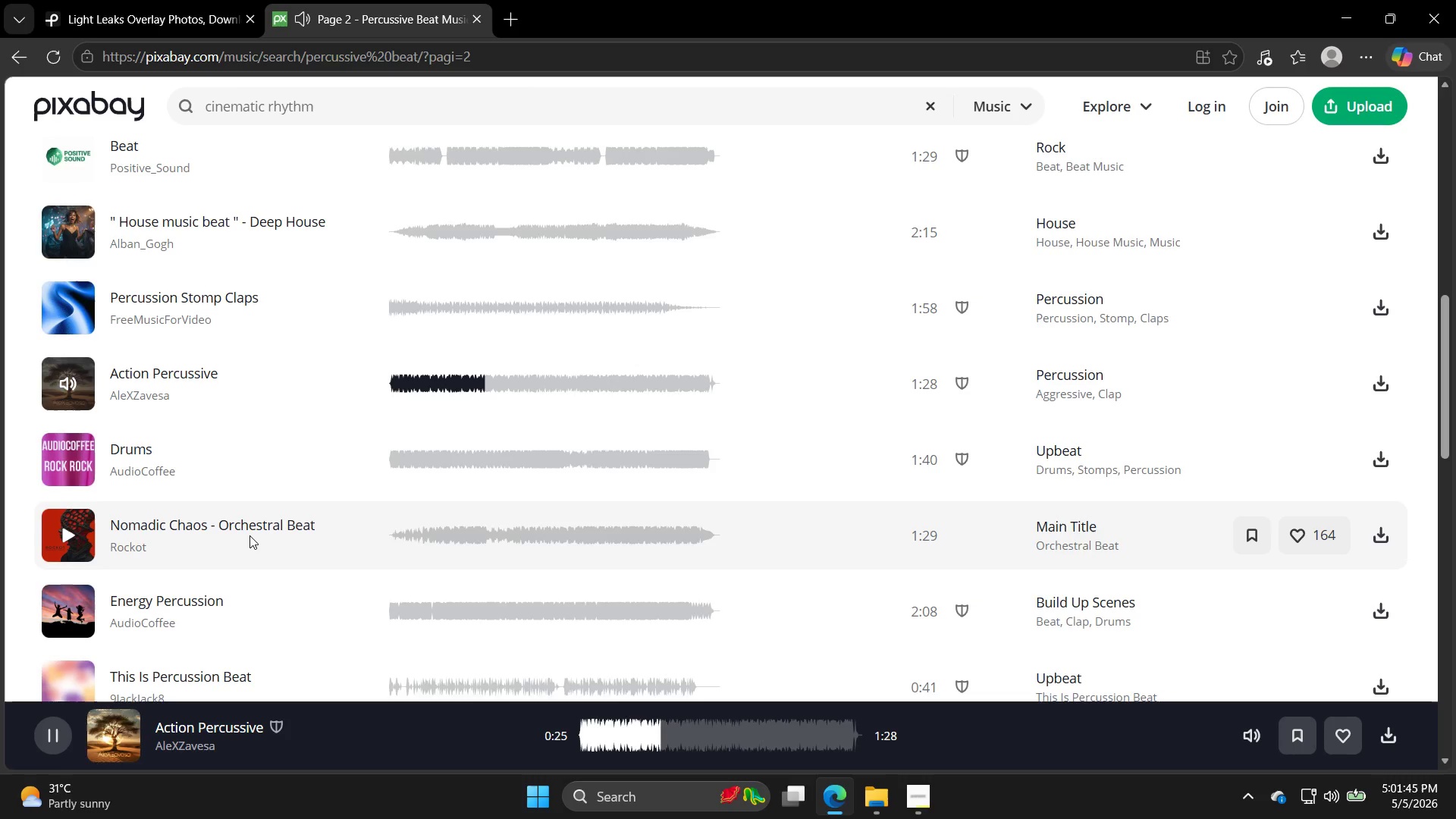 
wait(32.16)
 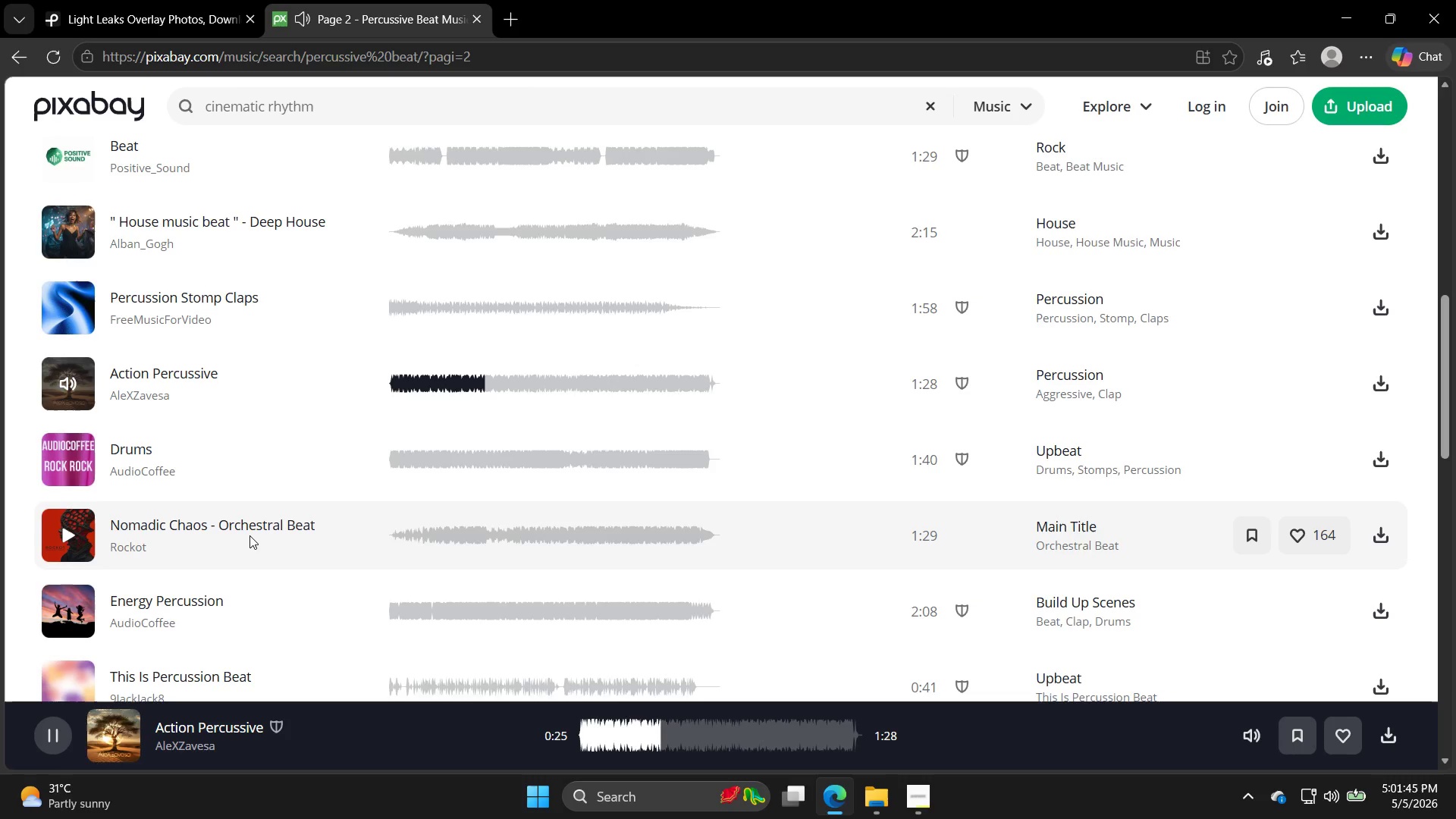 
left_click([64, 463])
 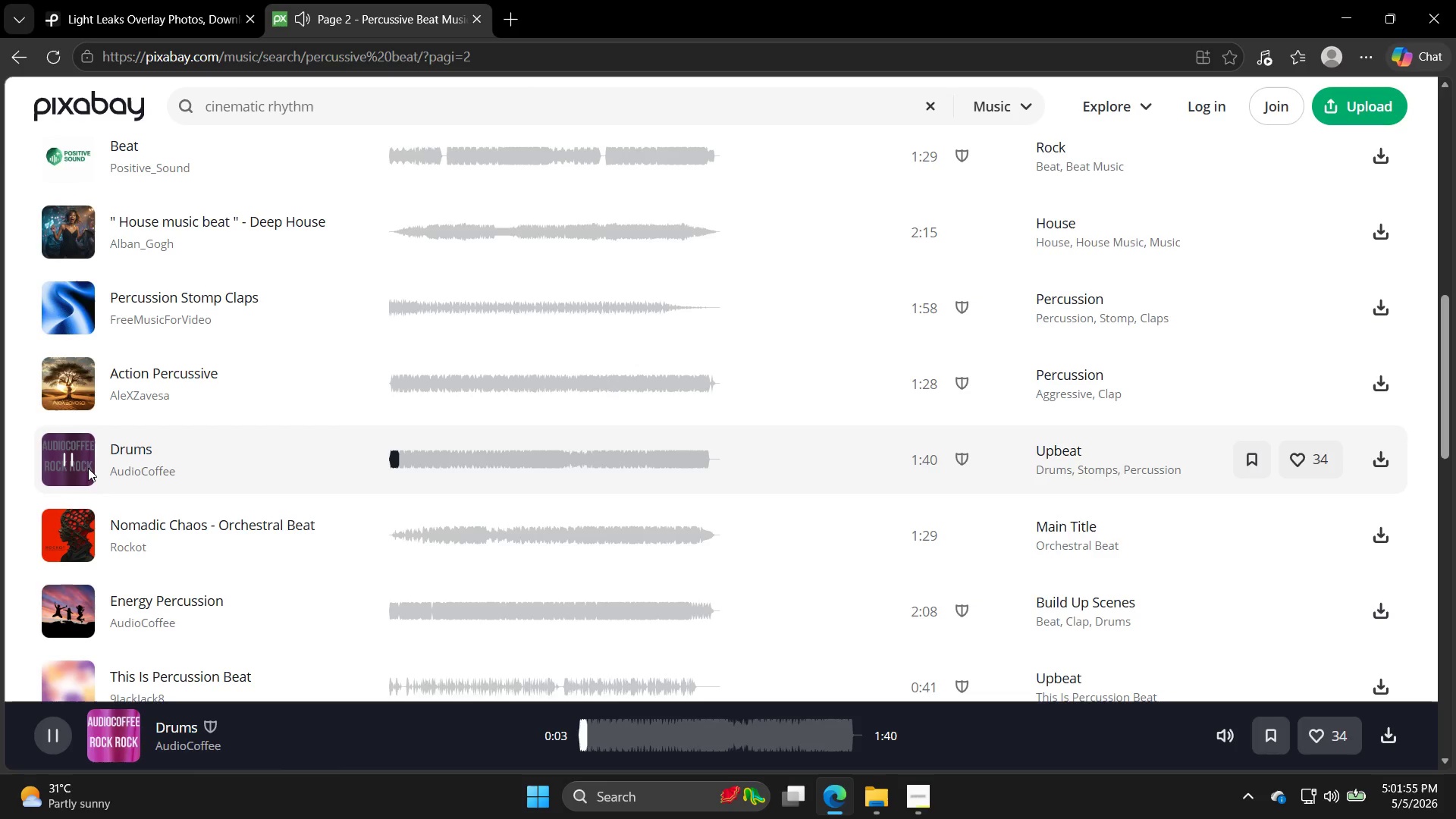 
wait(9.78)
 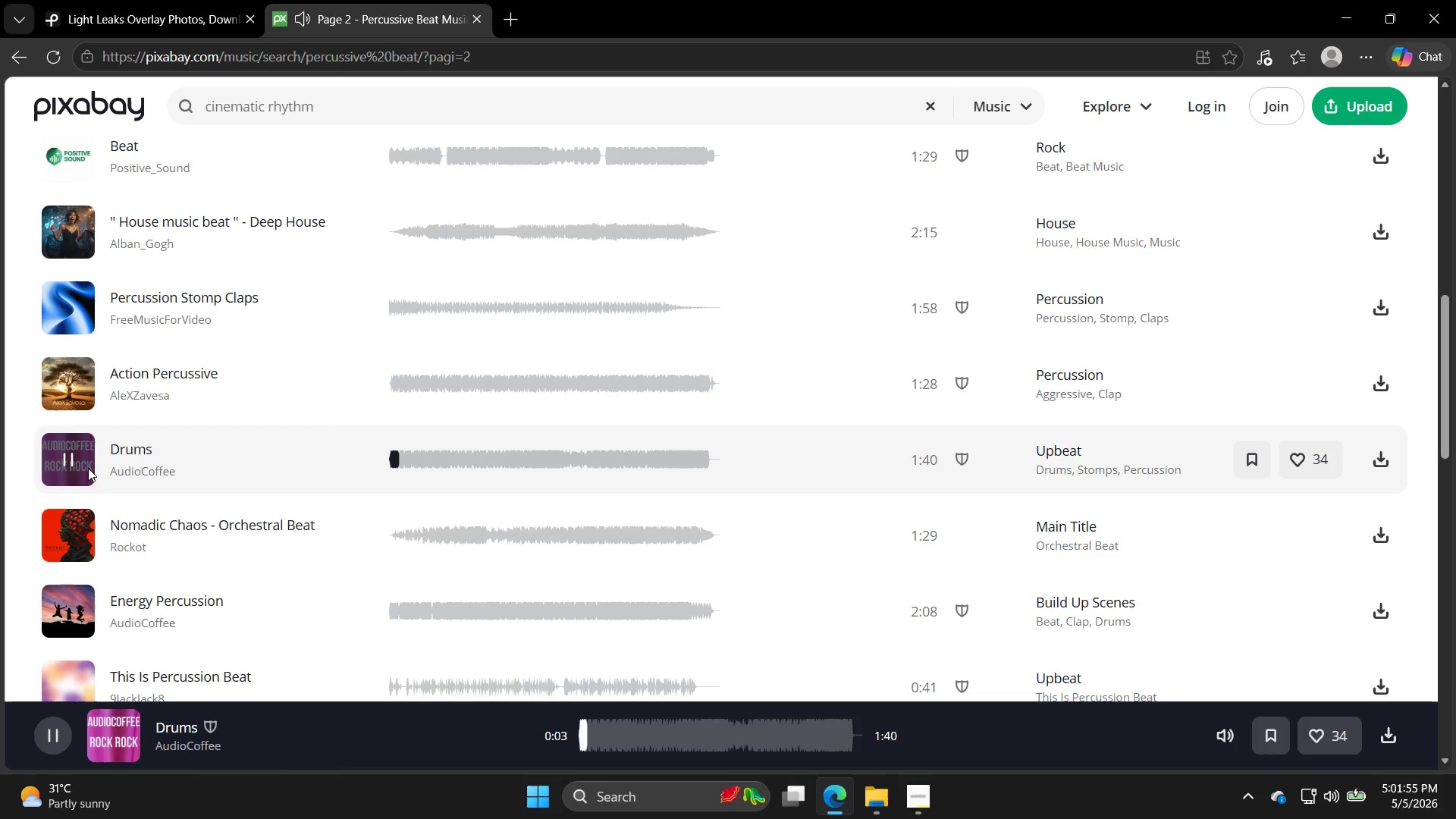 
mouse_move([76, 455])
 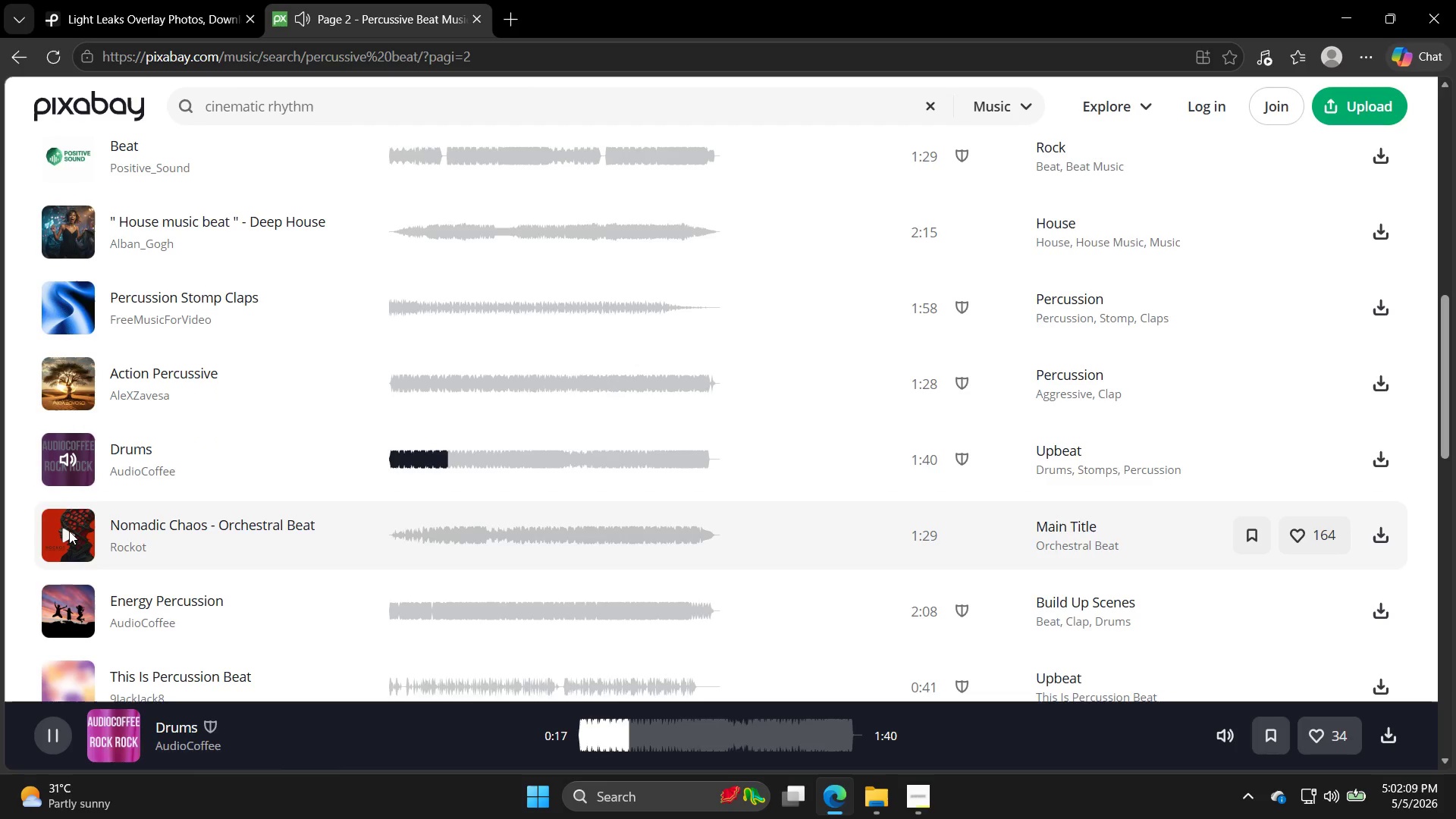 
left_click([69, 531])
 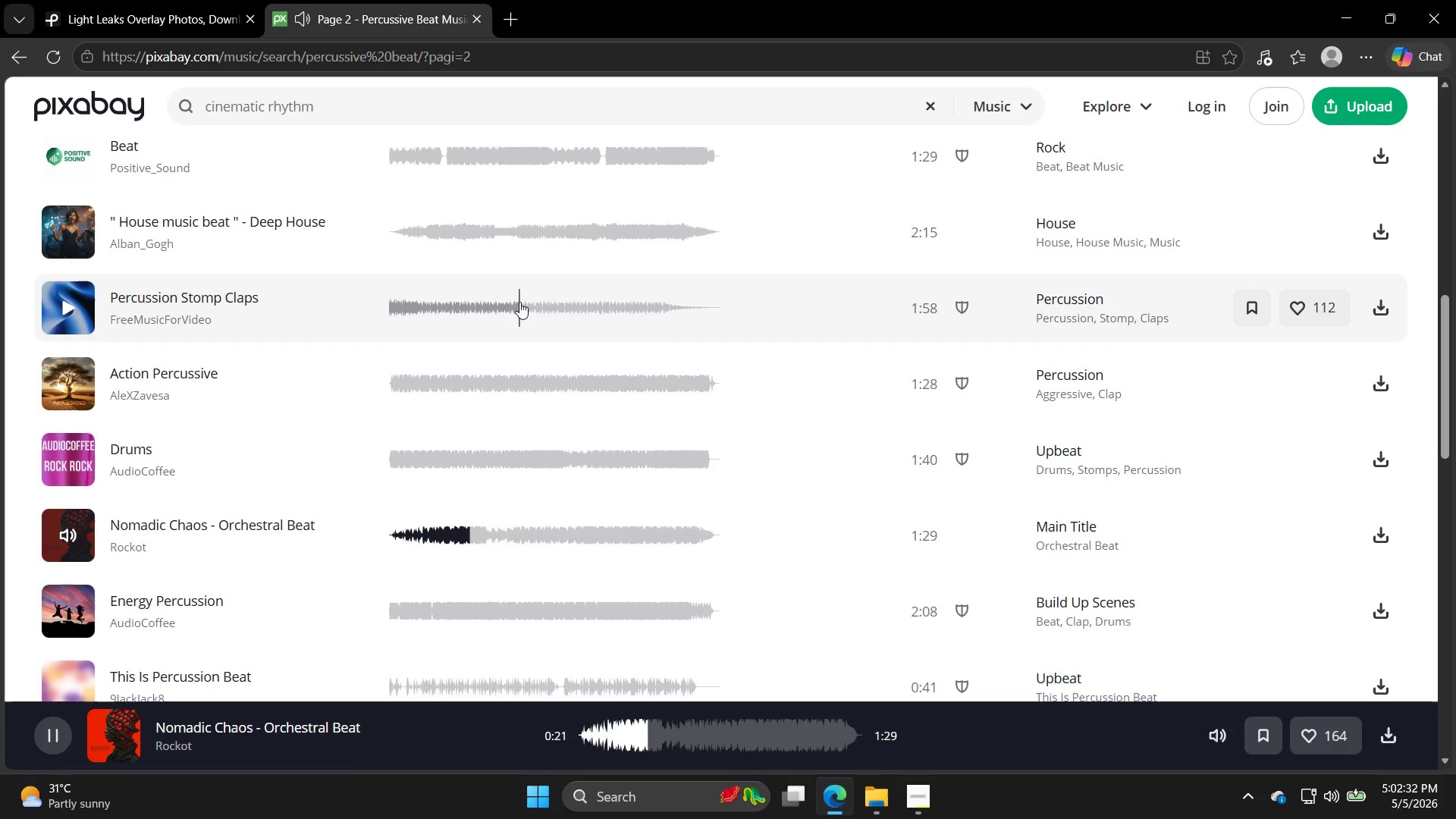 
wait(27.39)
 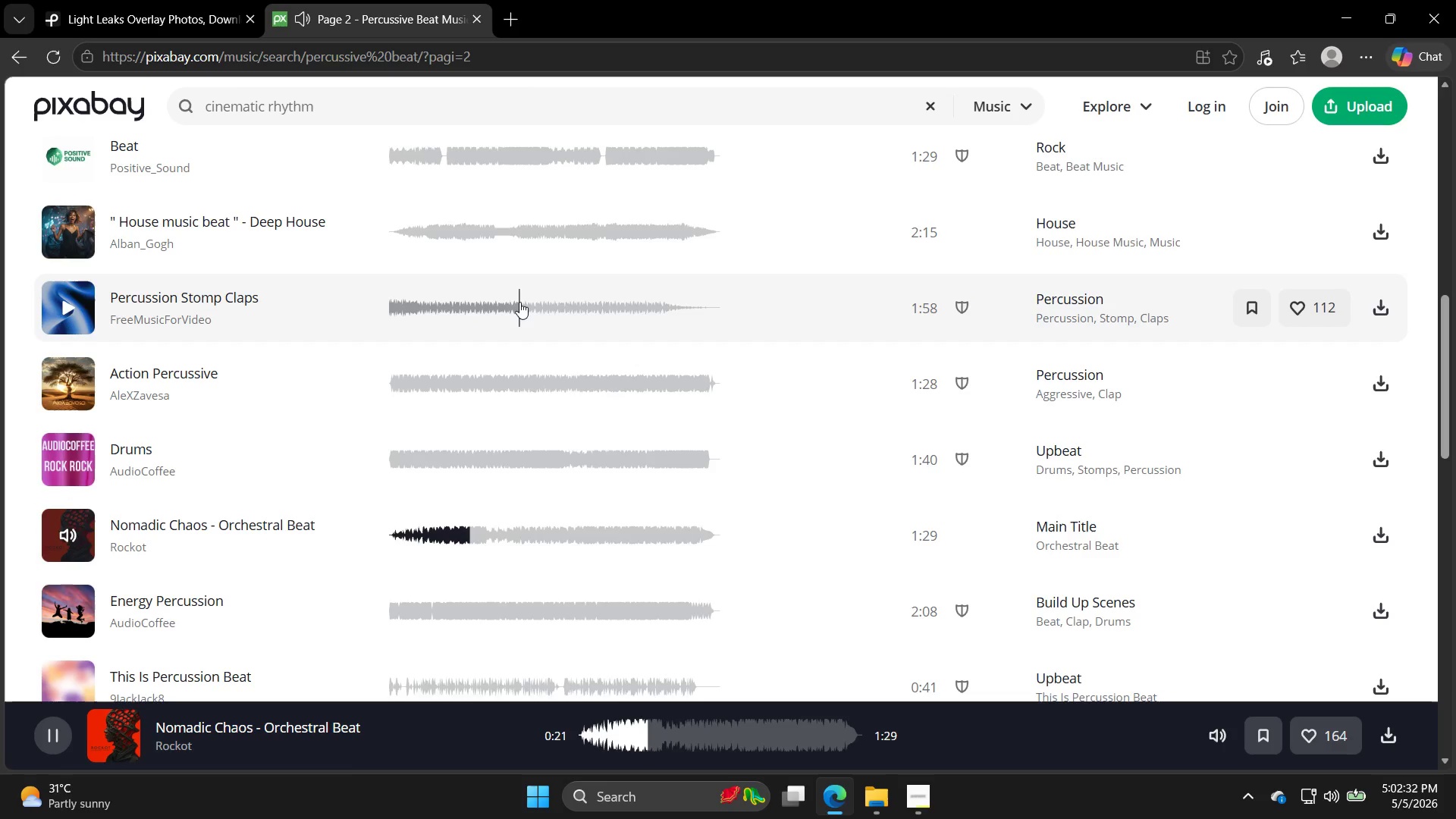 
scroll: coordinate [182, 425], scroll_direction: down, amount: 3.0
 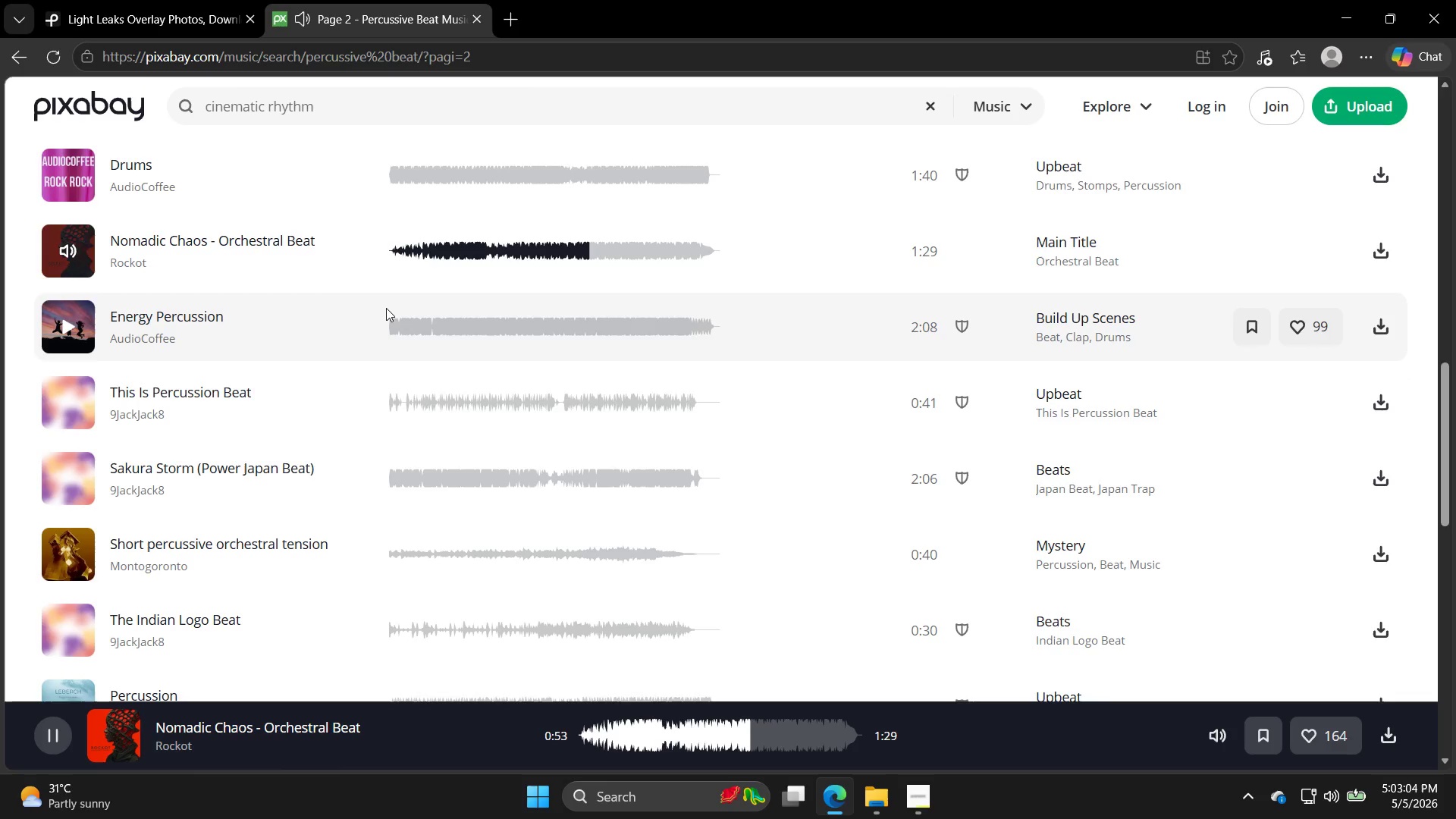 
wait(31.85)
 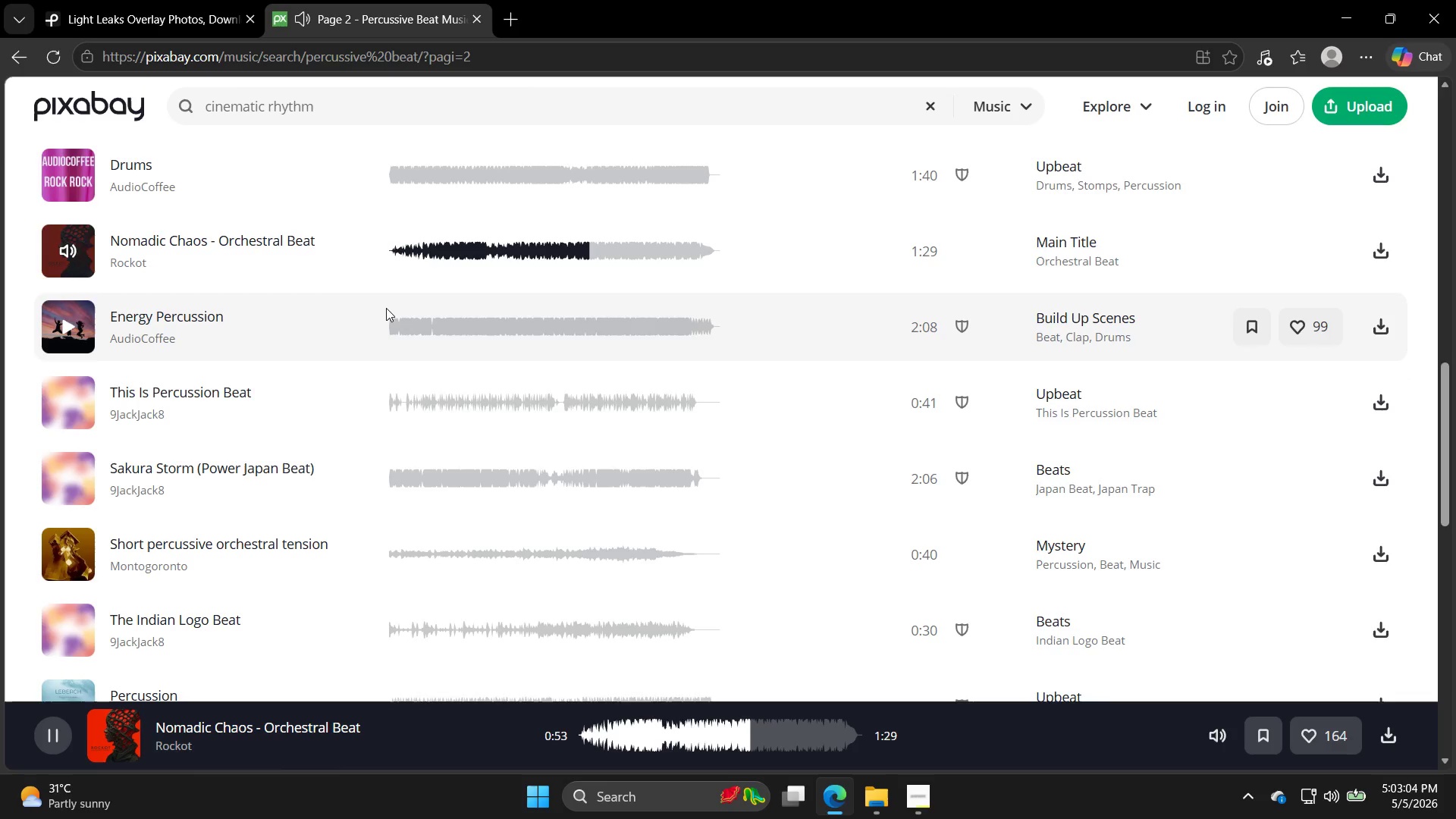 
left_click([74, 322])
 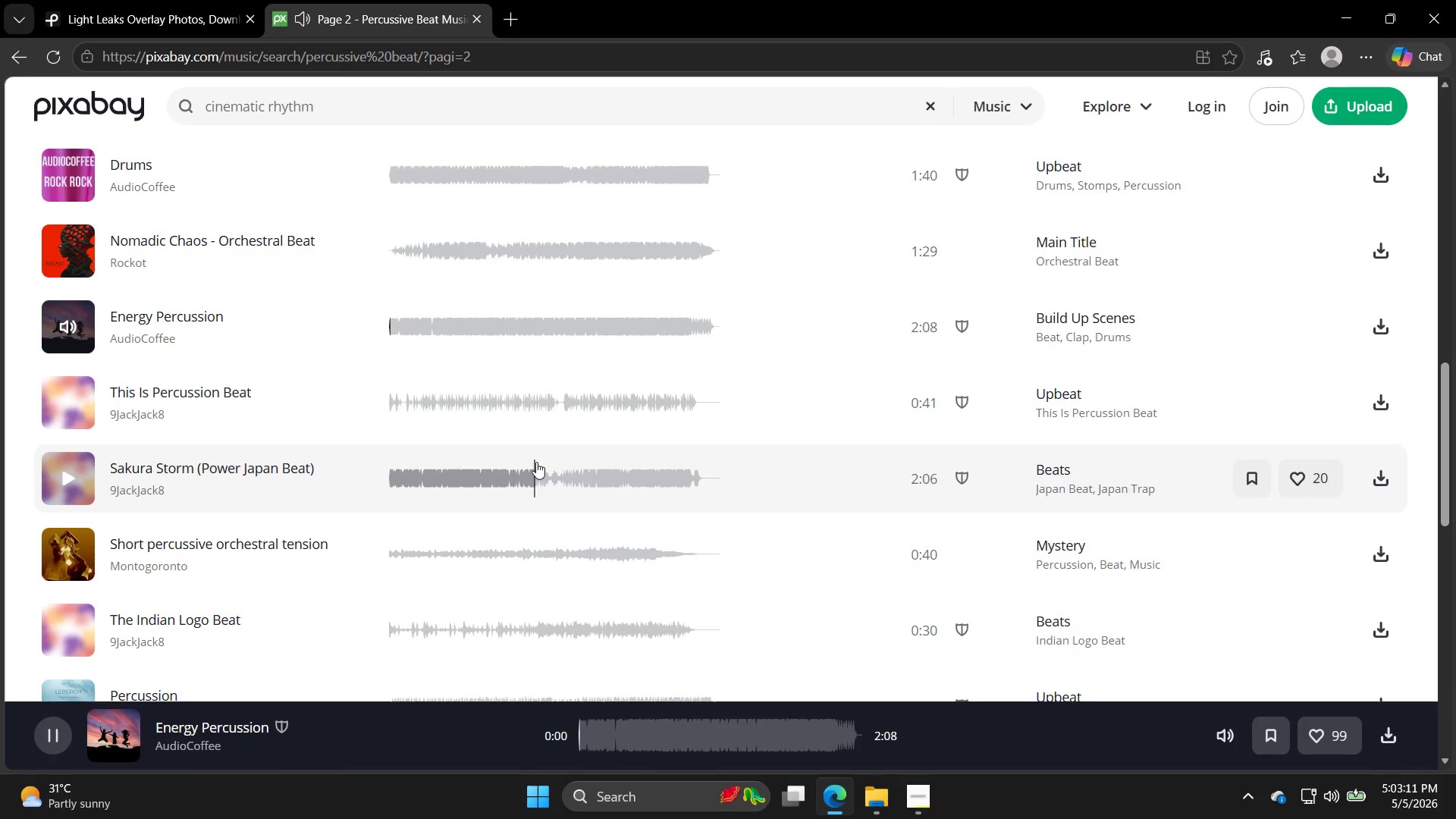 
scroll: coordinate [526, 487], scroll_direction: down, amount: 2.0
 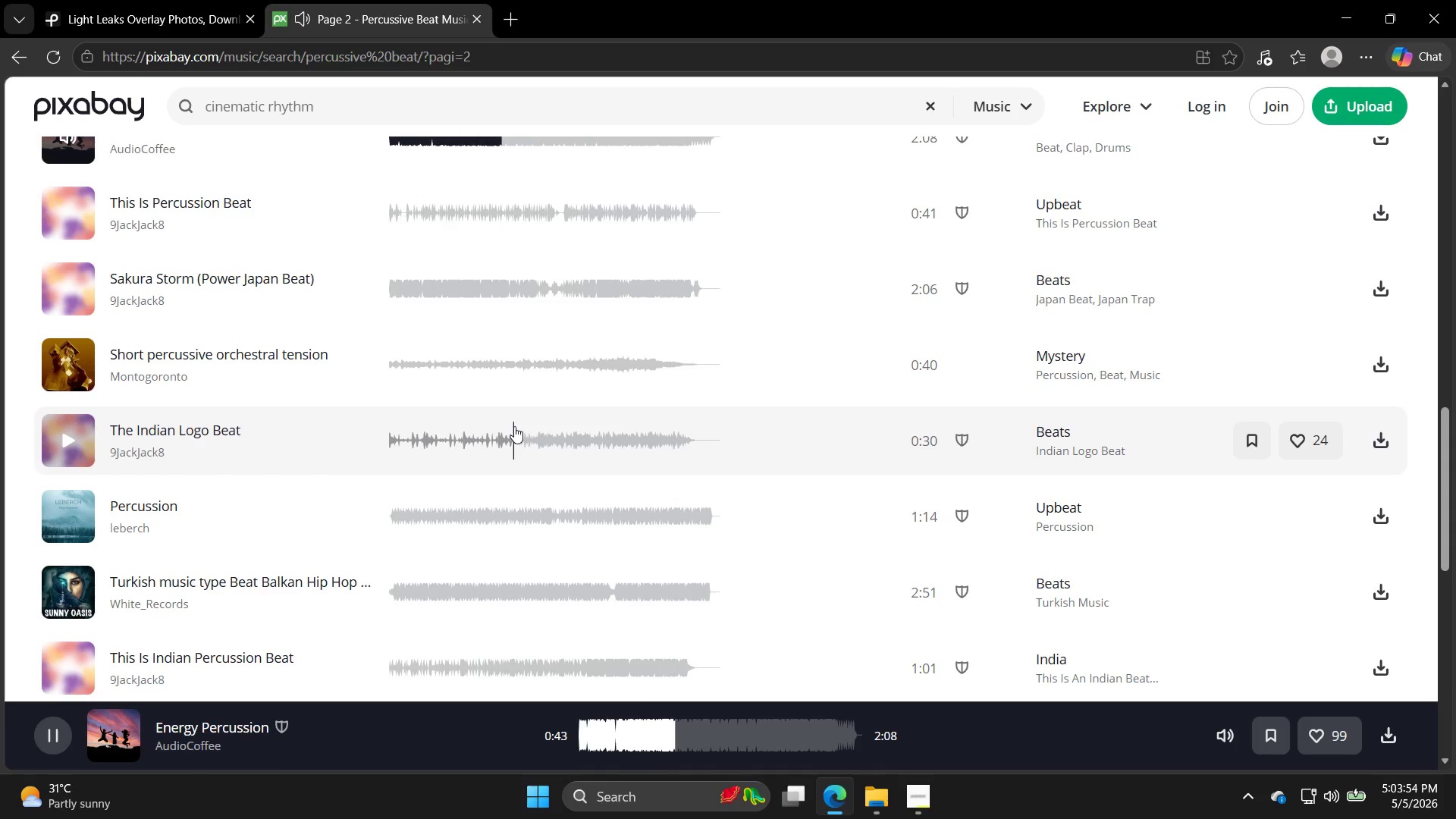 
wait(47.08)
 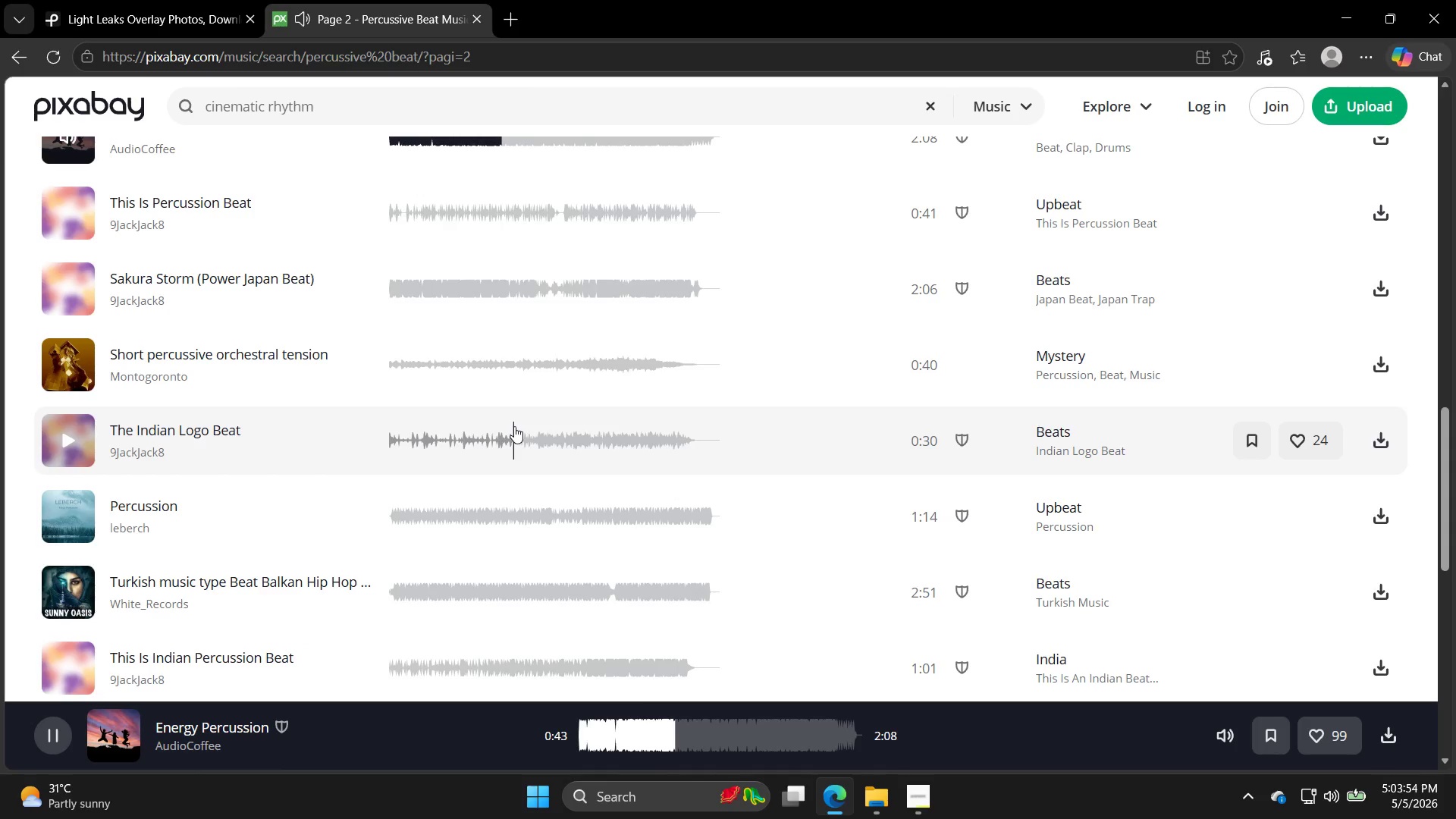 
left_click([76, 221])
 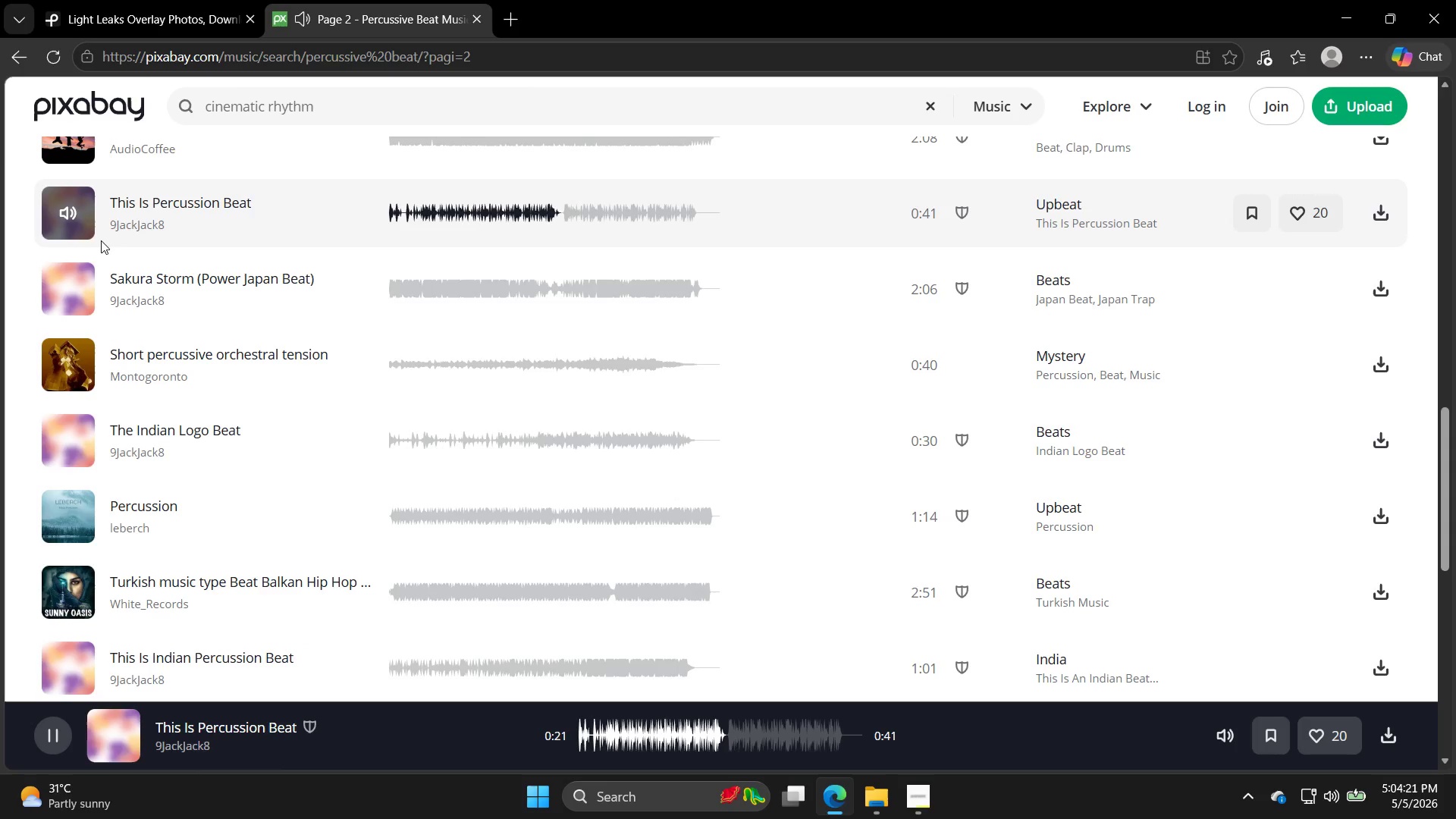 
wait(27.3)
 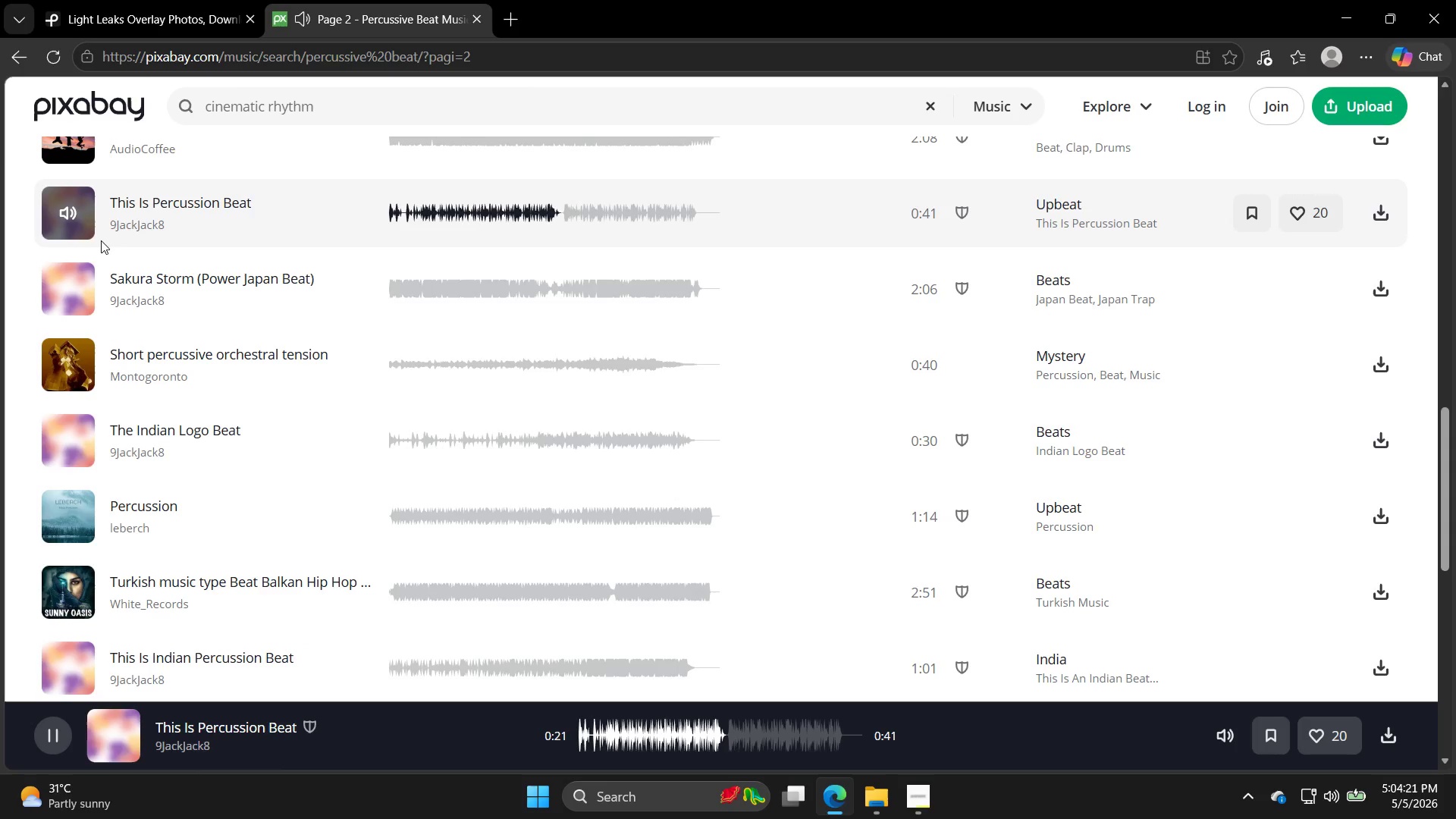 
scroll: coordinate [110, 243], scroll_direction: down, amount: 2.0
 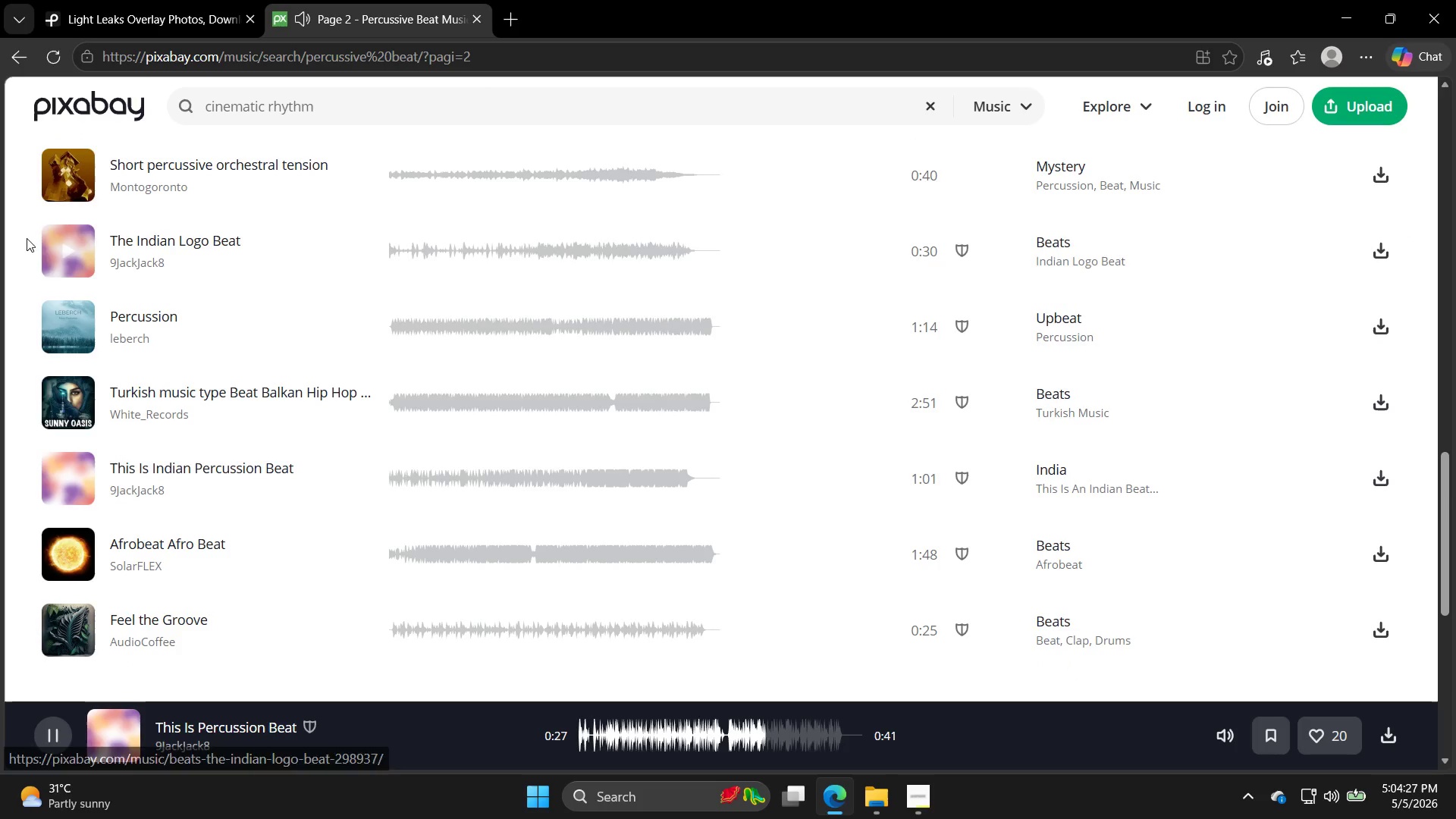 
scroll: coordinate [163, 258], scroll_direction: up, amount: 2.0
 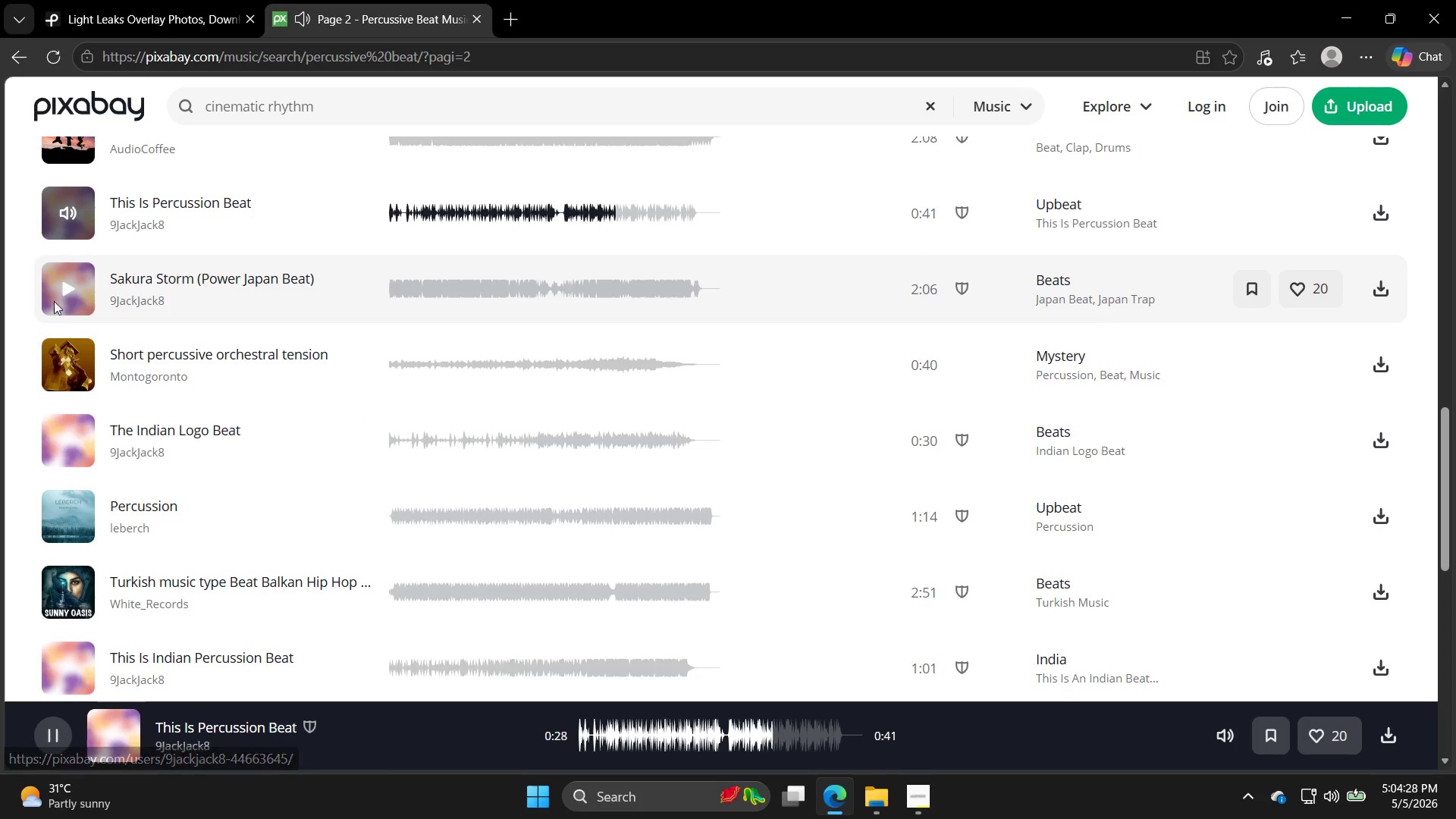 
left_click([55, 290])
 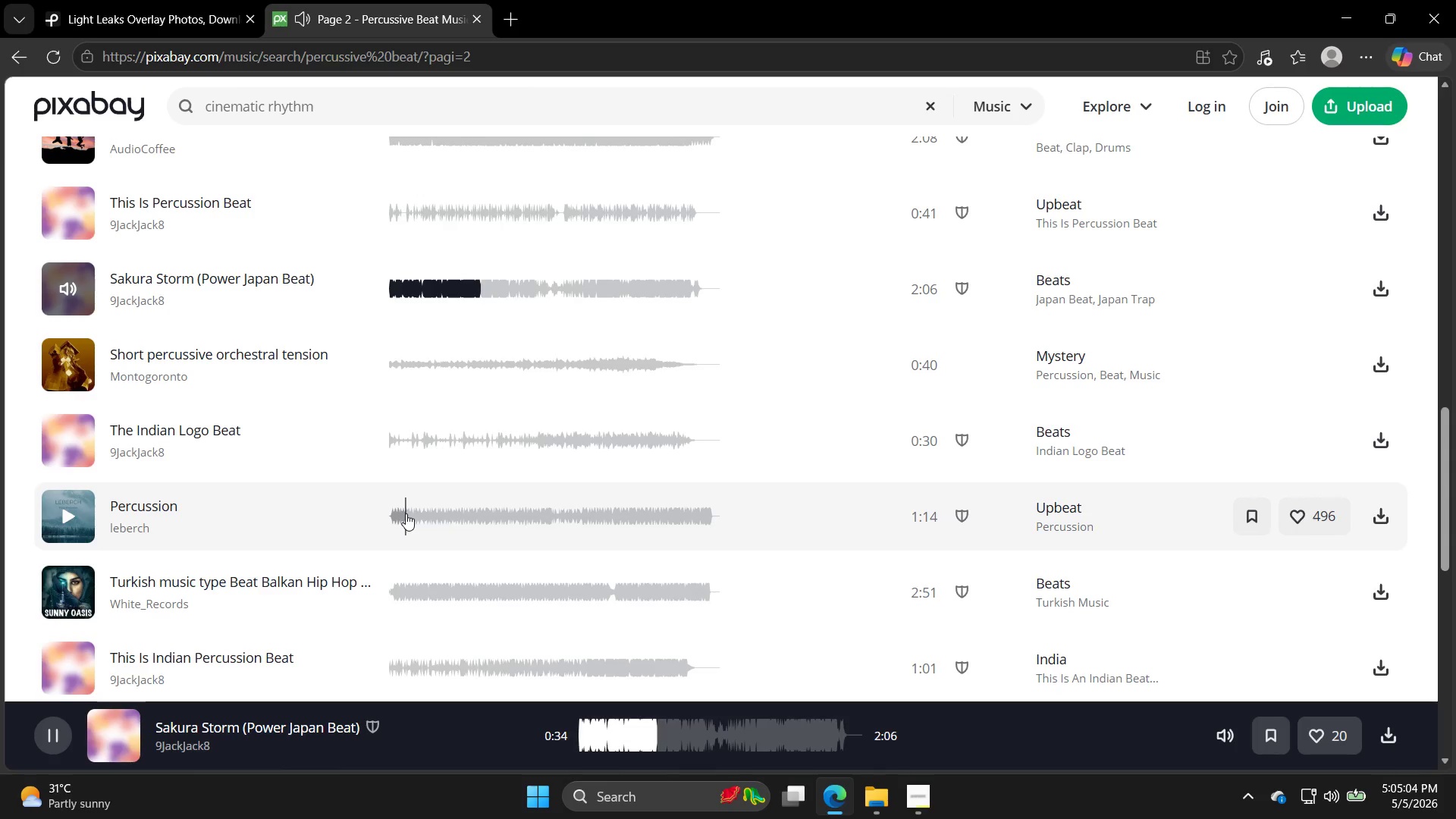 
wait(40.53)
 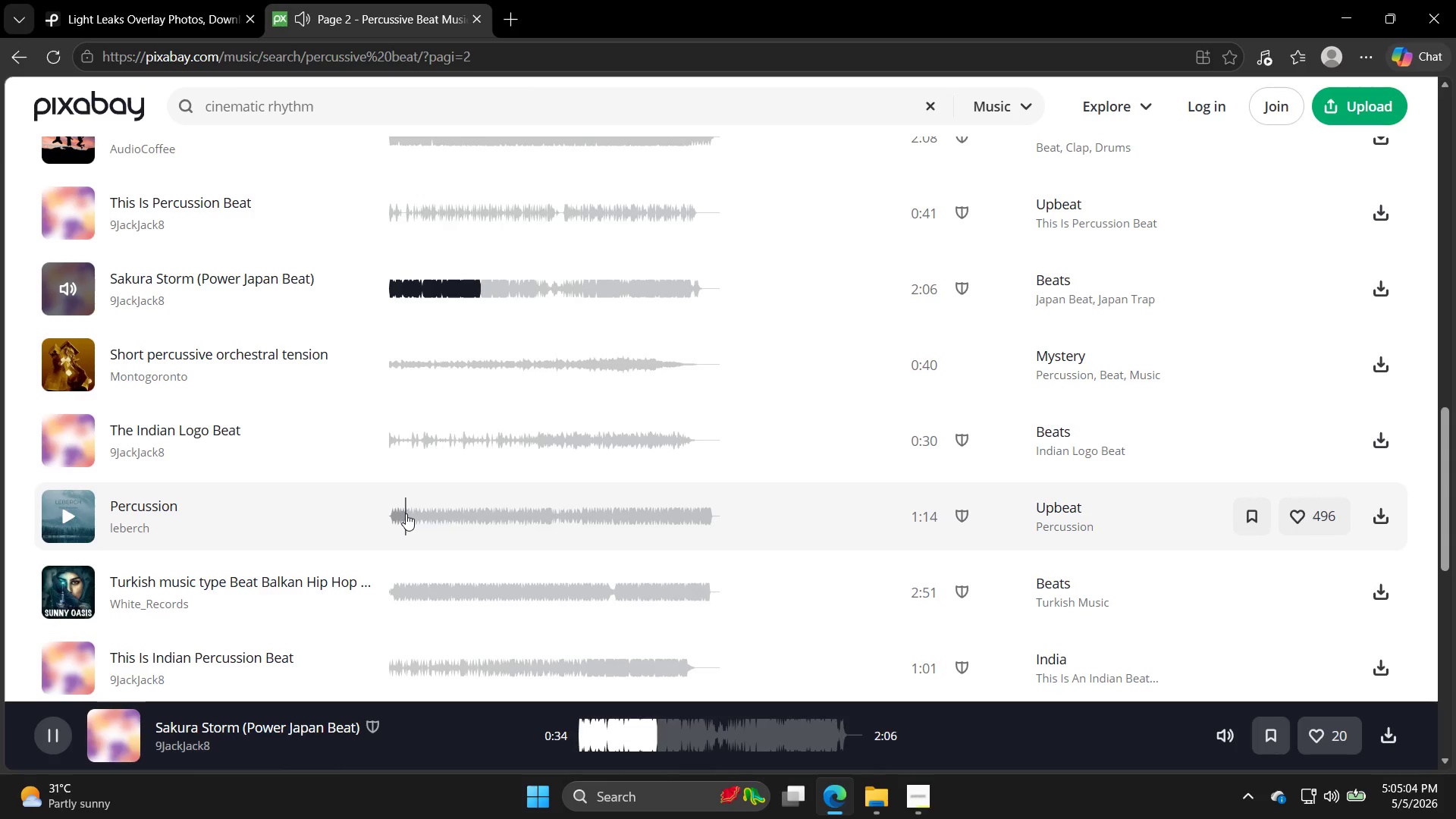 
left_click([78, 431])
 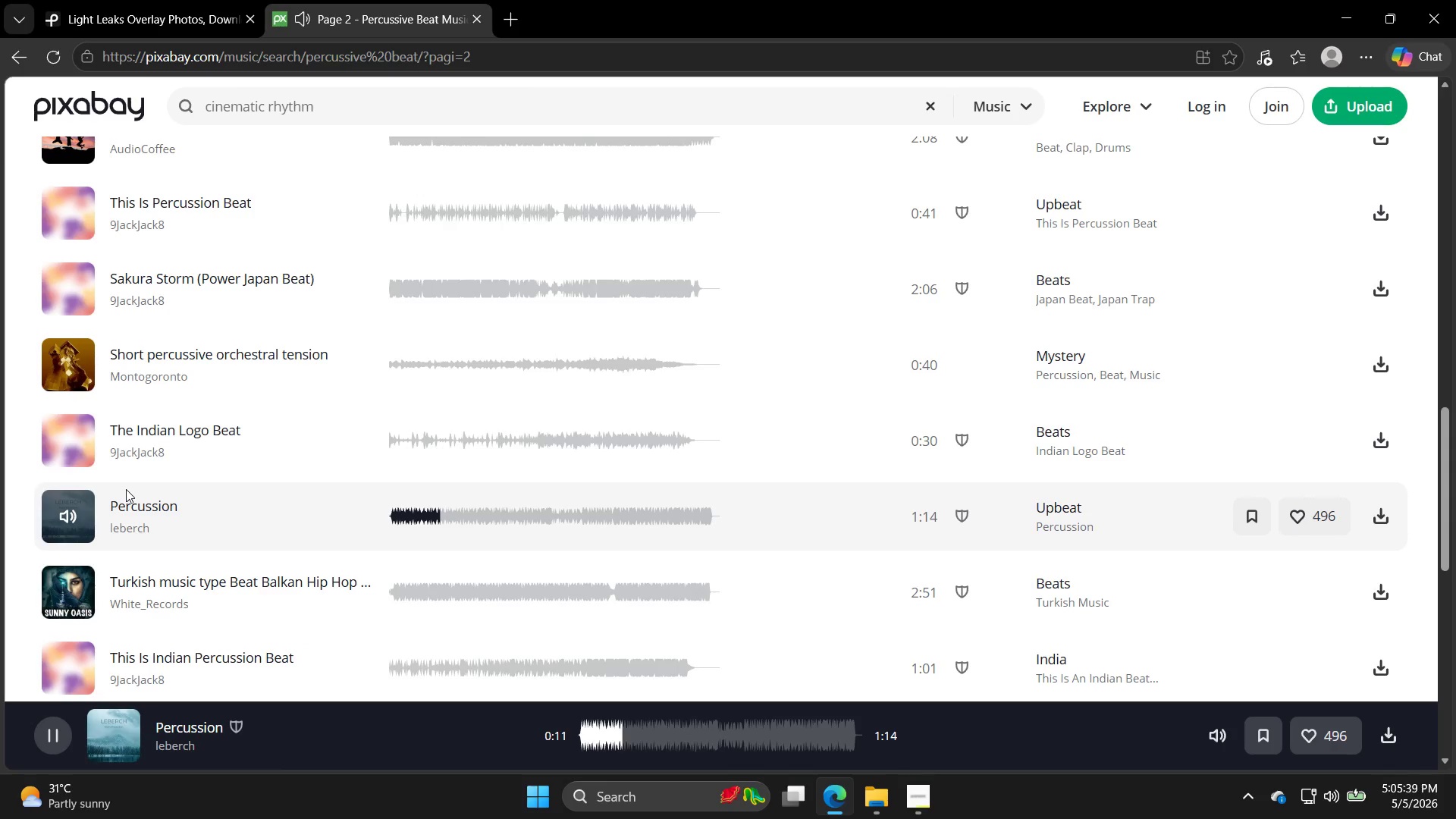 
wait(35.62)
 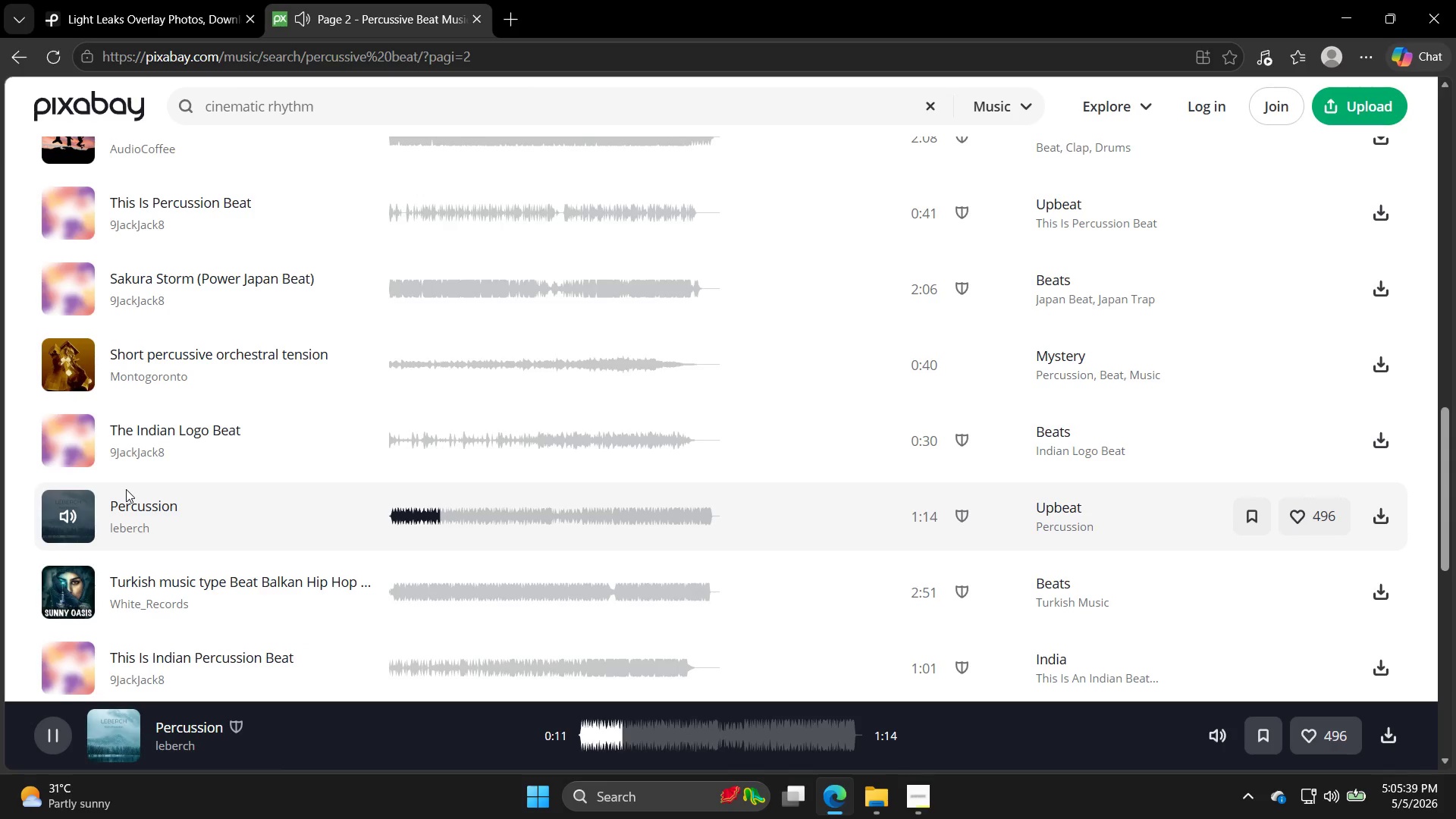 
scroll: coordinate [180, 470], scroll_direction: down, amount: 1.0
 